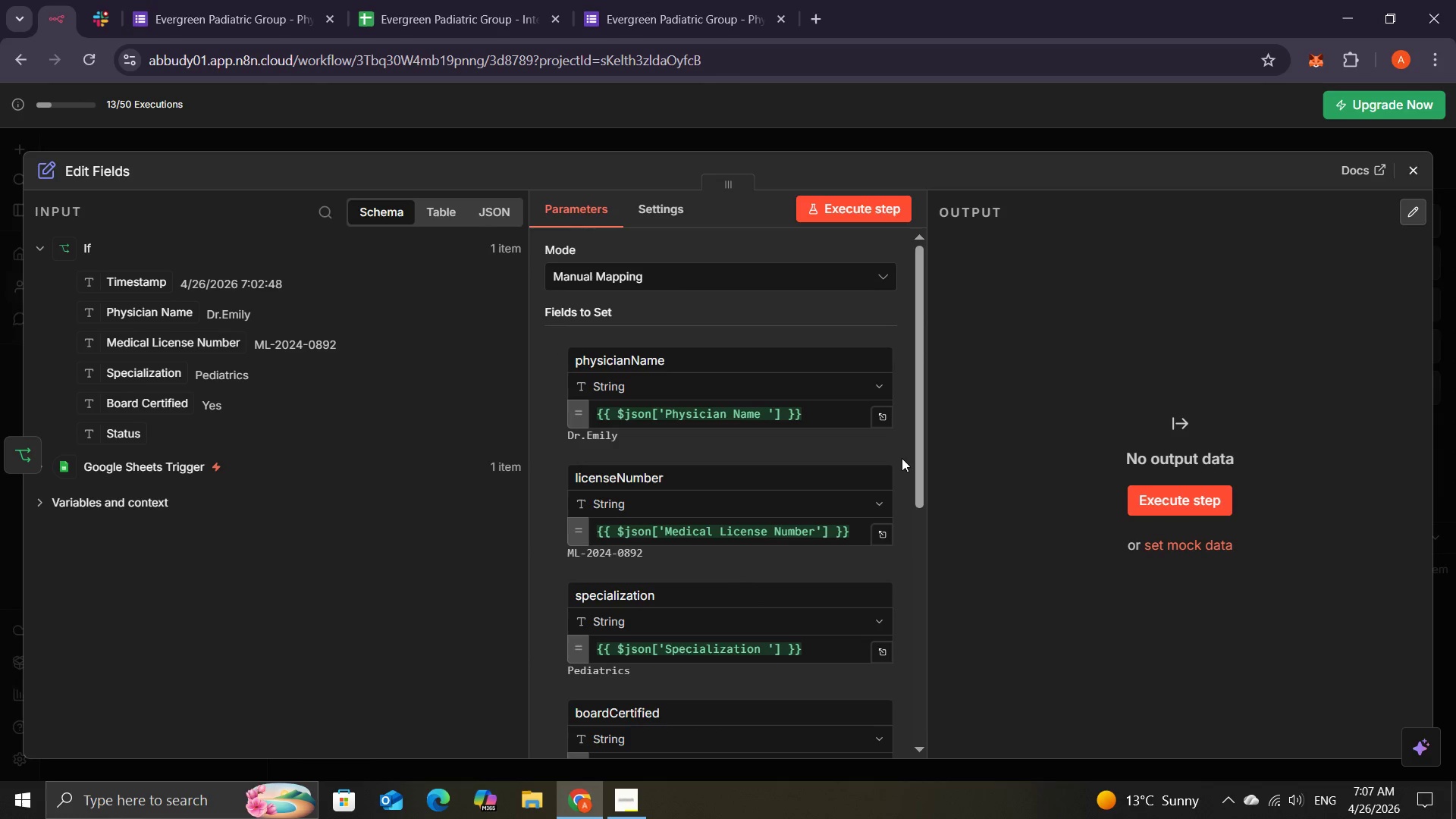 
left_click([902, 457])
 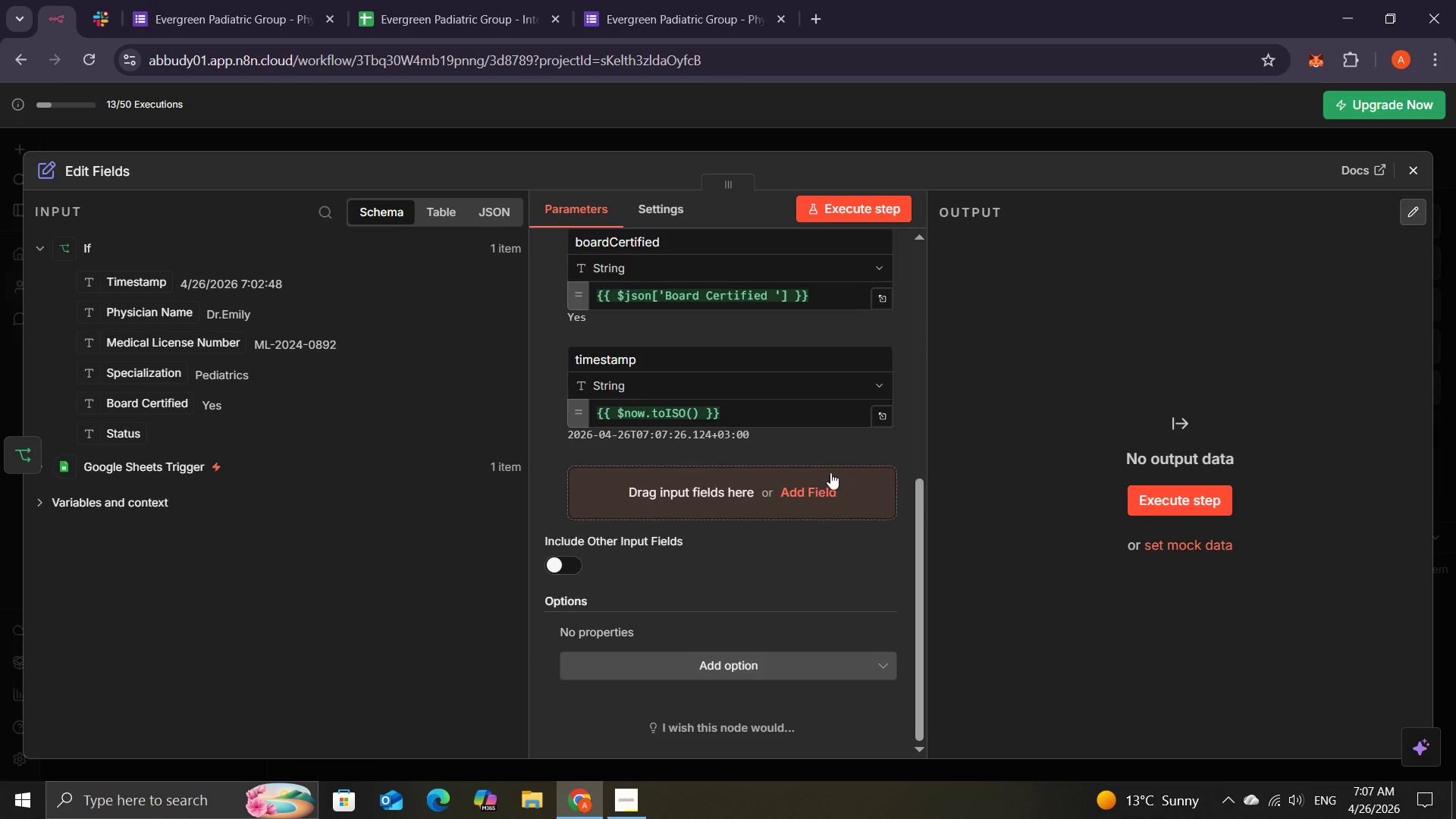 
left_click([781, 484])
 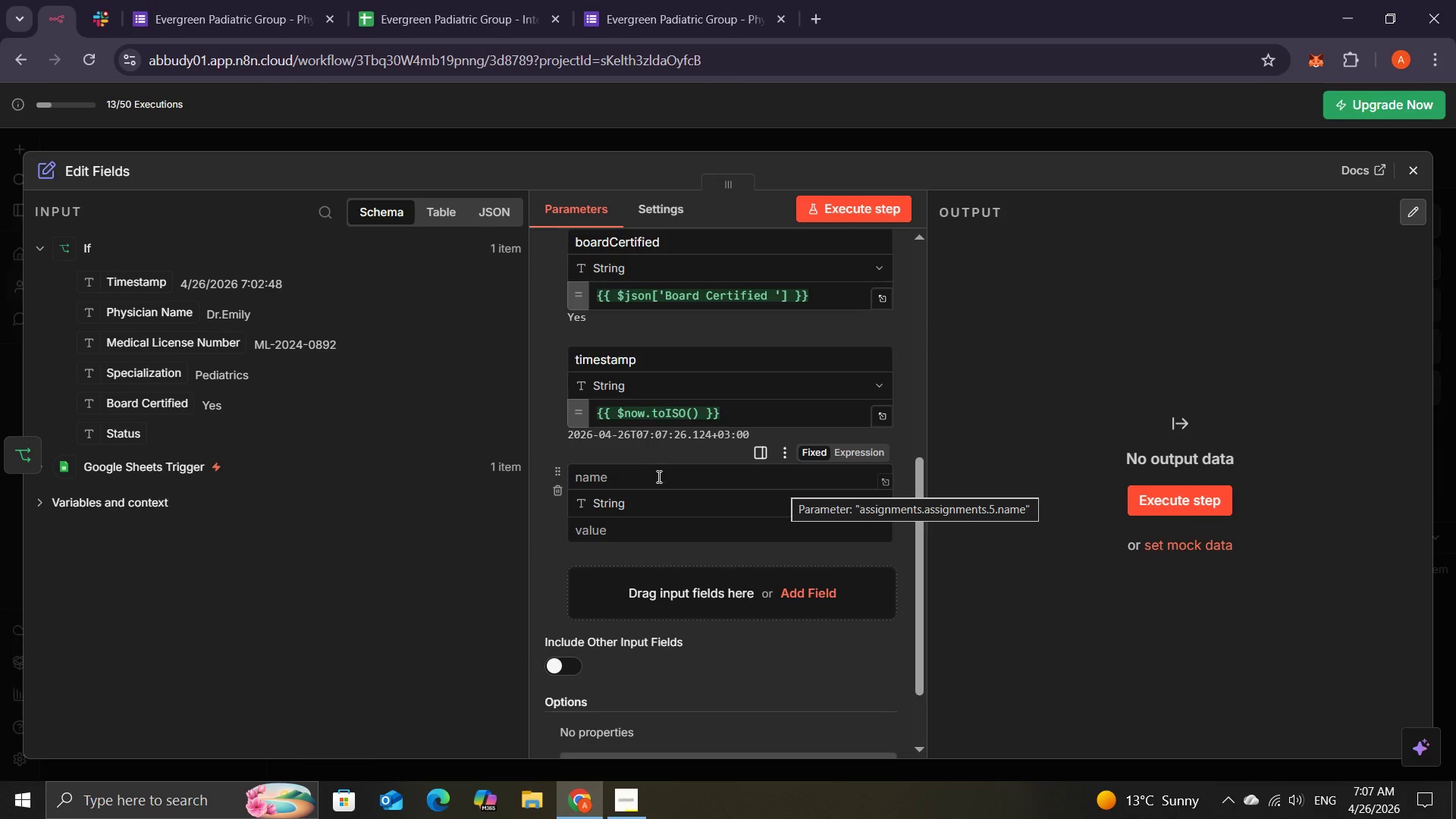 
left_click([659, 478])
 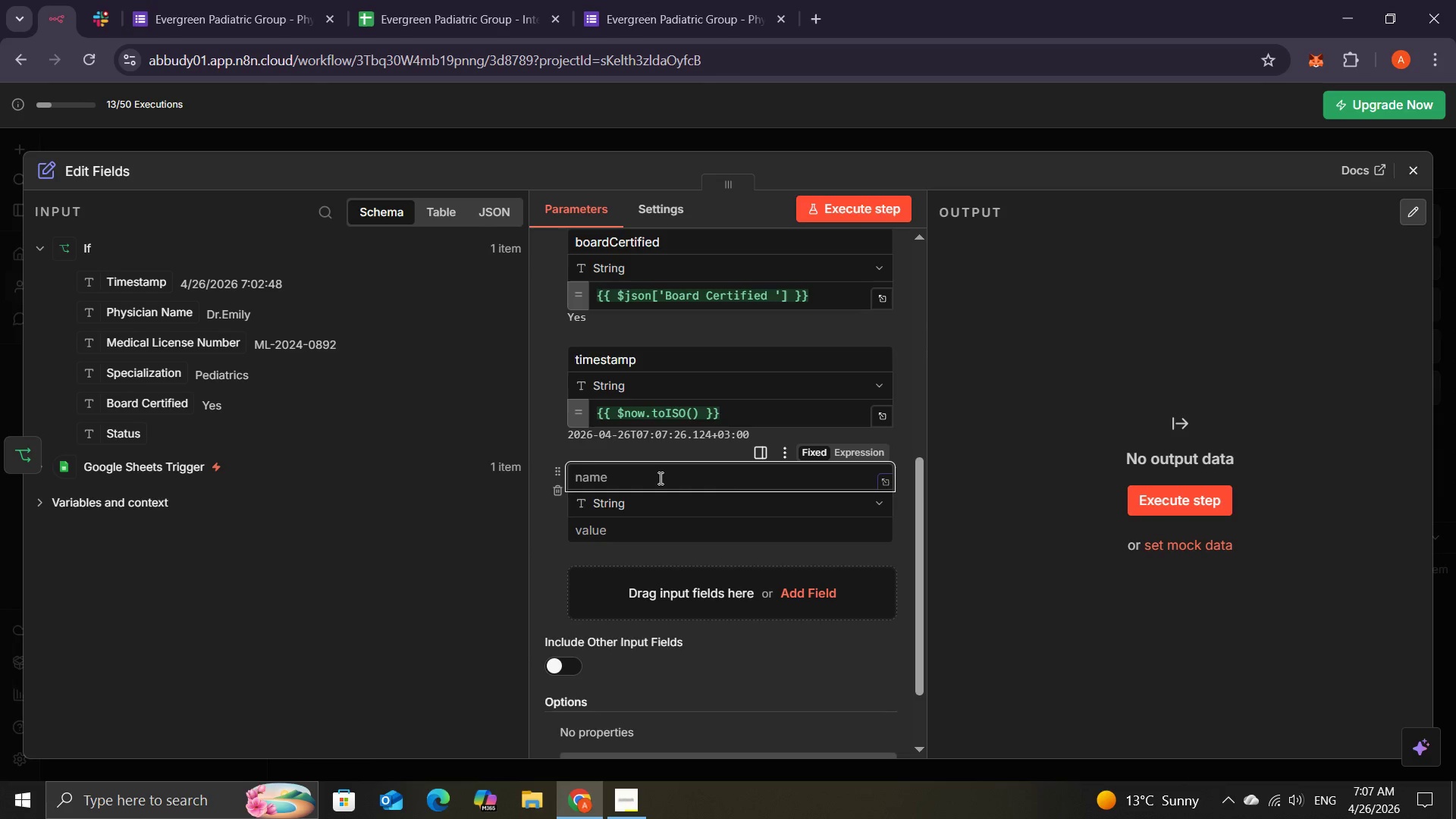 
type(sta)
 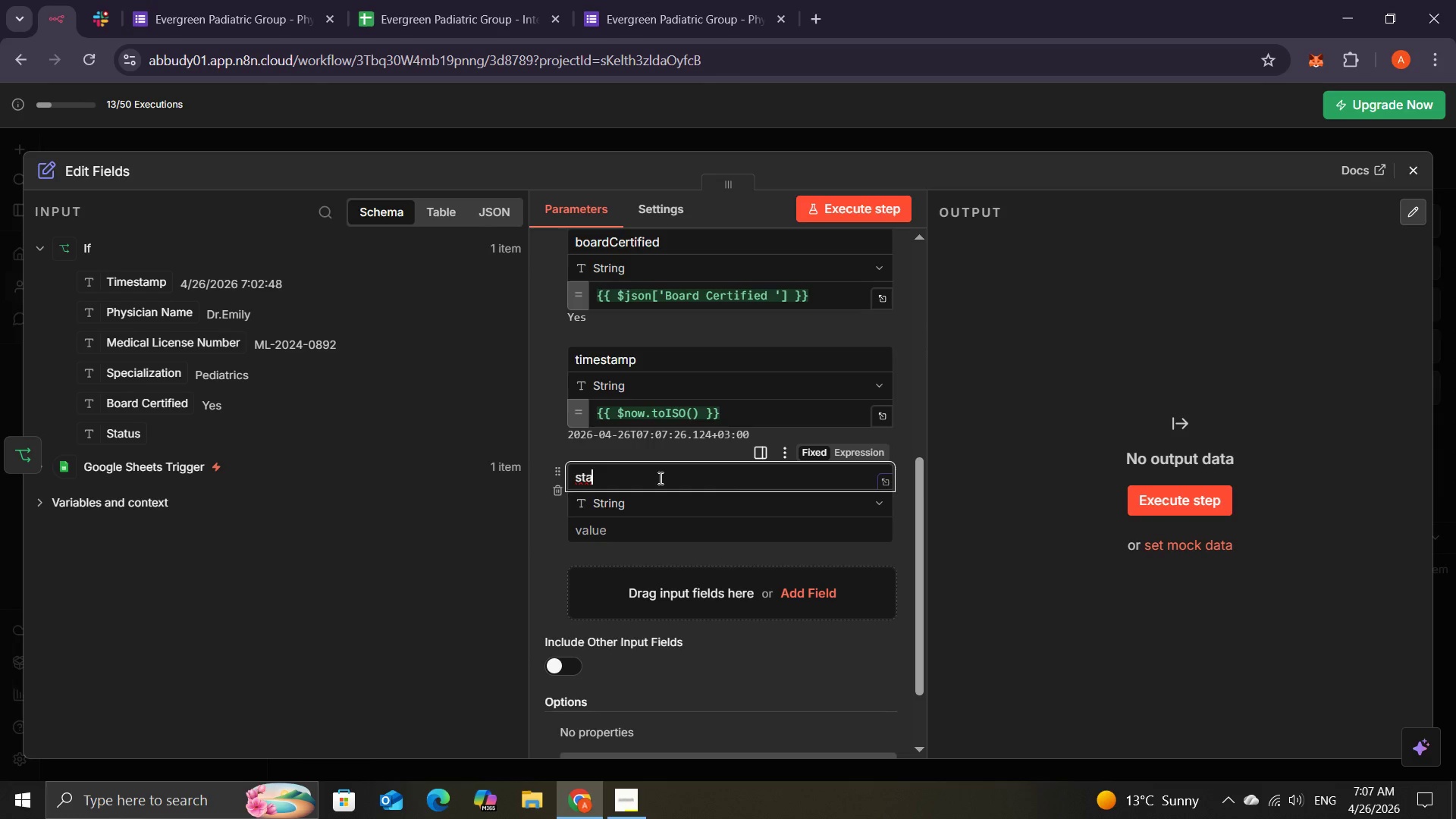 
type(tus)
 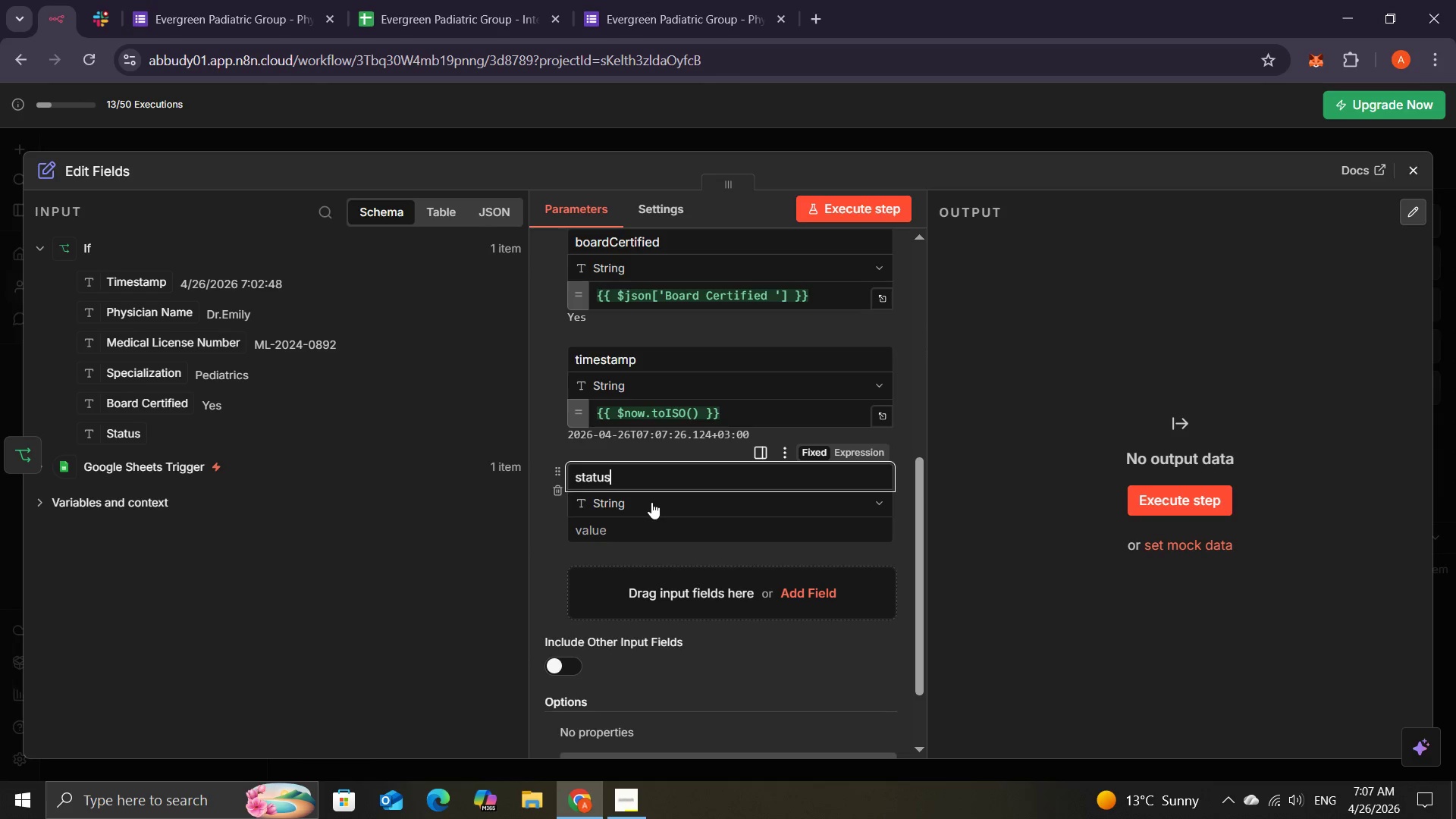 
mouse_move([622, 500])
 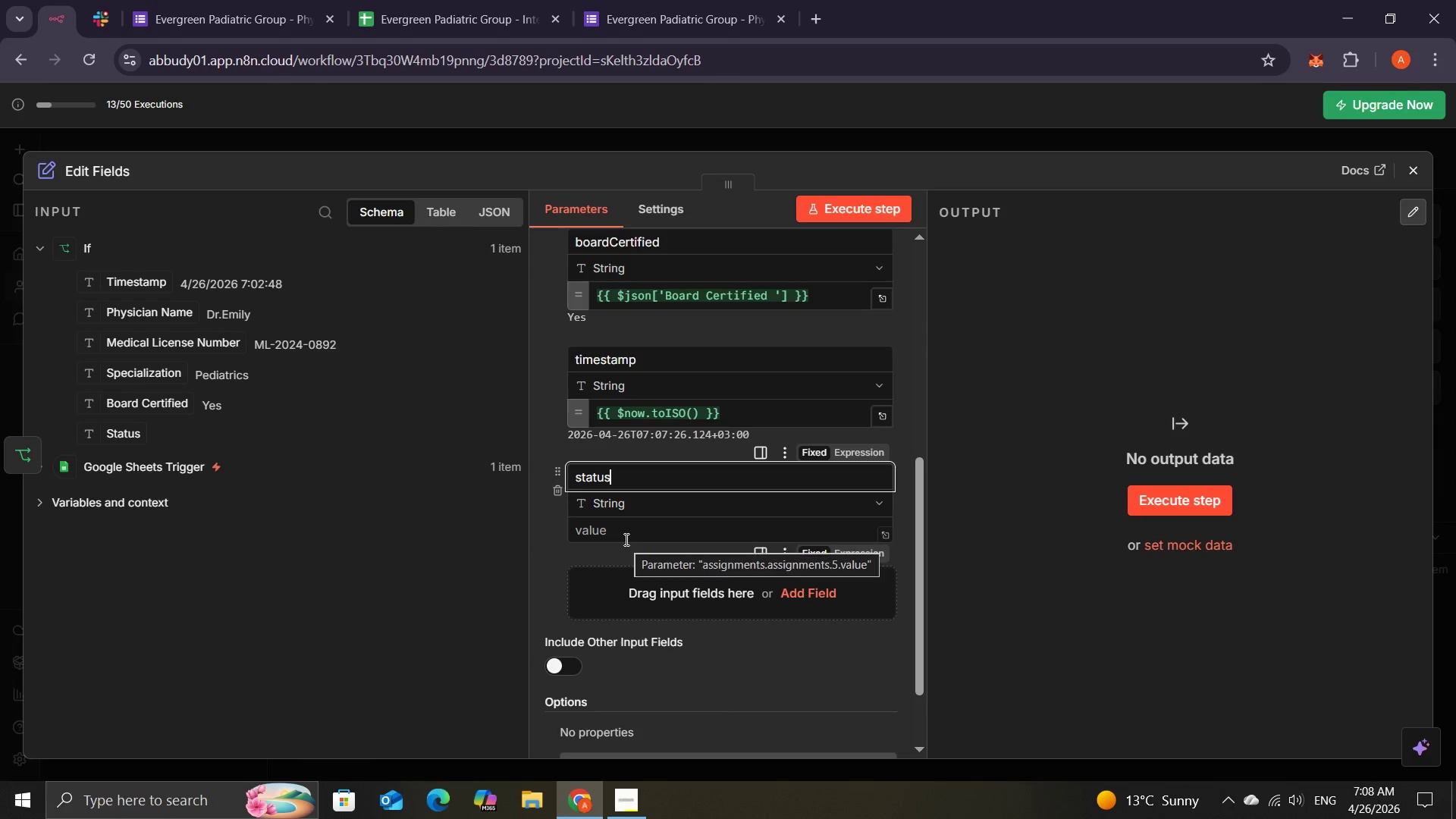 
left_click([625, 539])
 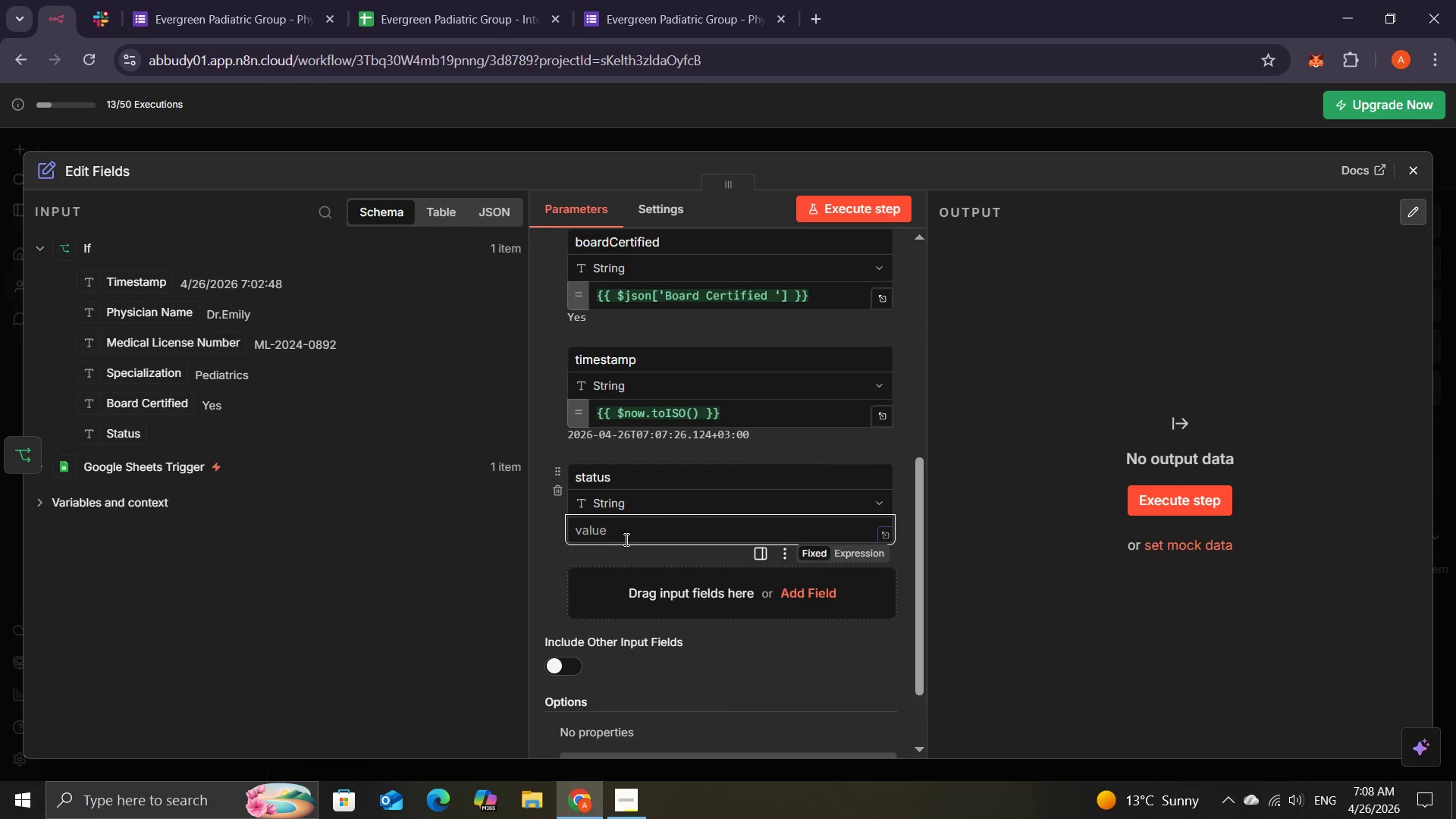 
key(Meta+Period)
 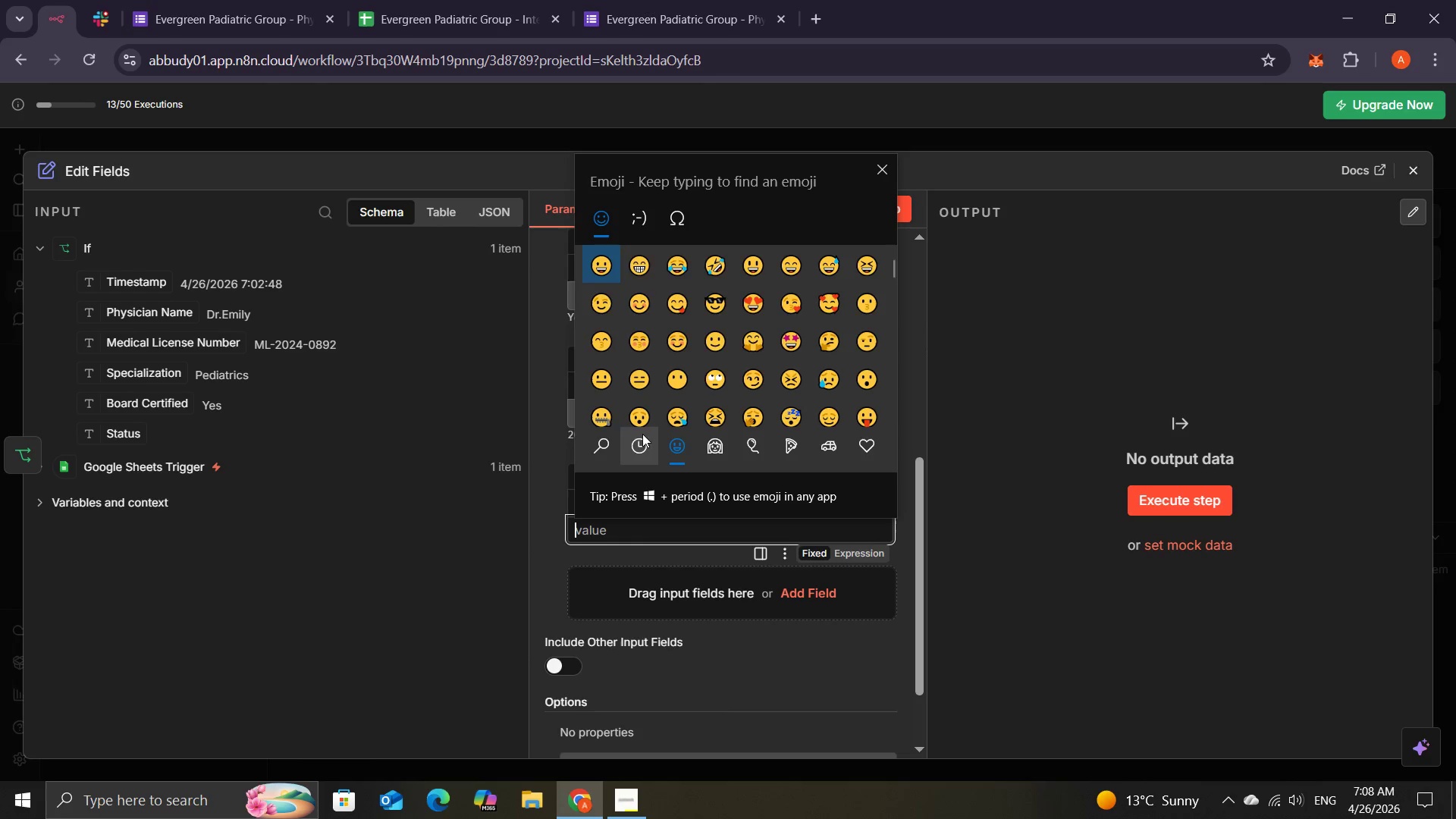 
left_click([612, 440])
 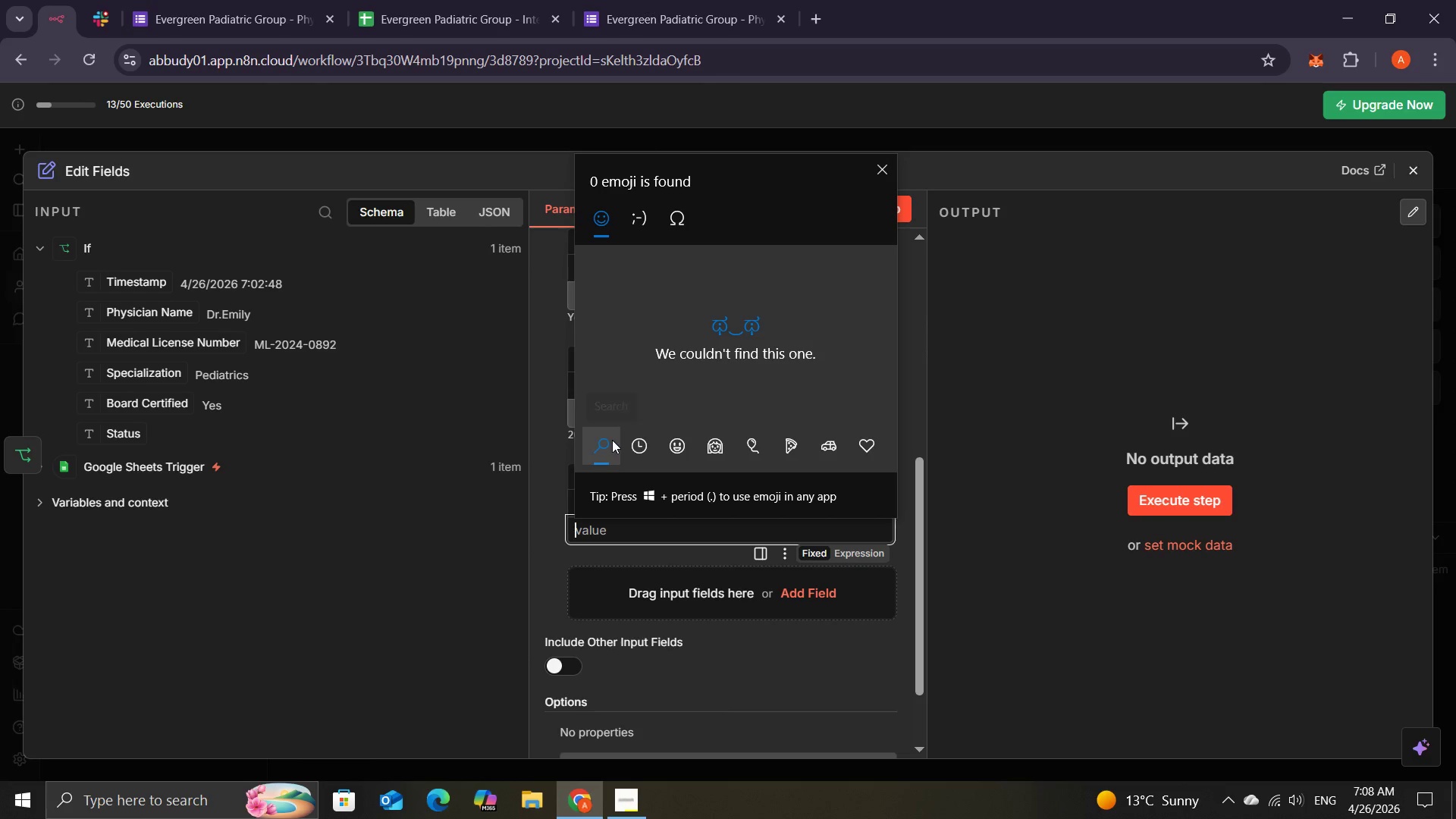 
type(ti)
 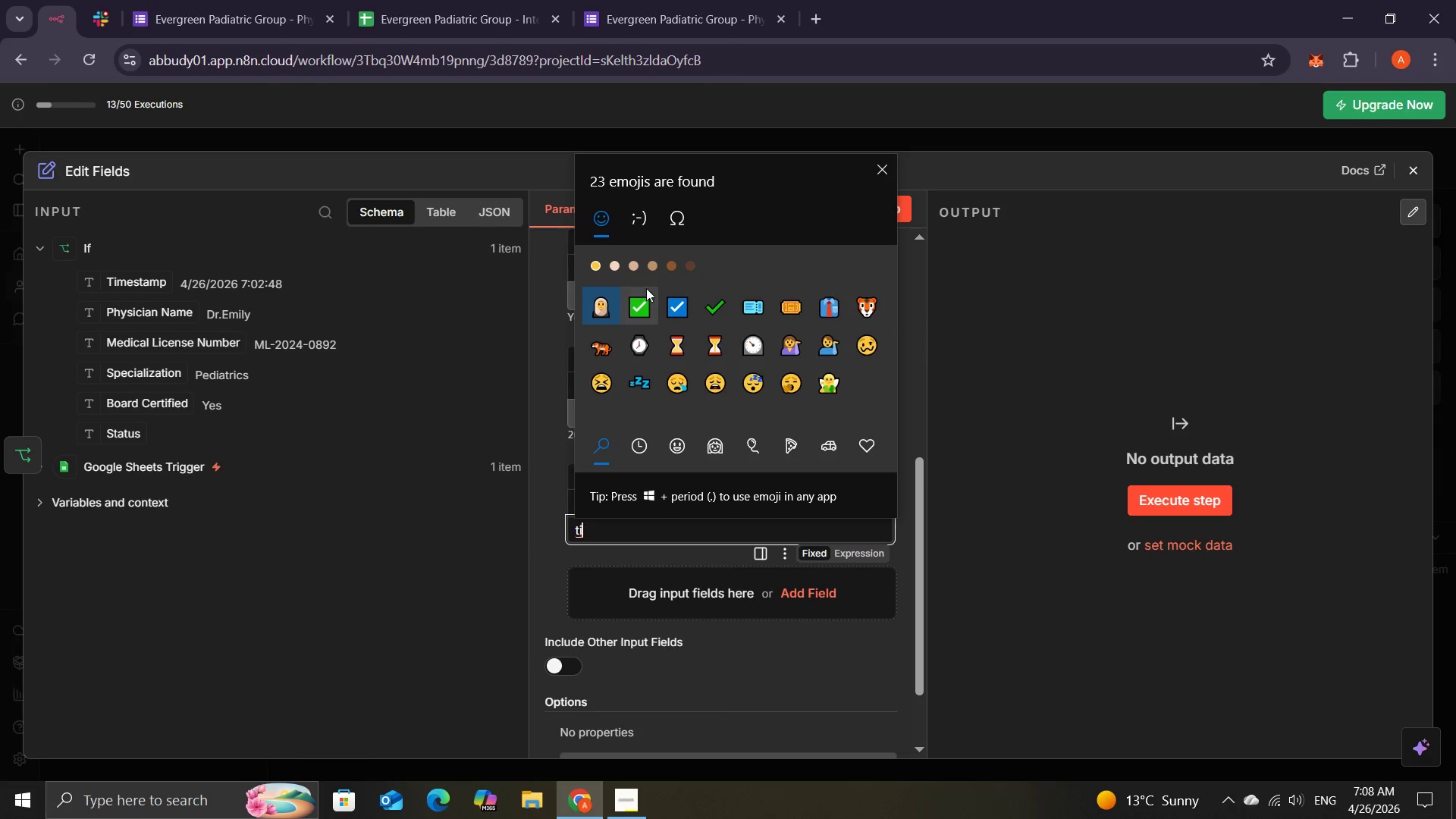 
left_click([644, 301])
 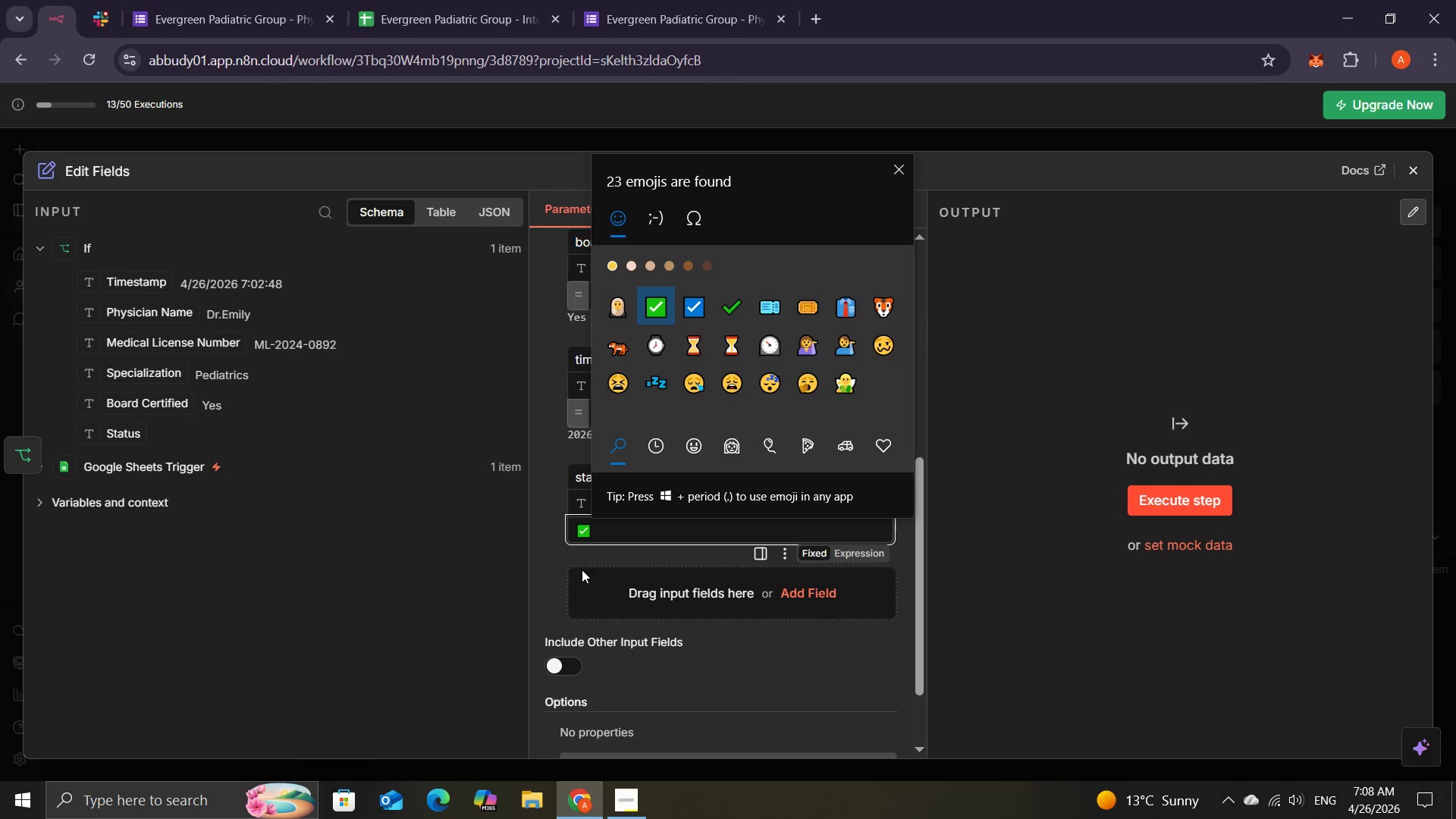 
left_click([582, 553])
 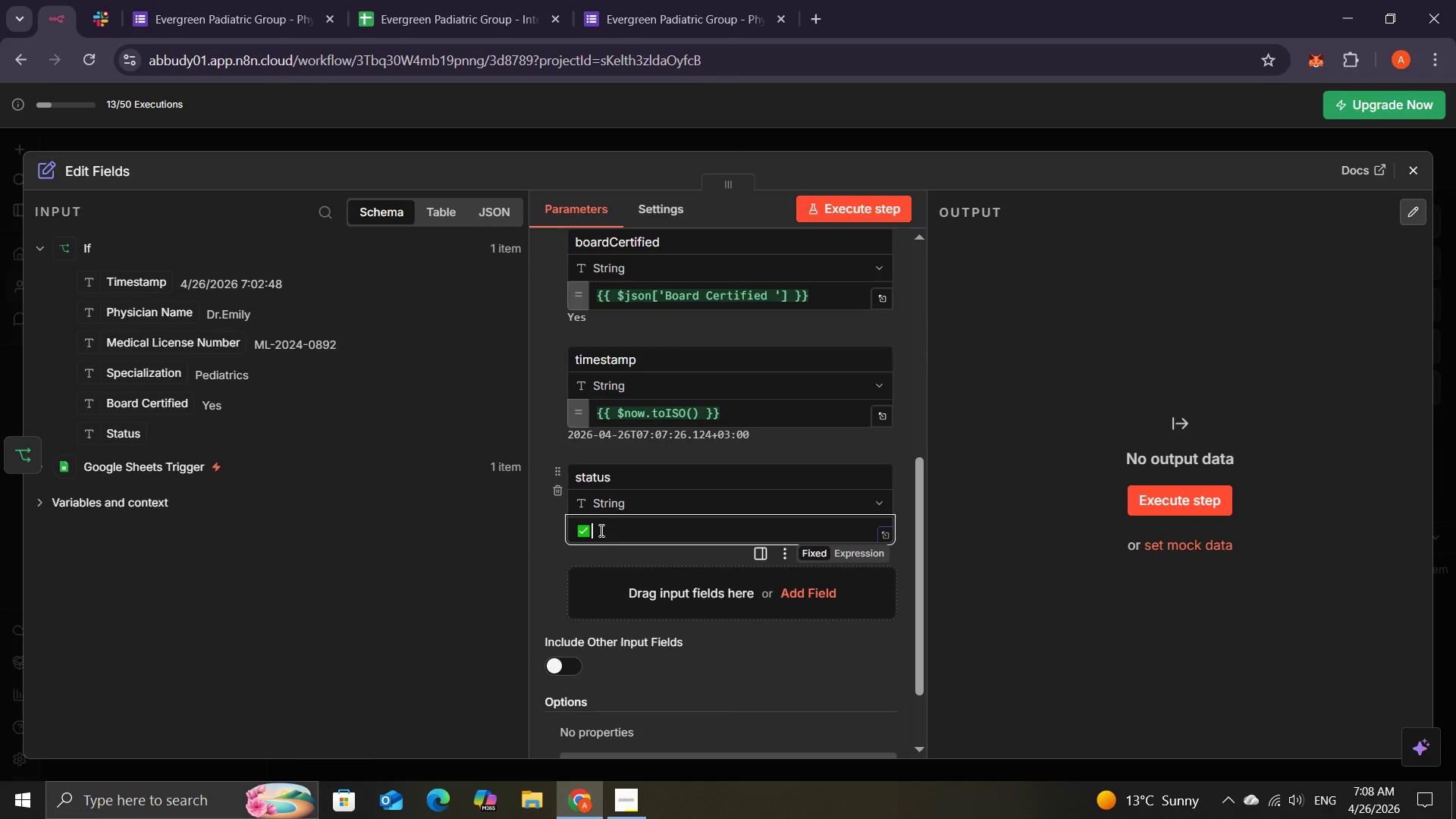 
left_click([600, 532])
 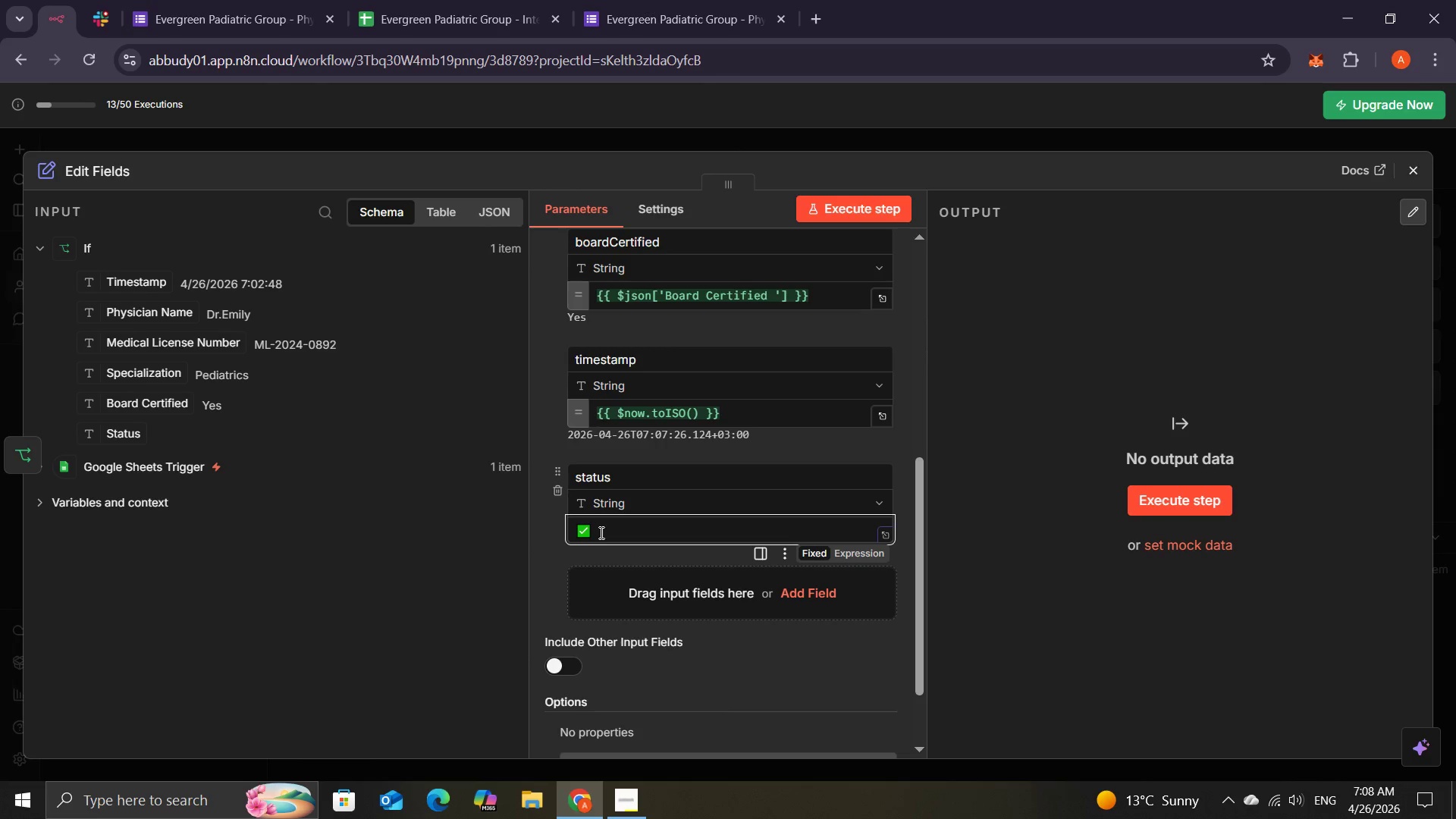 
type(Qualified)
 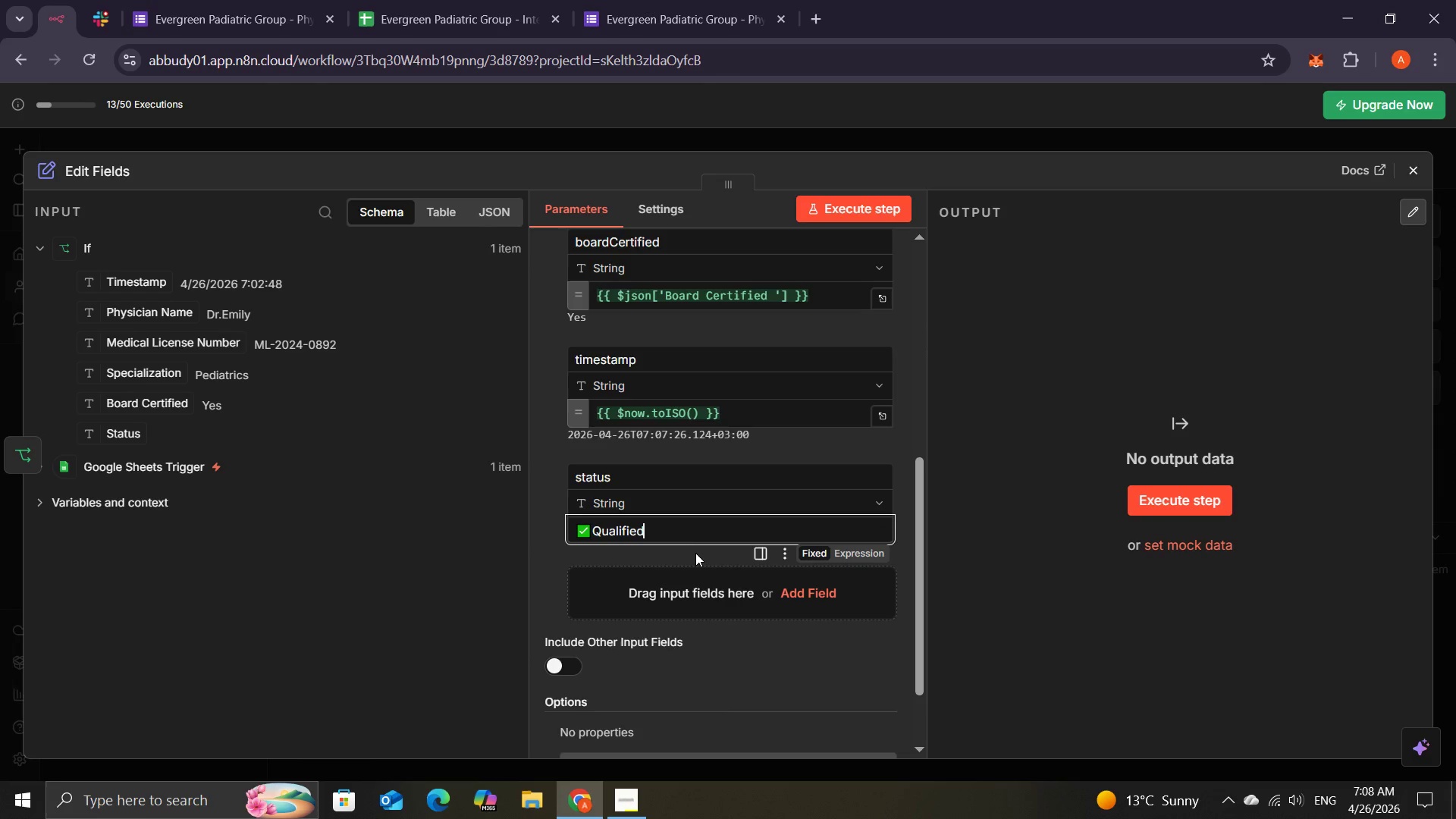 
left_click([695, 554])
 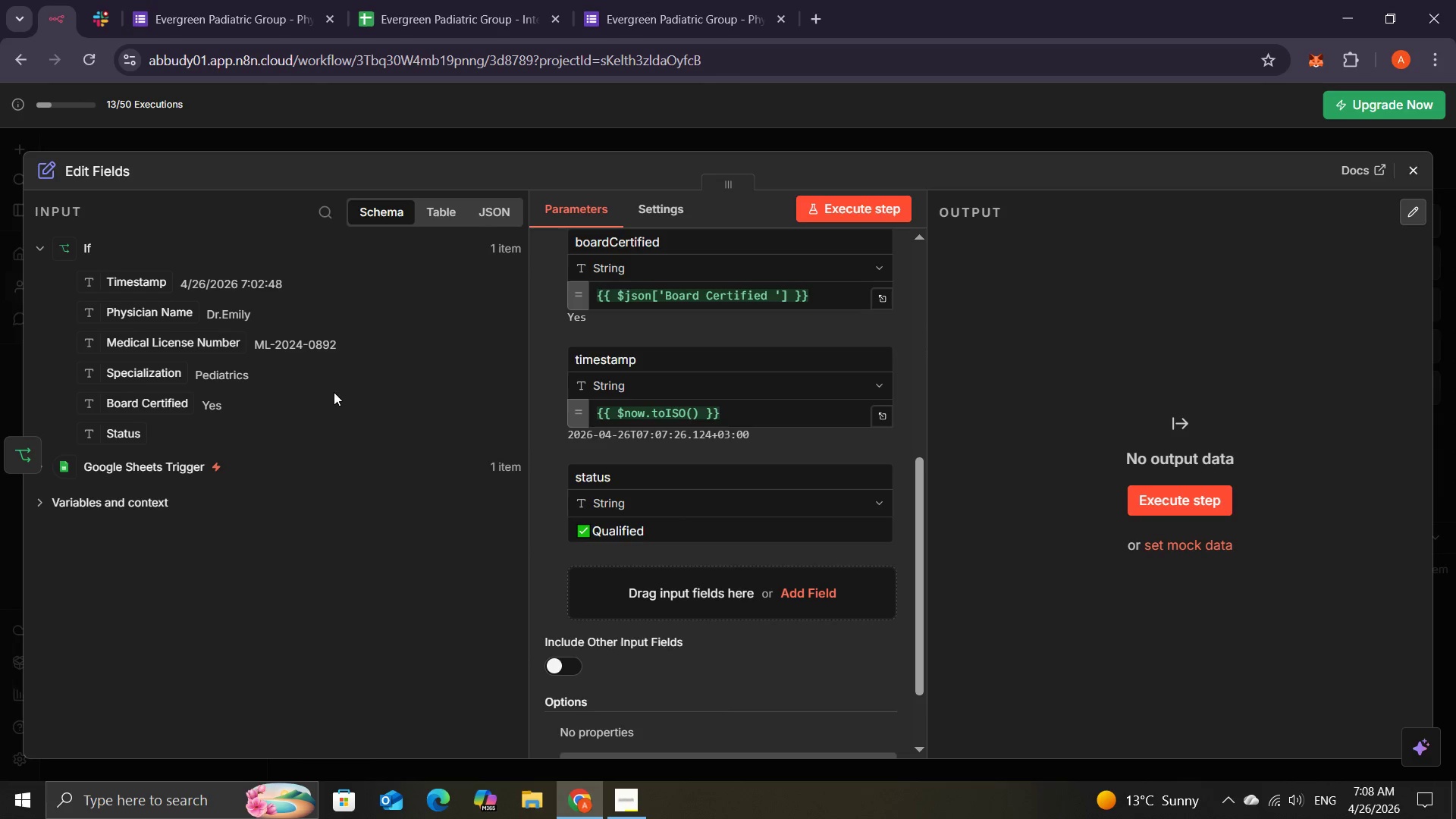 
wait(6.97)
 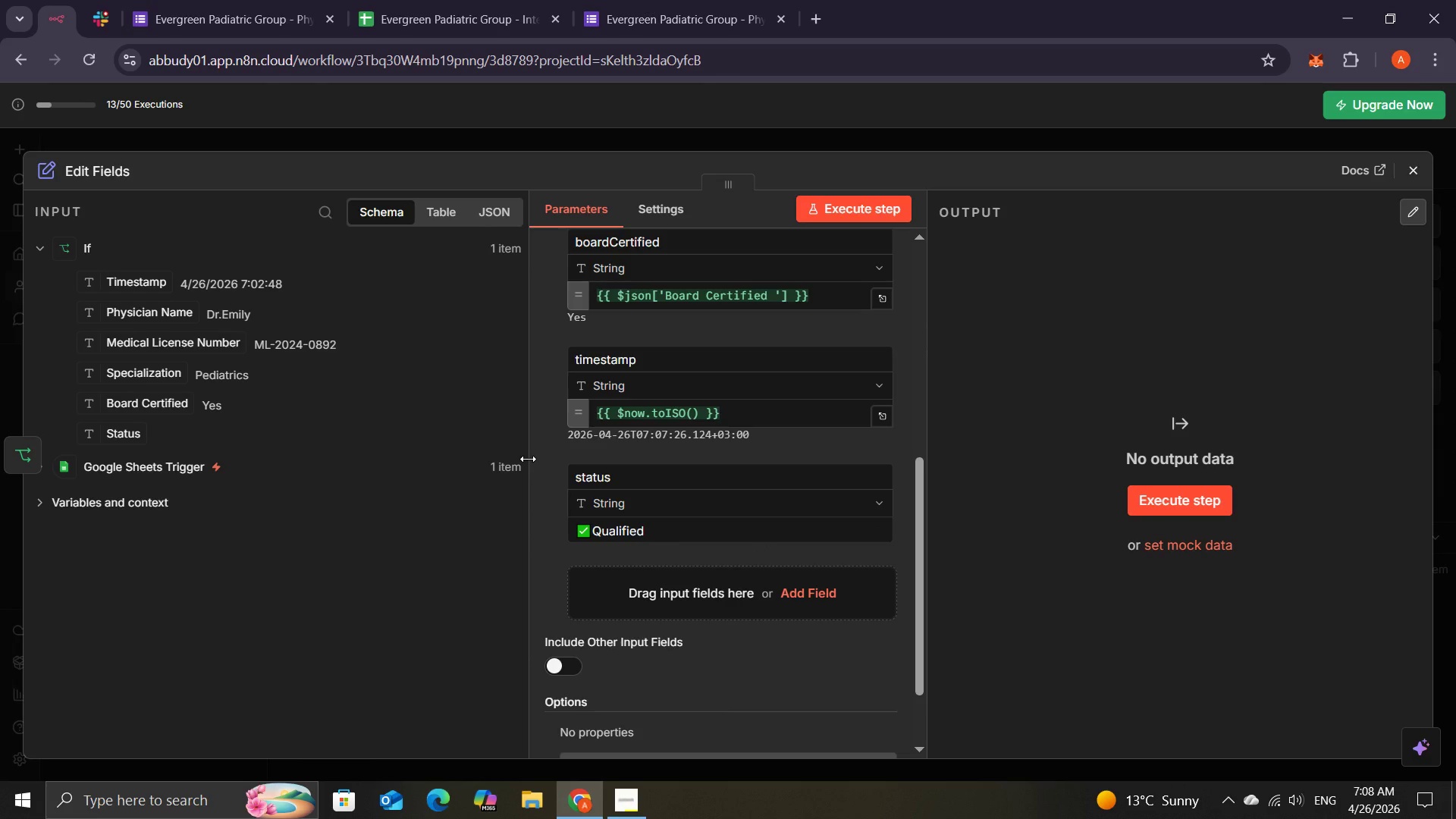 
left_click([1159, 491])
 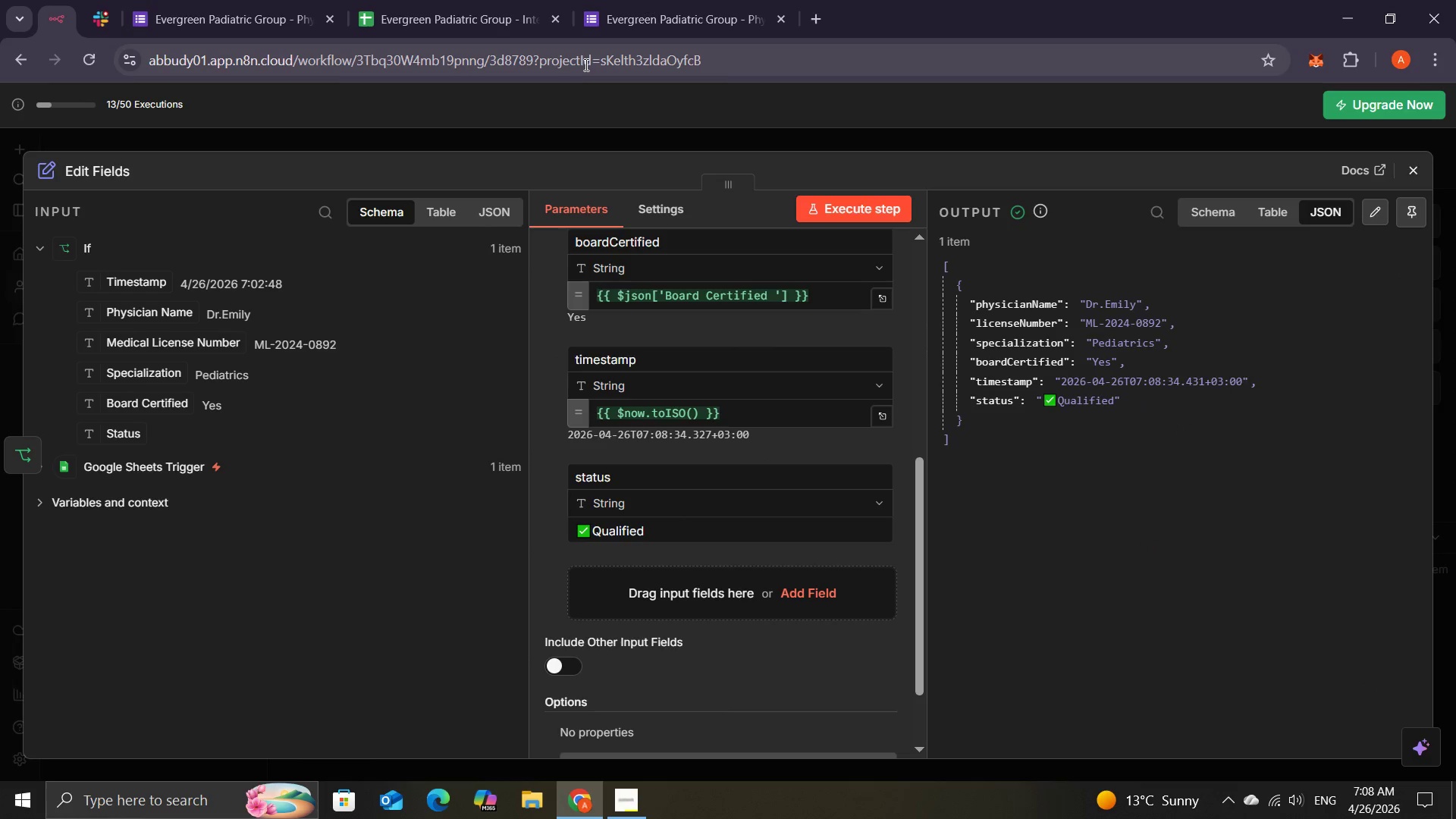 
wait(10.77)
 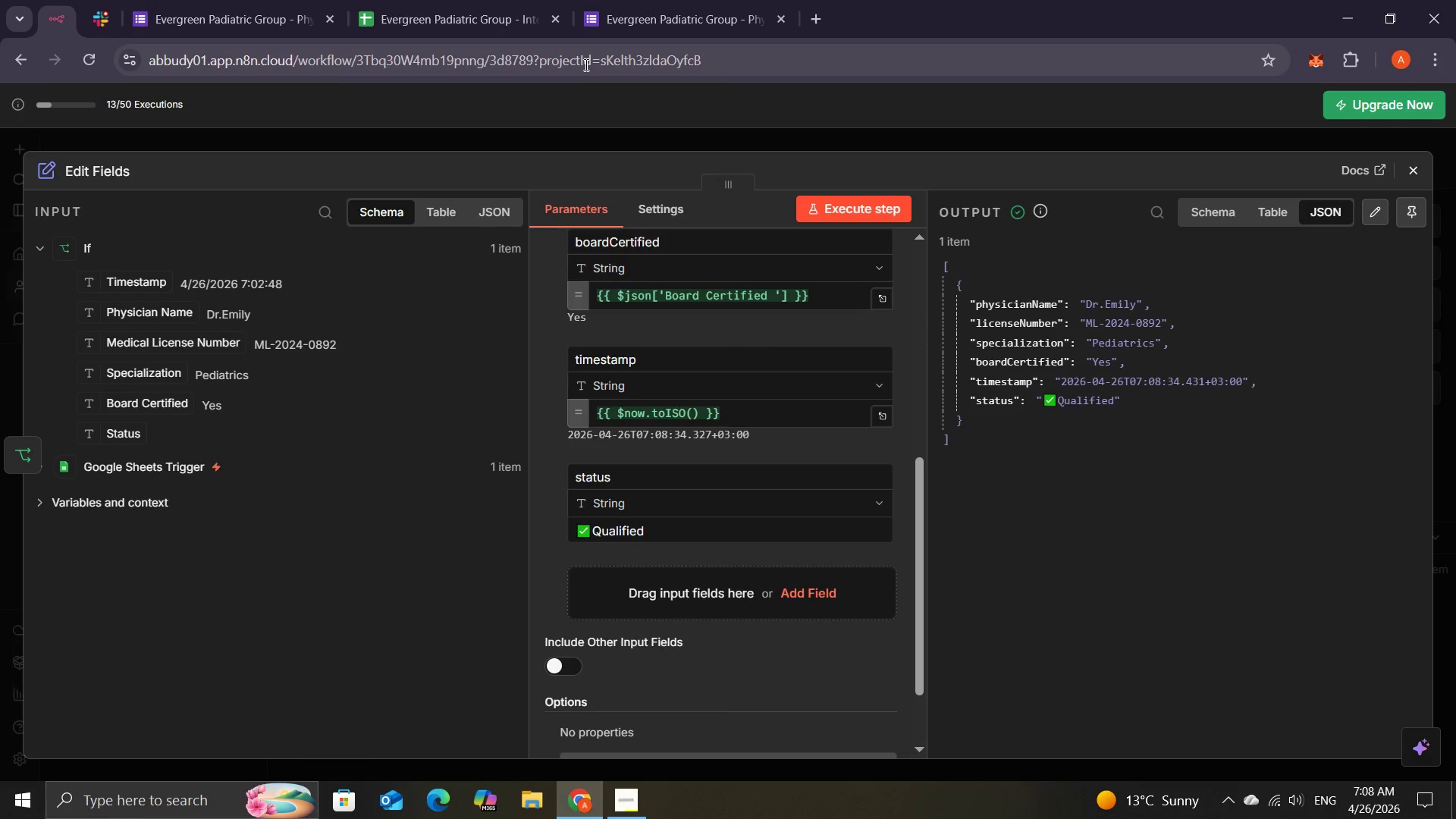 
left_click([1413, 166])
 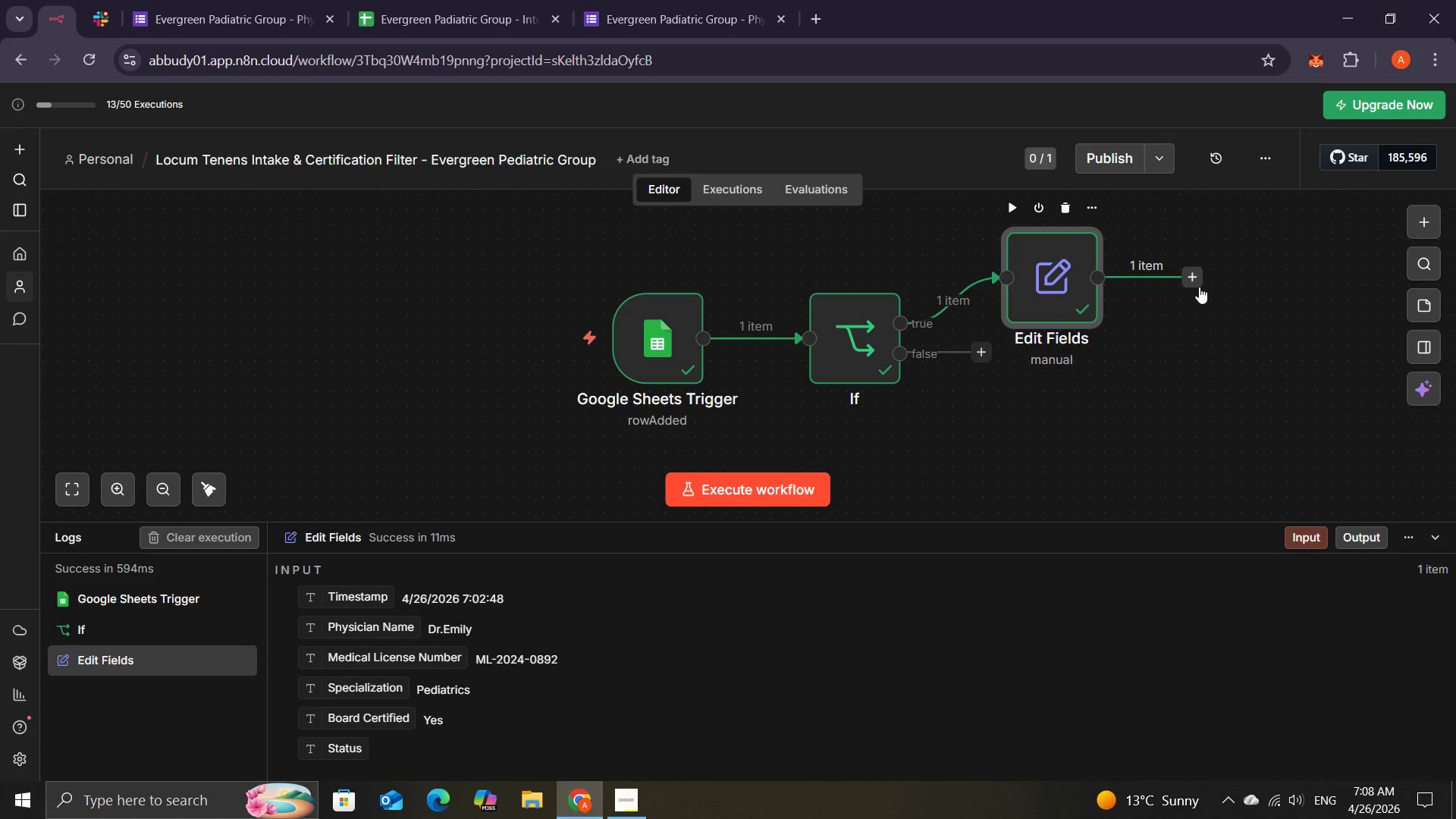 
left_click([1194, 277])
 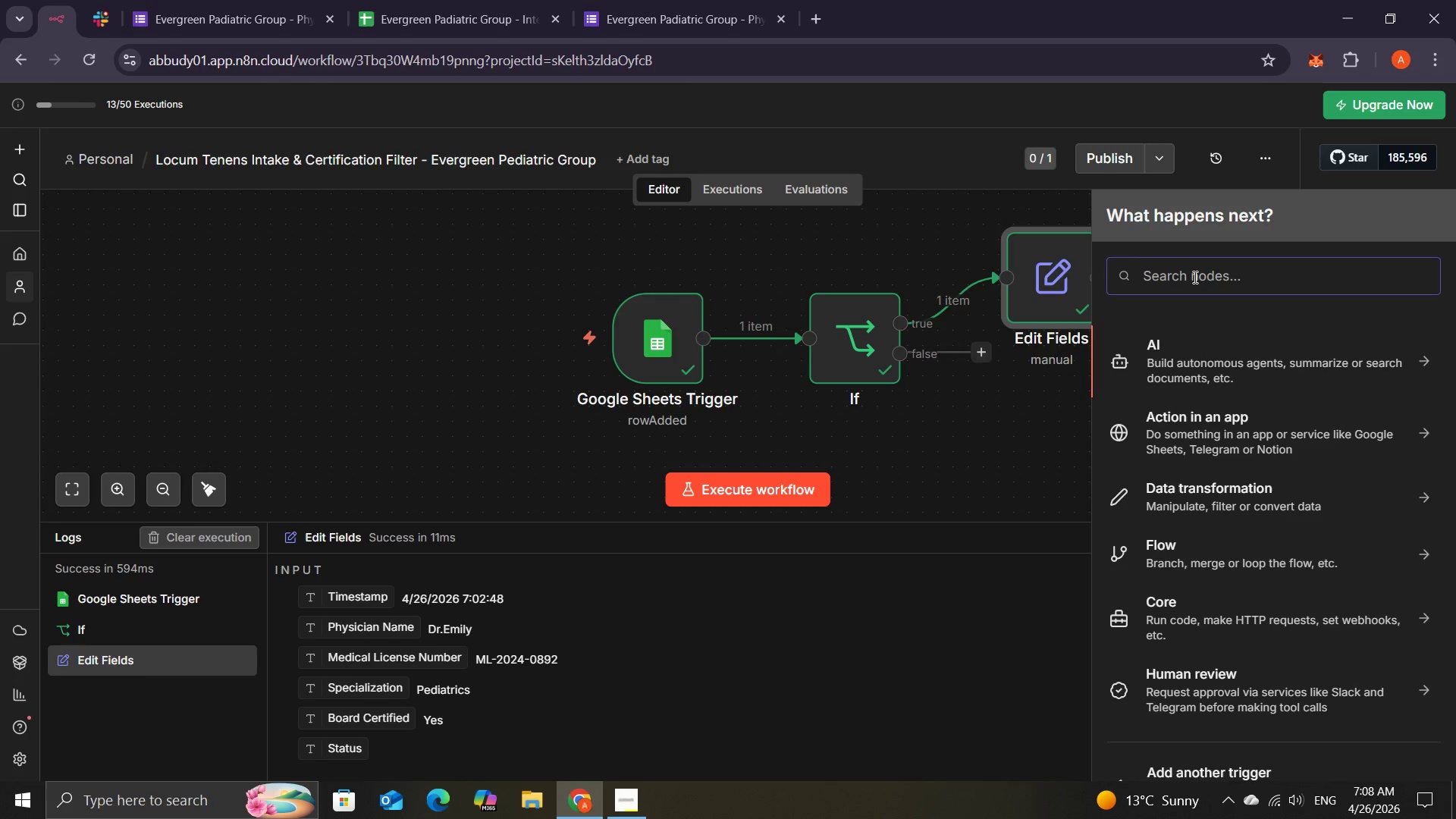 
wait(10.31)
 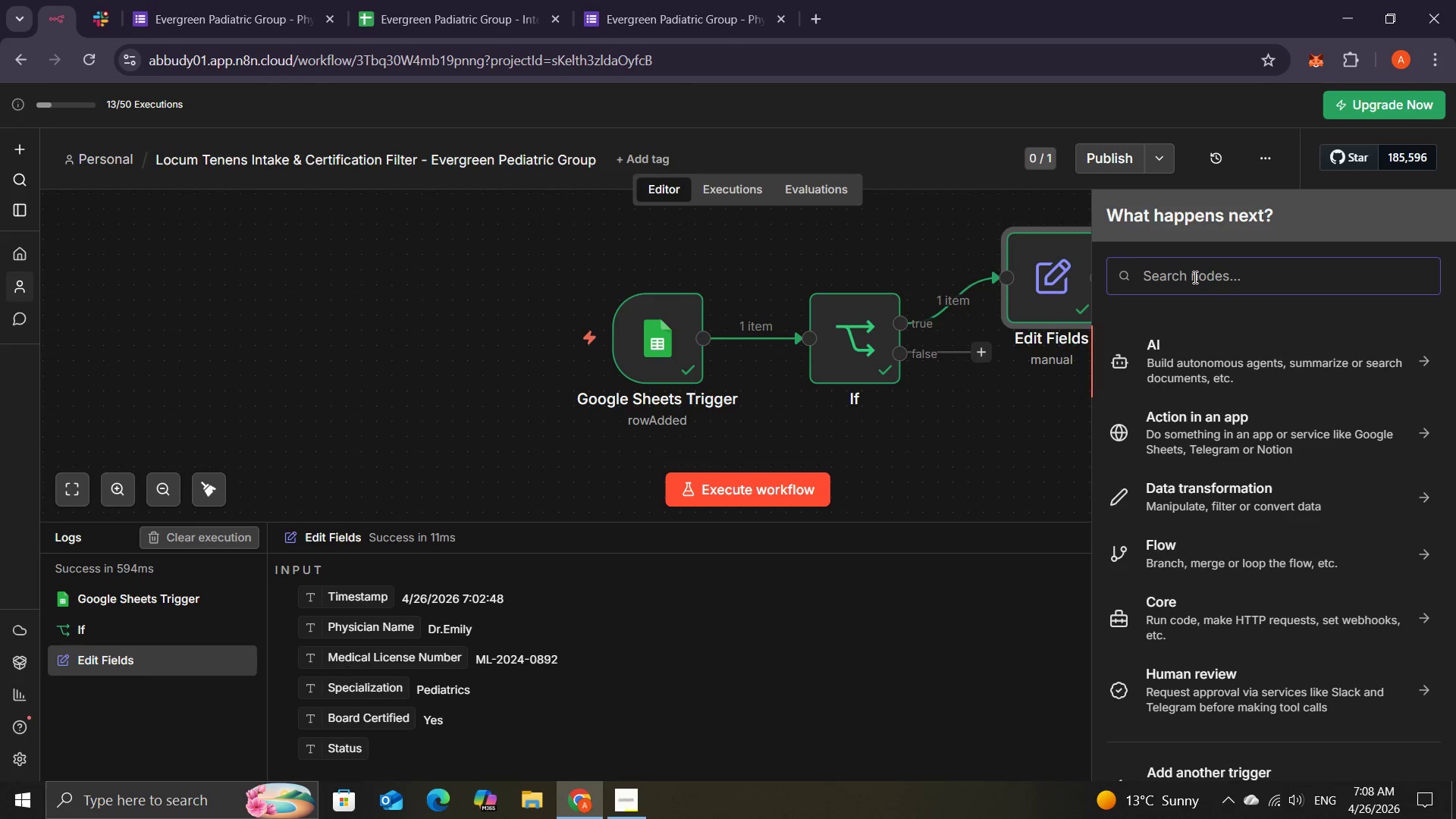 
type(goo)
 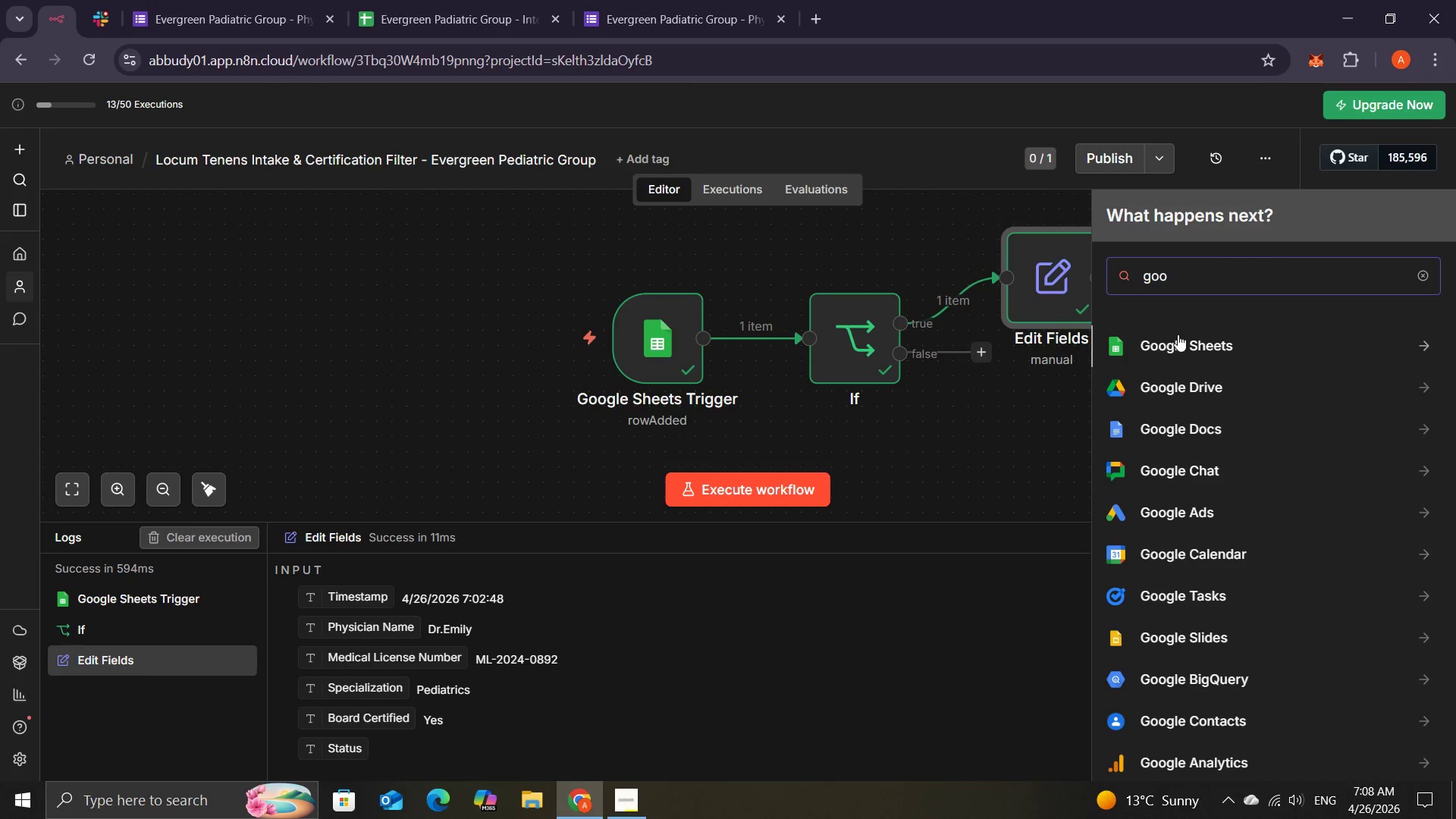 
left_click([1176, 335])
 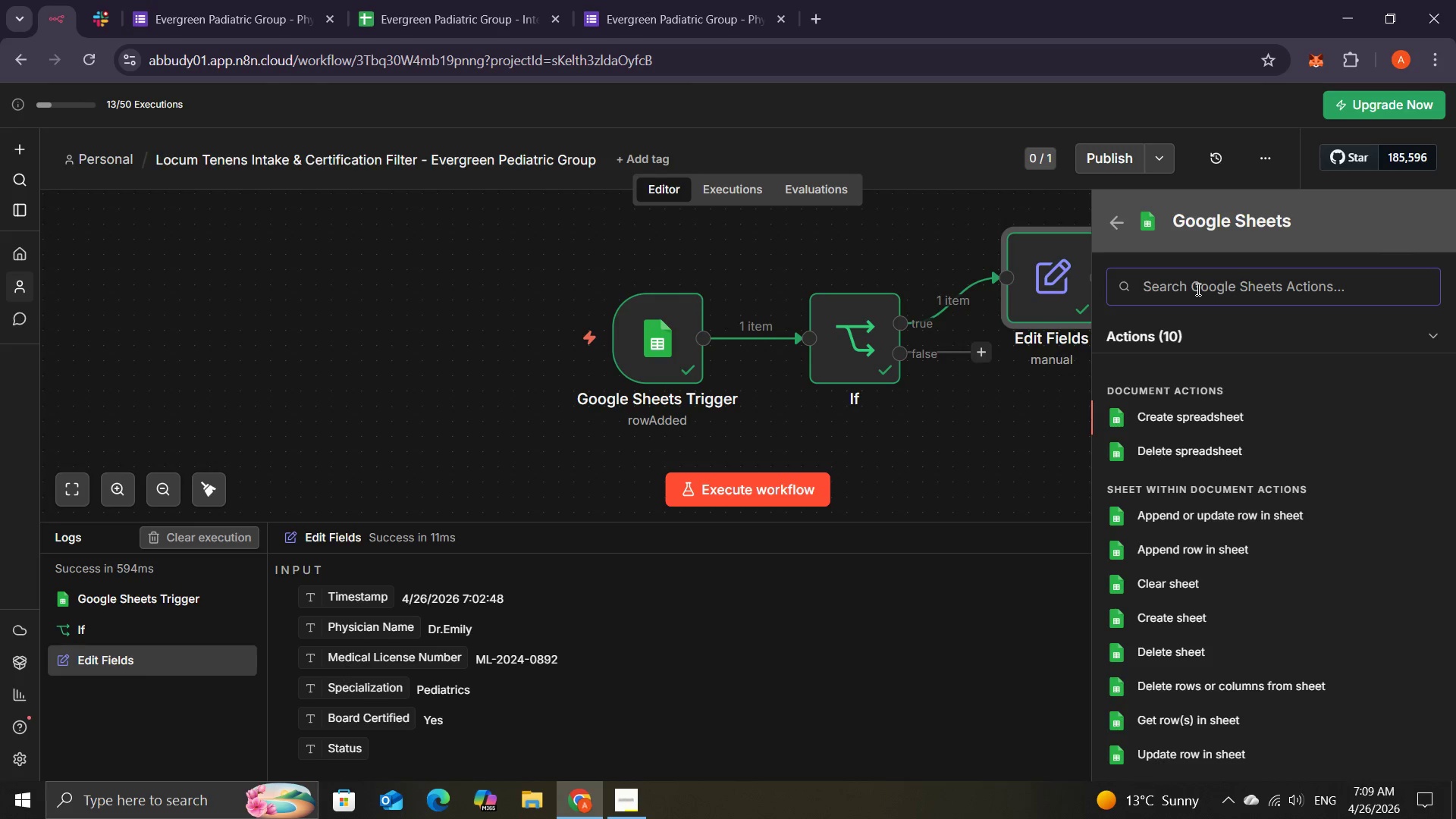 
wait(9.95)
 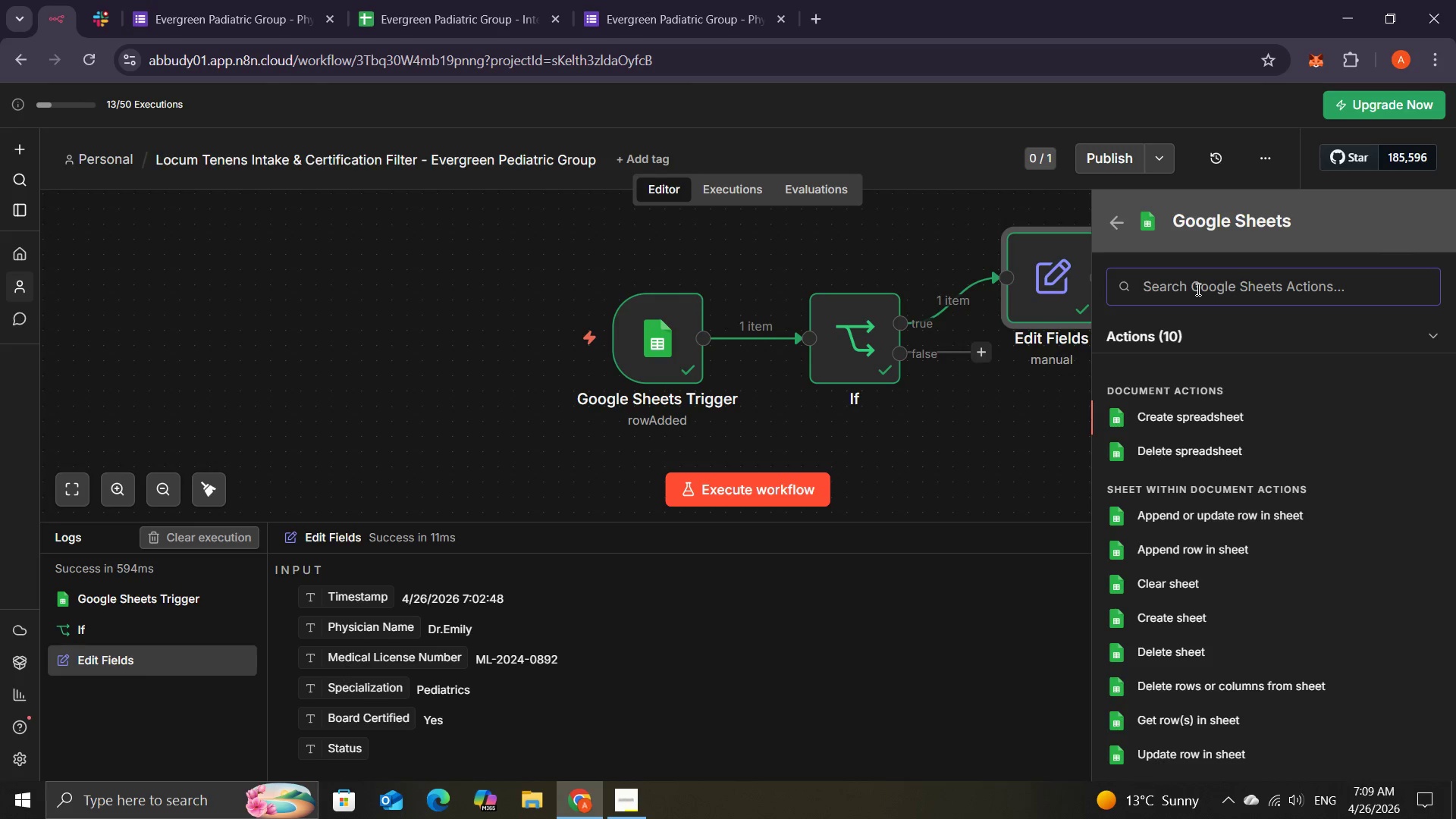 
left_click([1167, 548])
 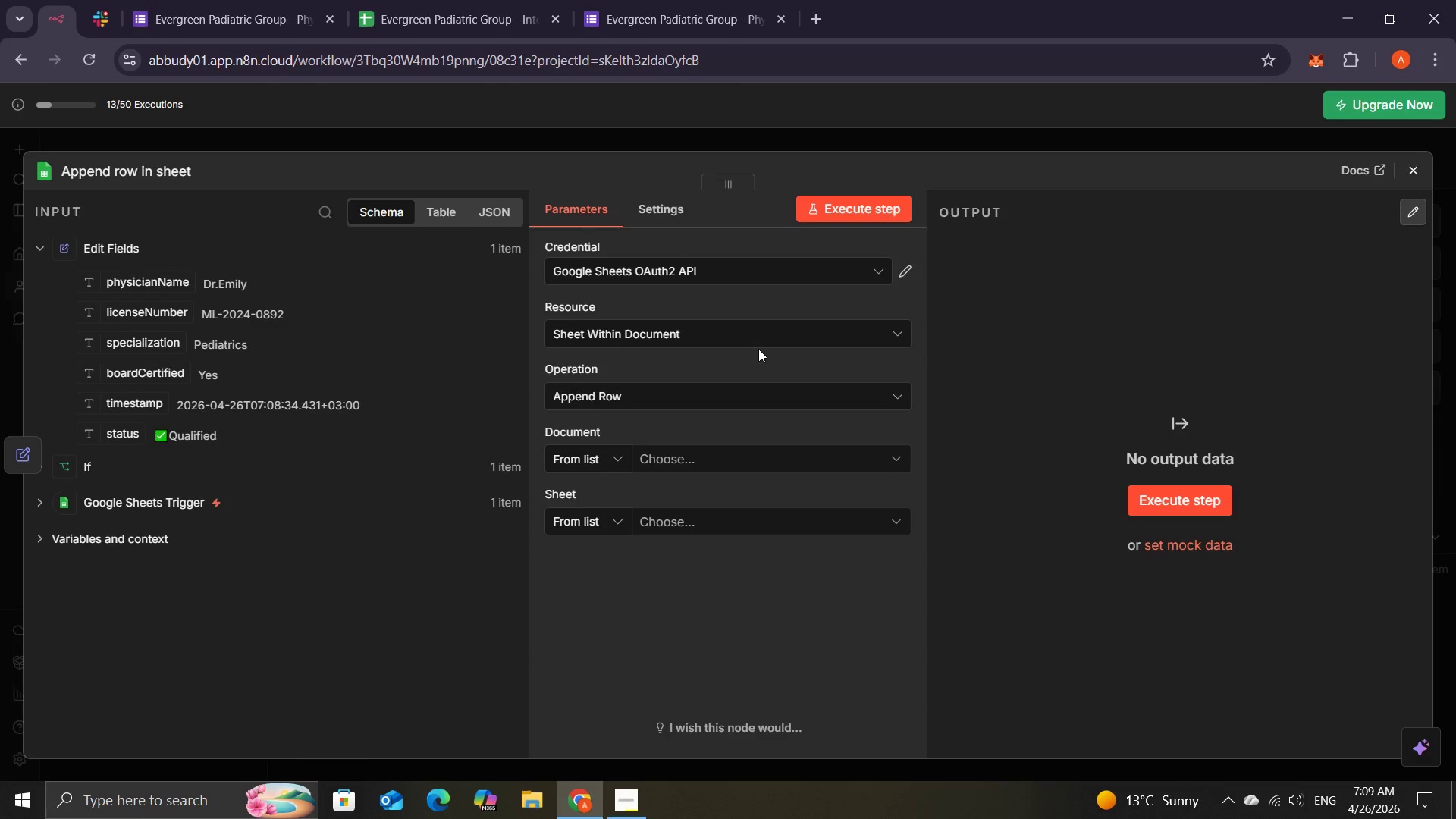 
wait(9.02)
 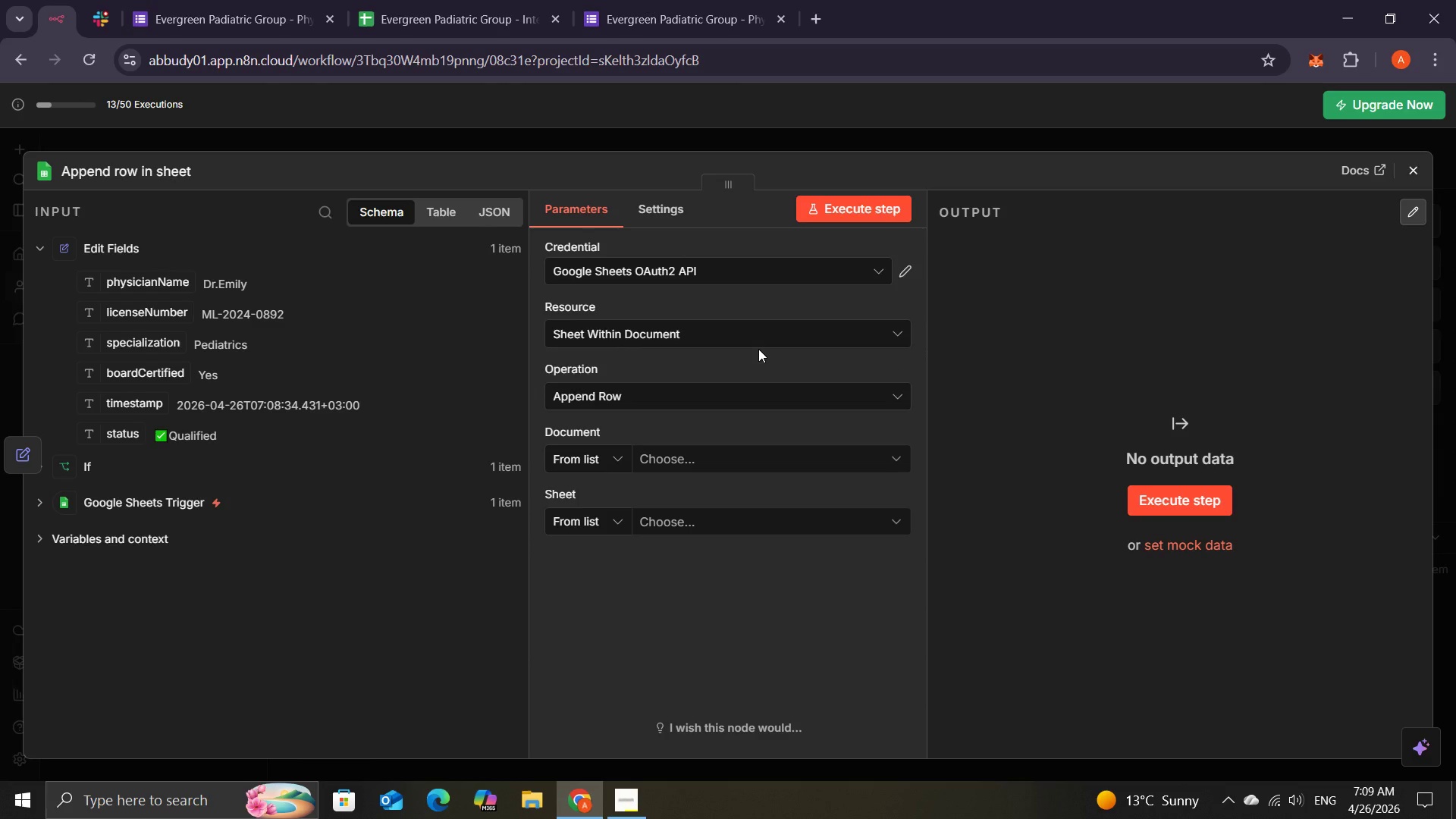 
left_click([691, 459])
 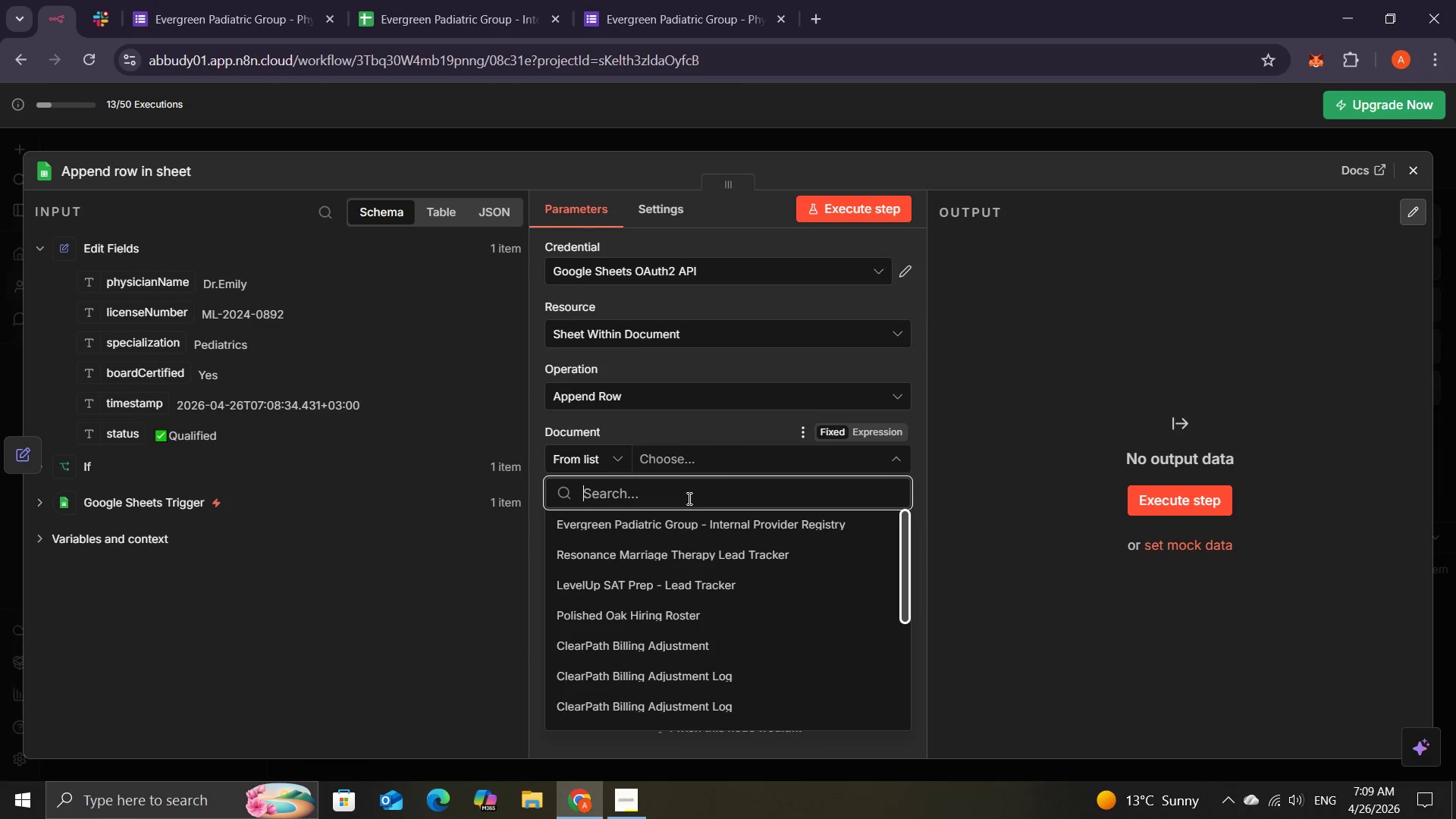 
left_click([677, 523])
 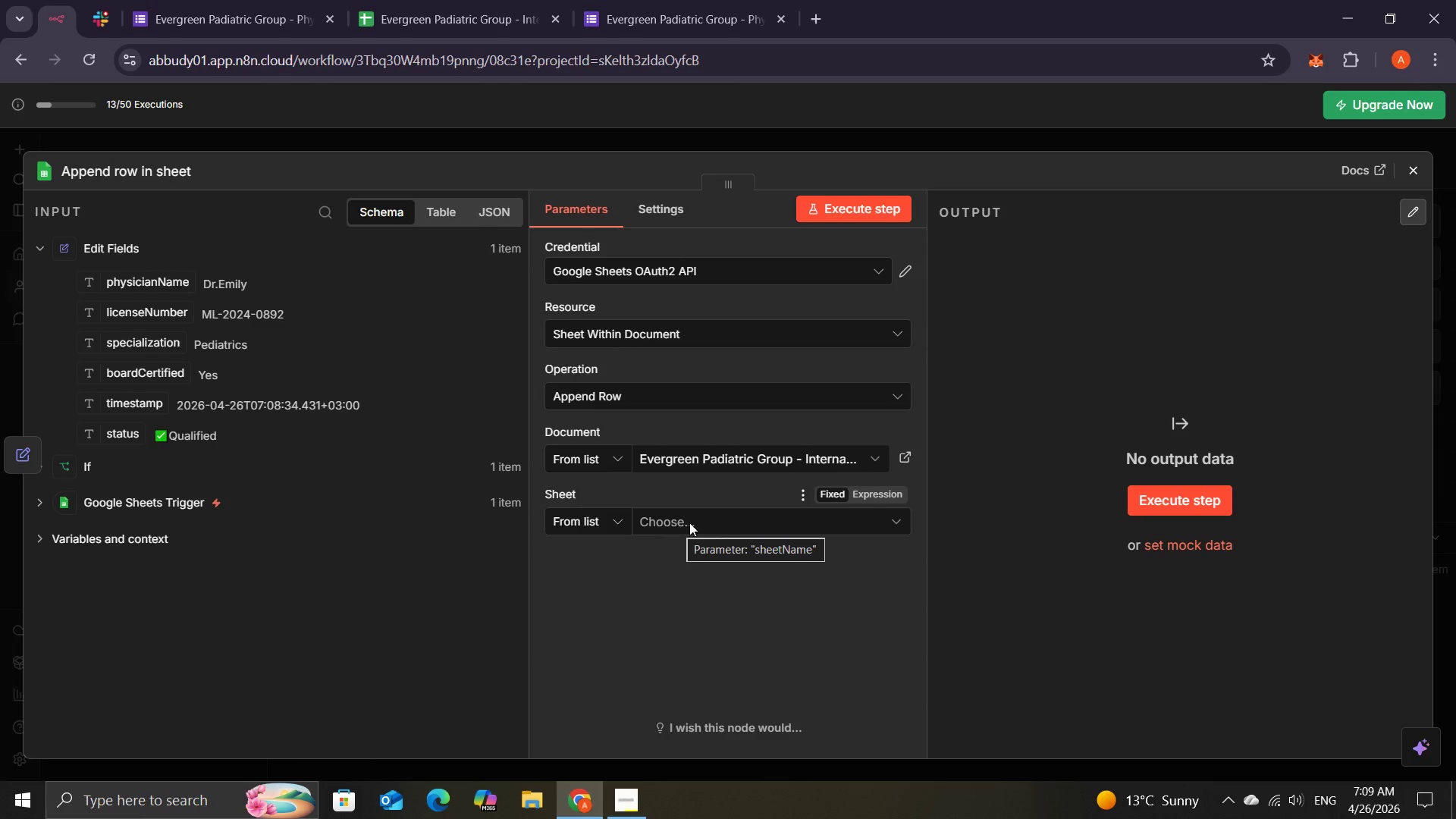 
left_click([700, 522])
 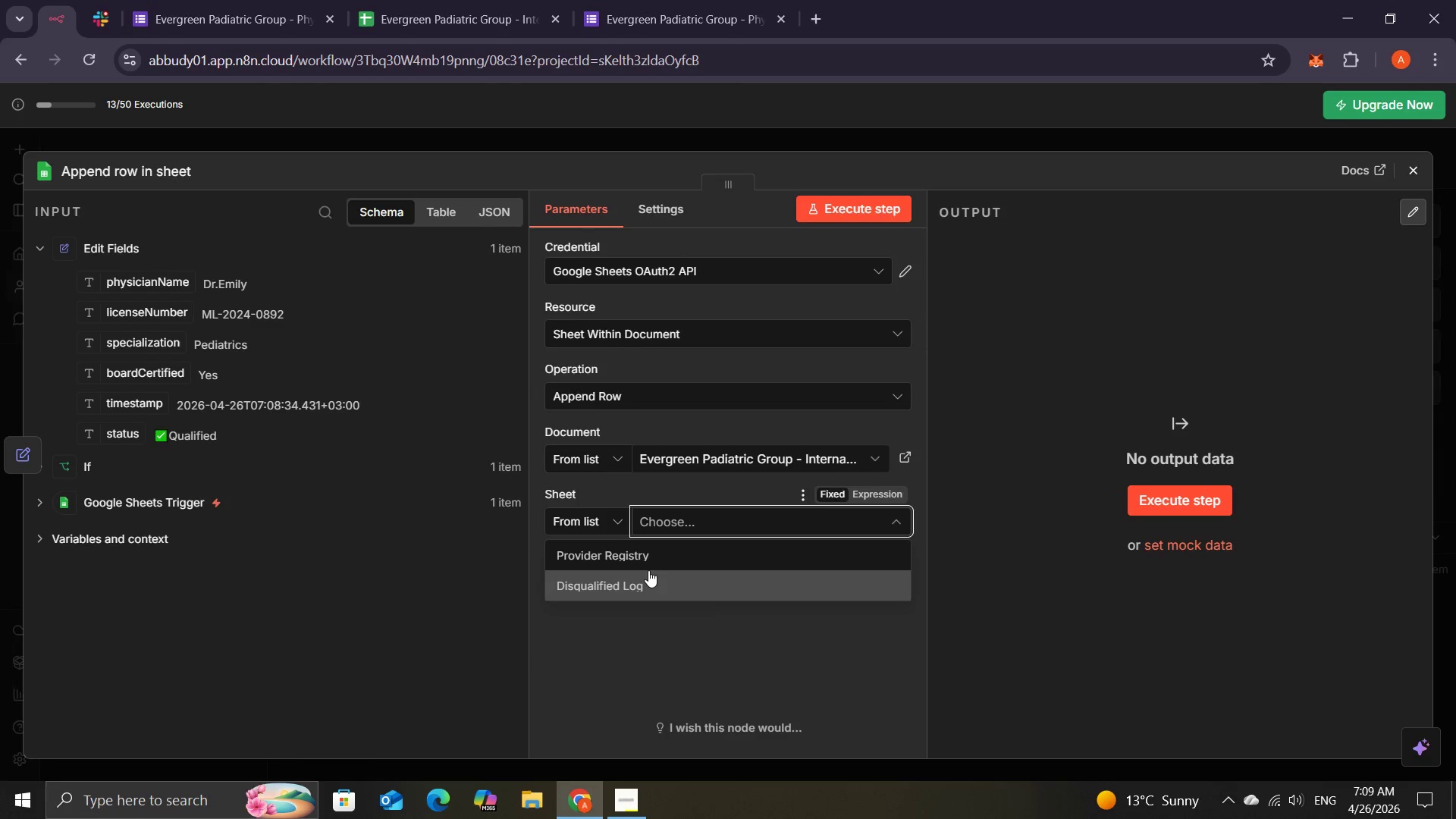 
left_click([626, 559])
 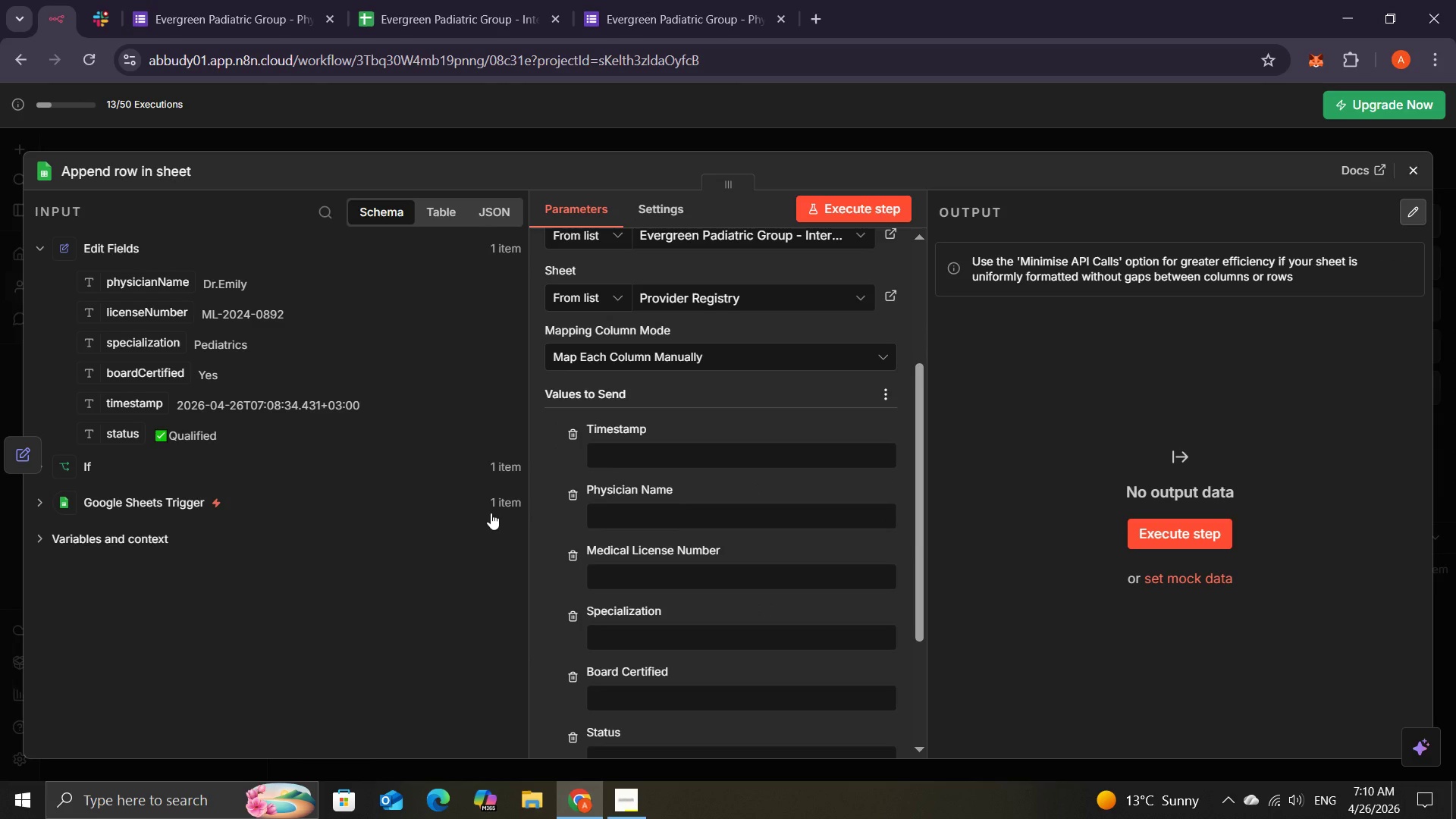 
wait(48.64)
 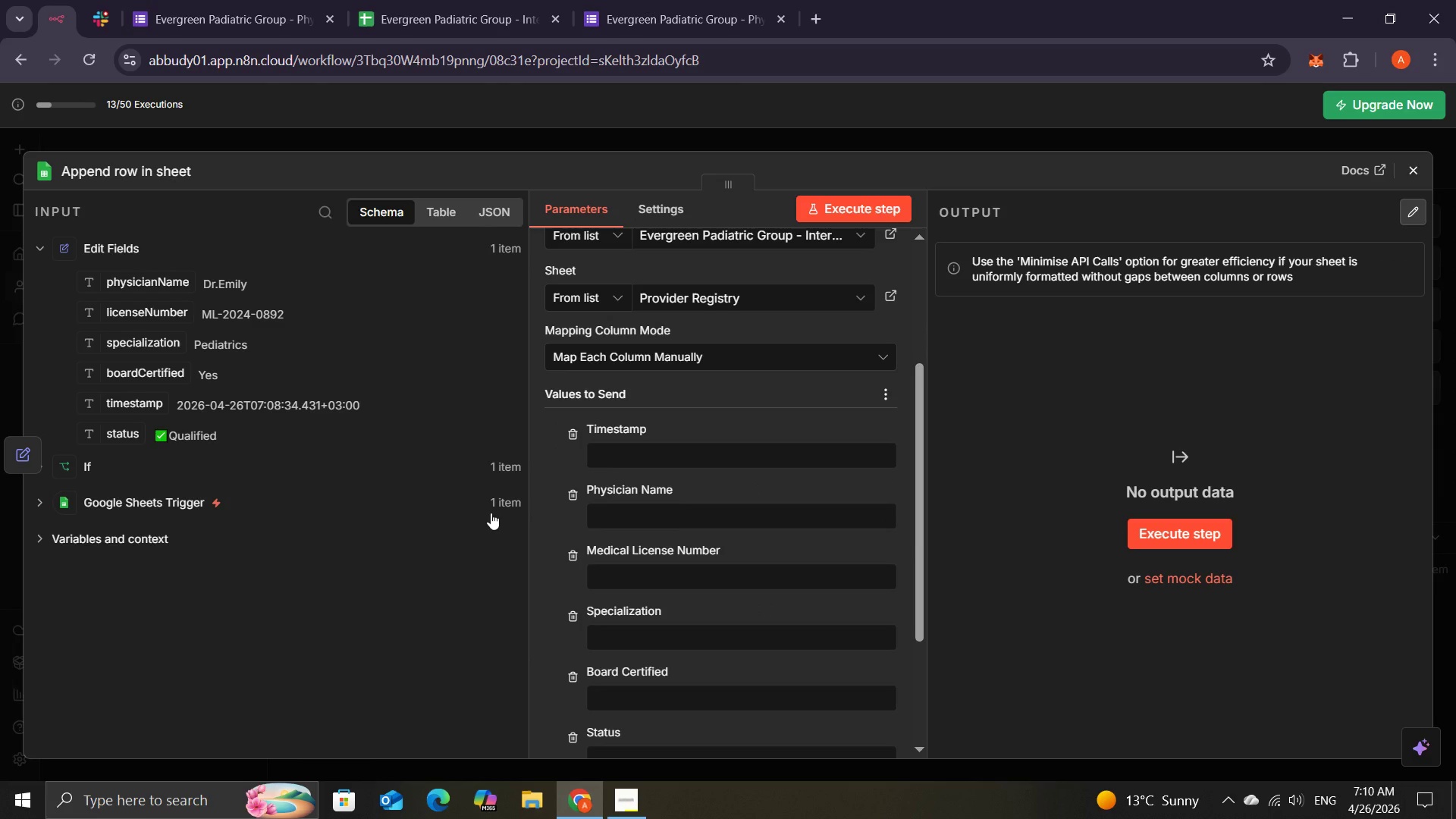 
left_click([631, 514])
 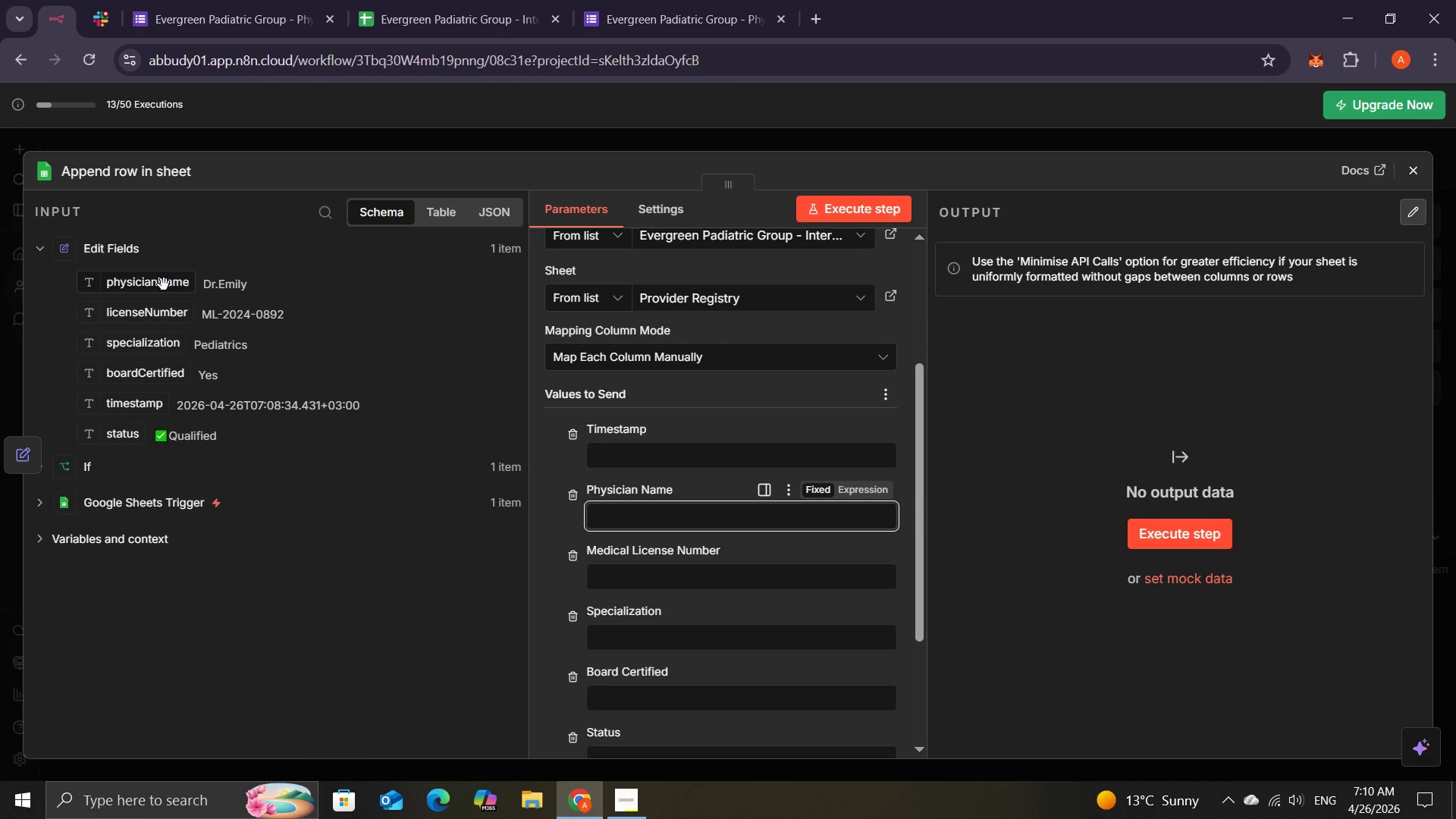 
wait(7.64)
 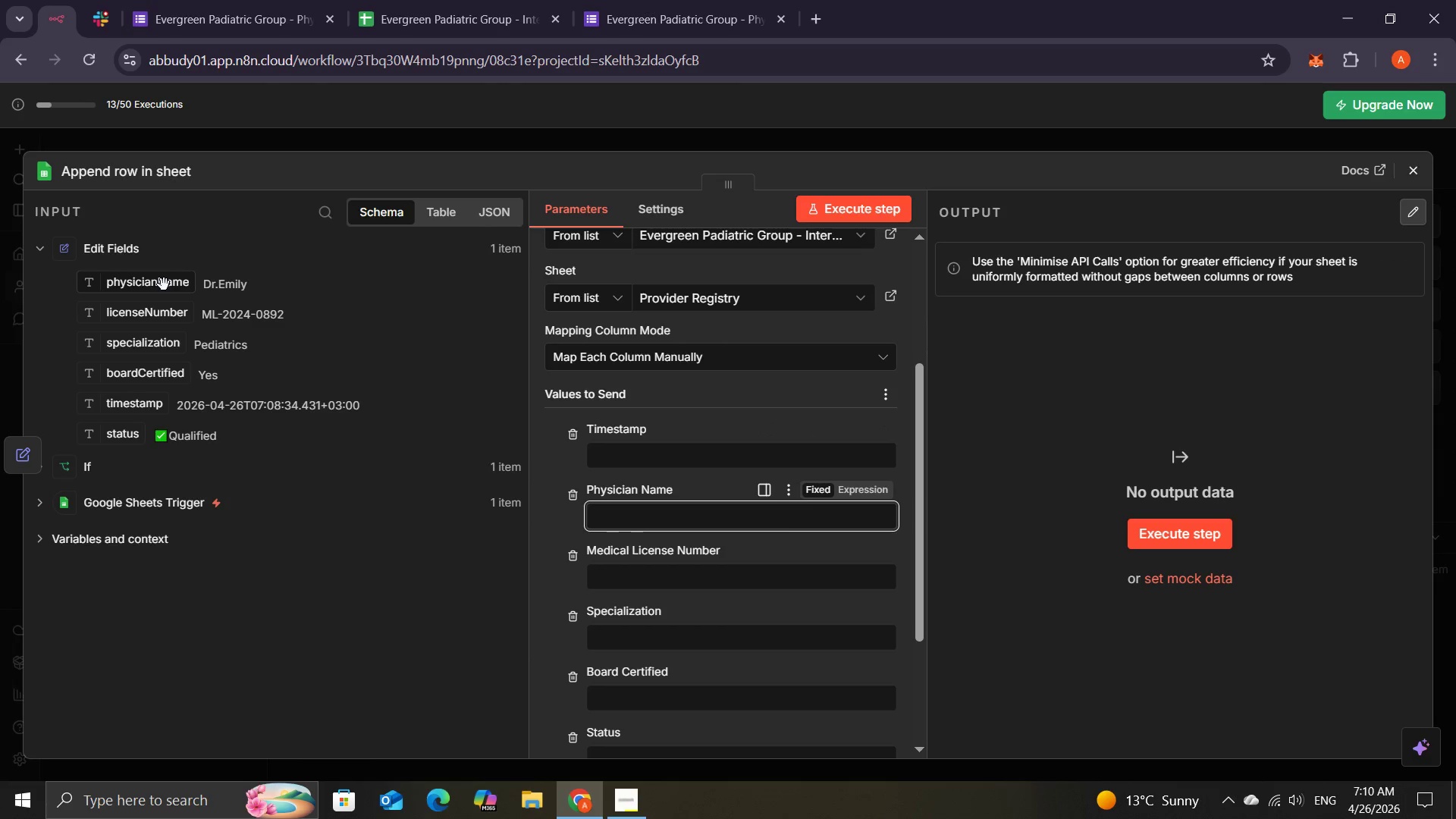 
left_click_drag(start_coordinate=[162, 284], to_coordinate=[648, 522])
 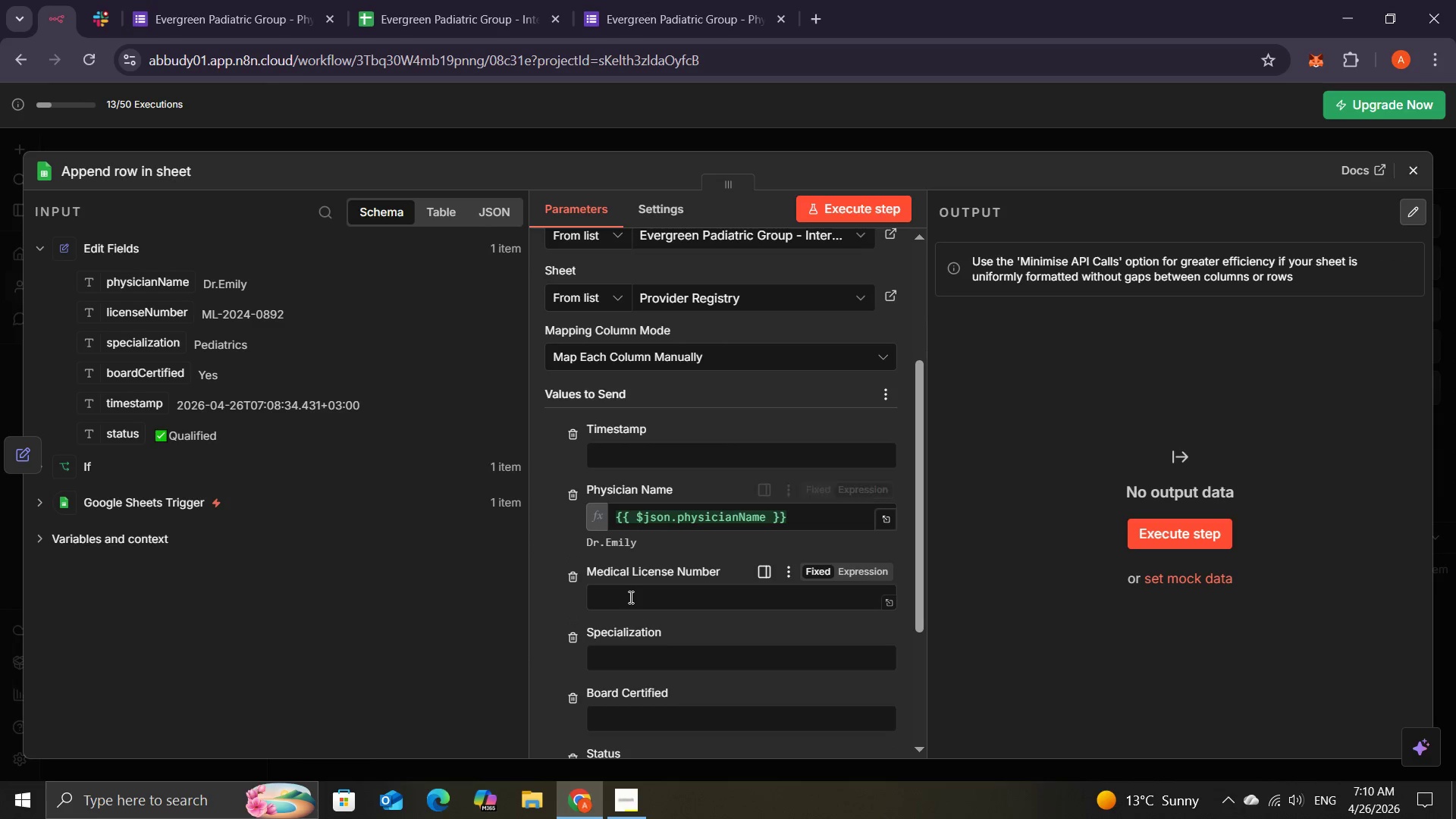 
left_click([626, 602])
 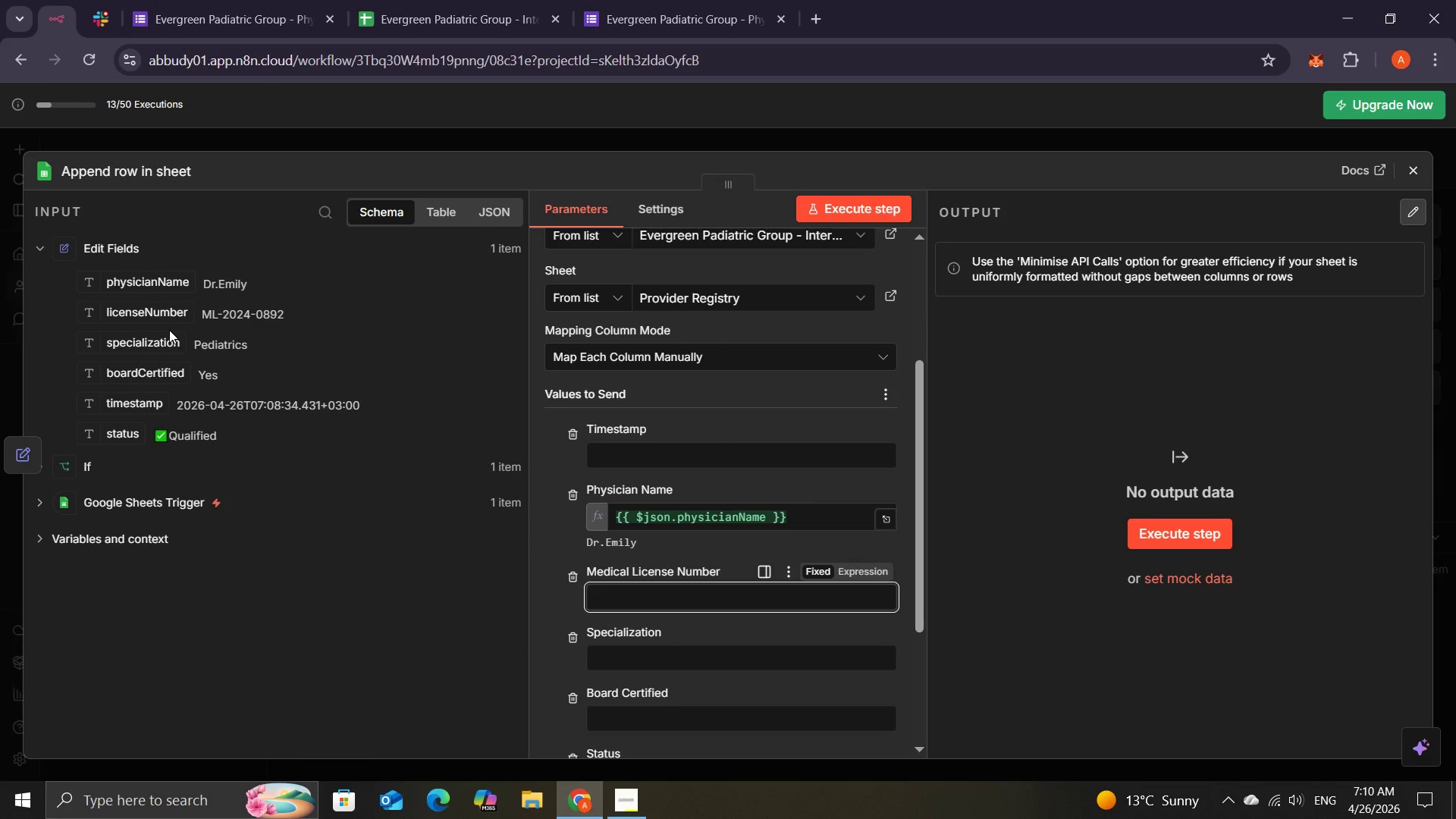 
wait(10.91)
 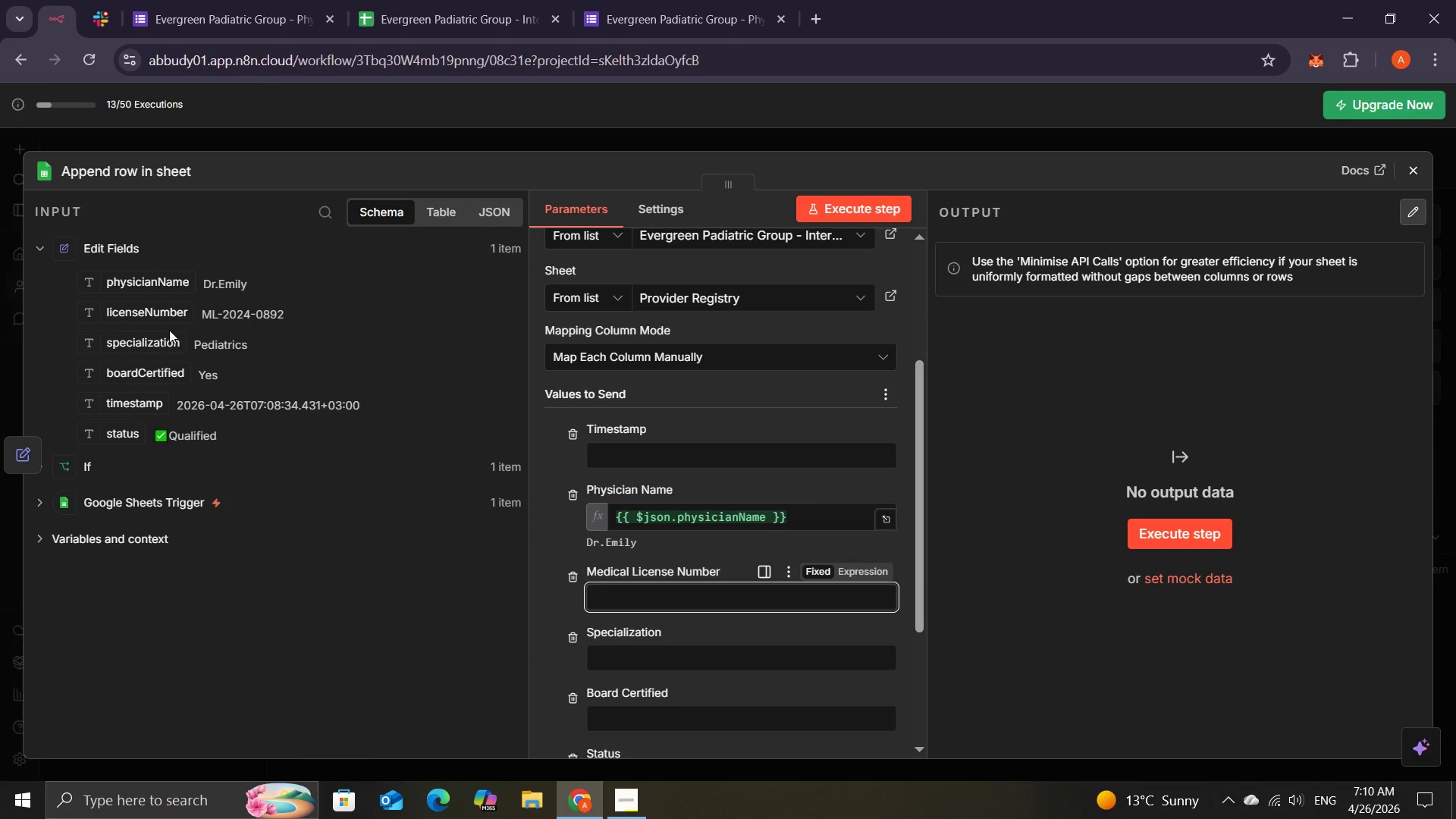 
left_click_drag(start_coordinate=[154, 315], to_coordinate=[617, 603])
 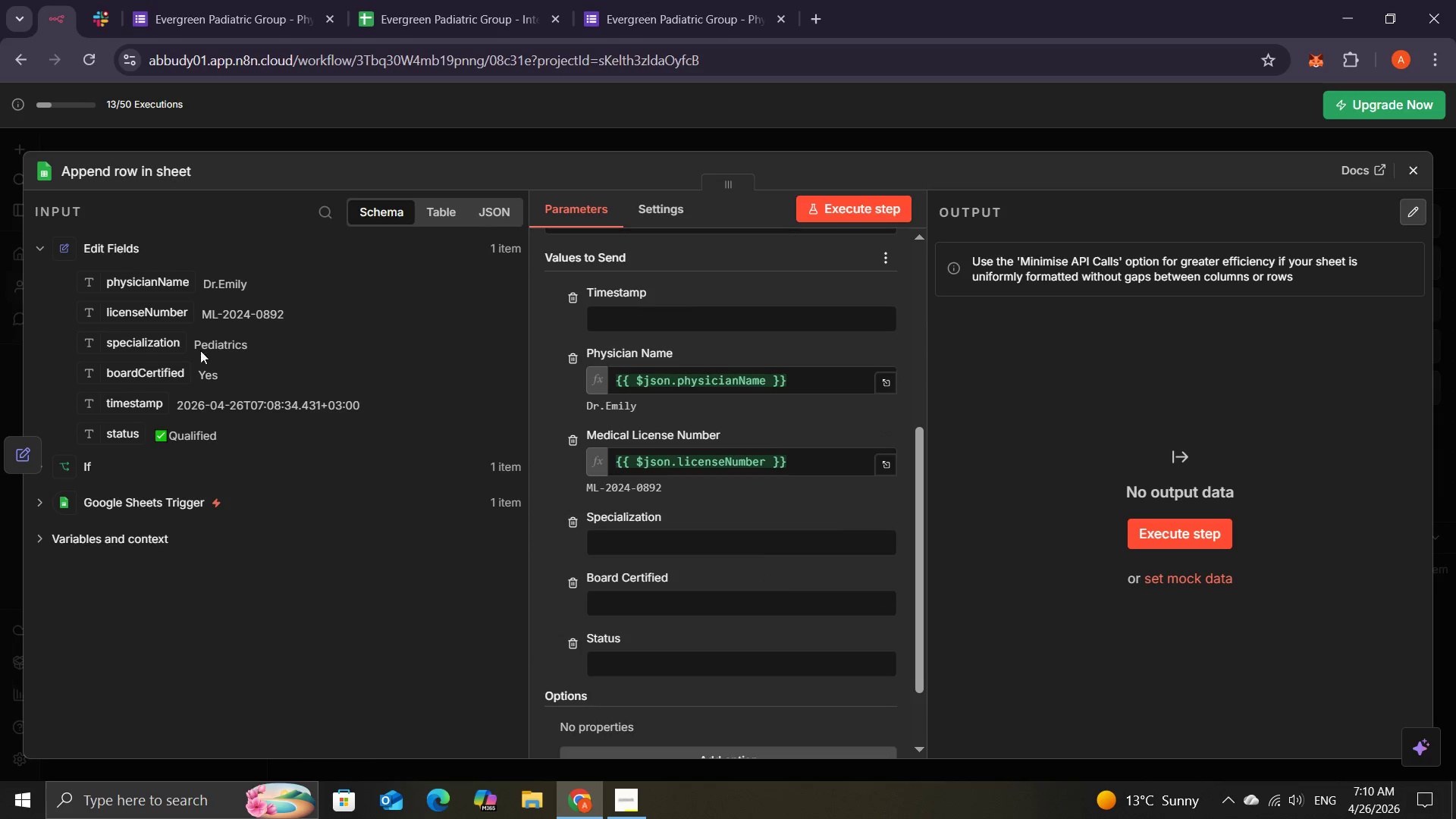 
left_click_drag(start_coordinate=[152, 346], to_coordinate=[679, 541])
 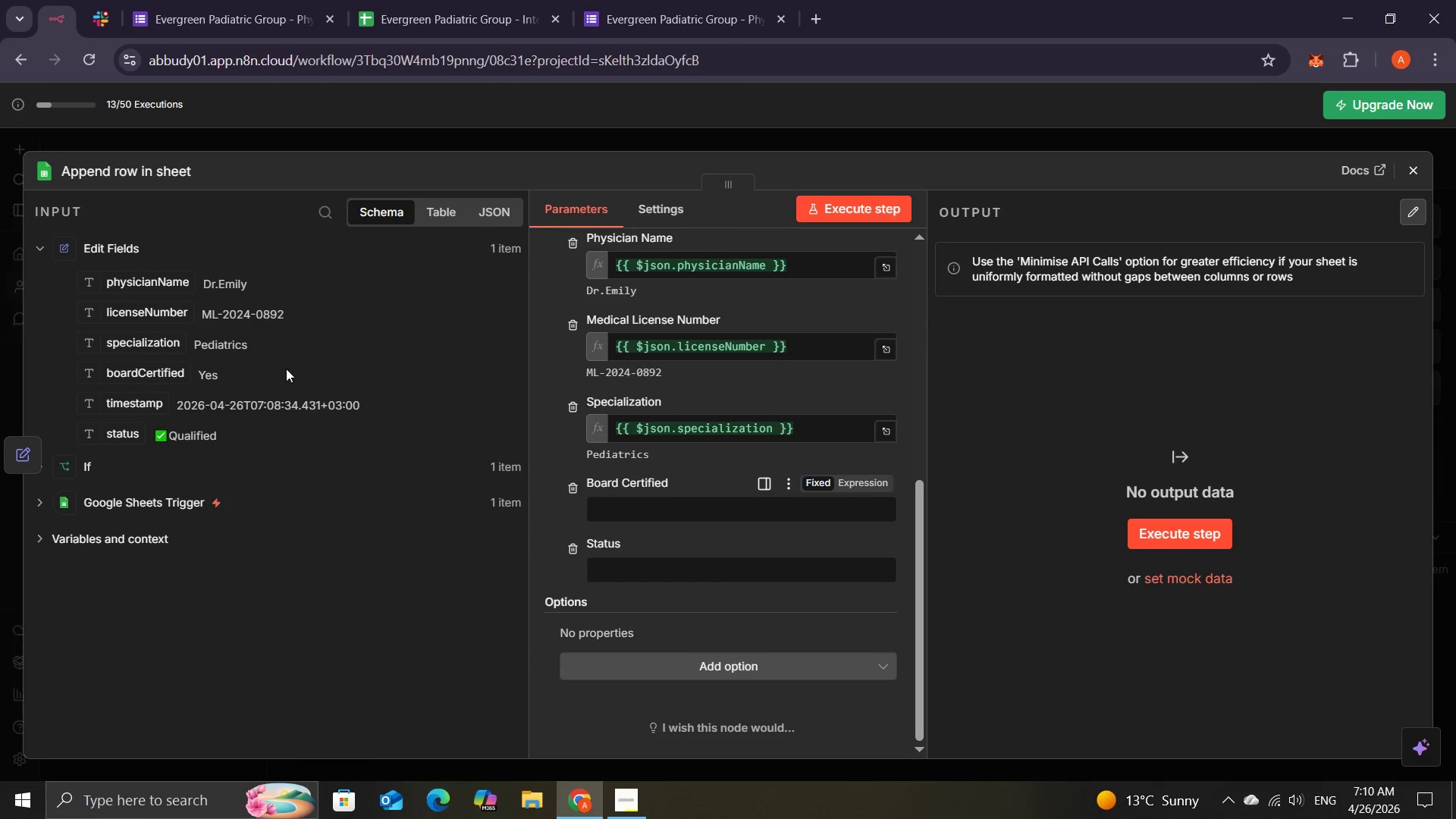 
wait(5.25)
 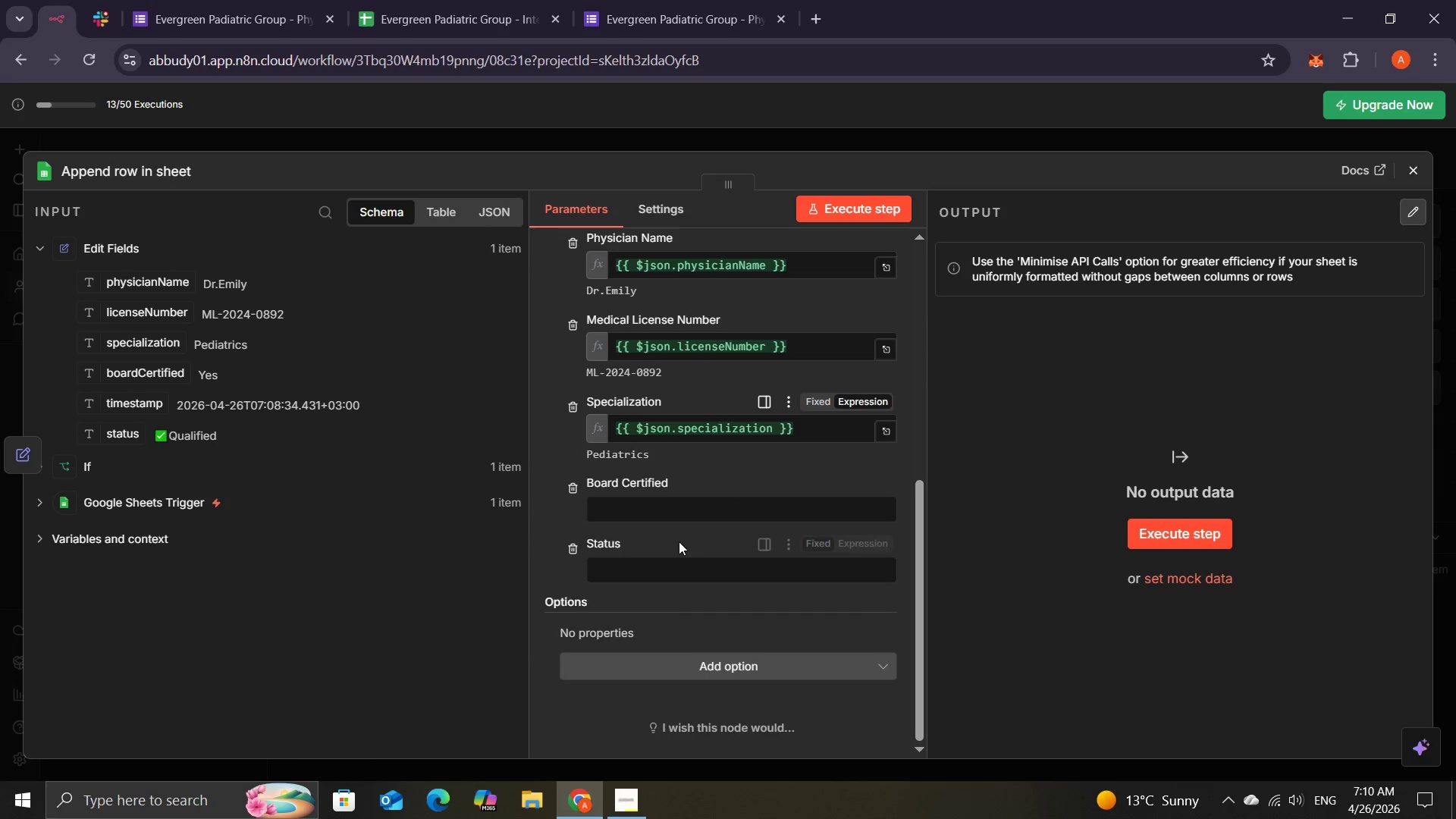 
left_click_drag(start_coordinate=[156, 378], to_coordinate=[652, 510])
 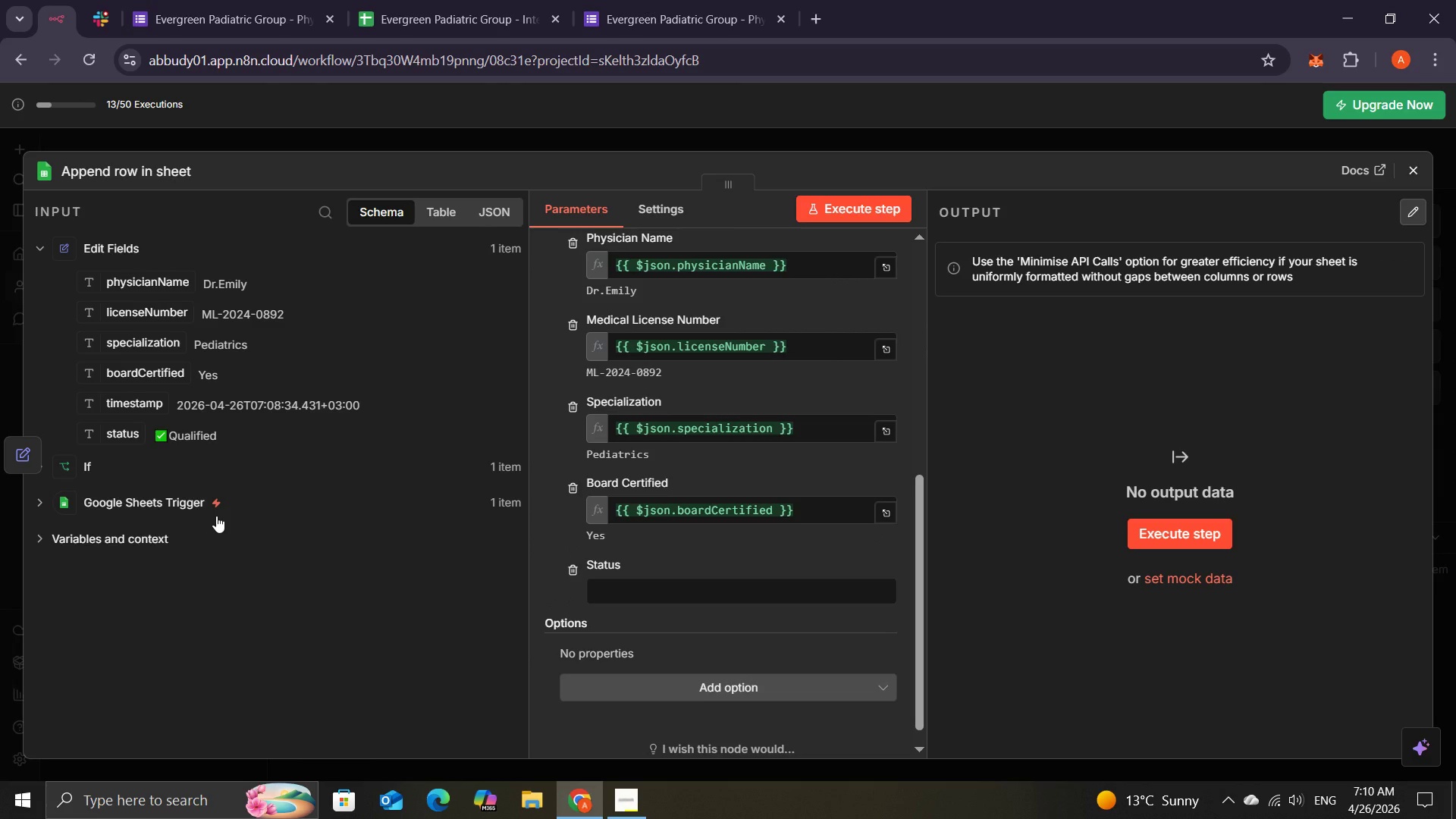 
wait(10.02)
 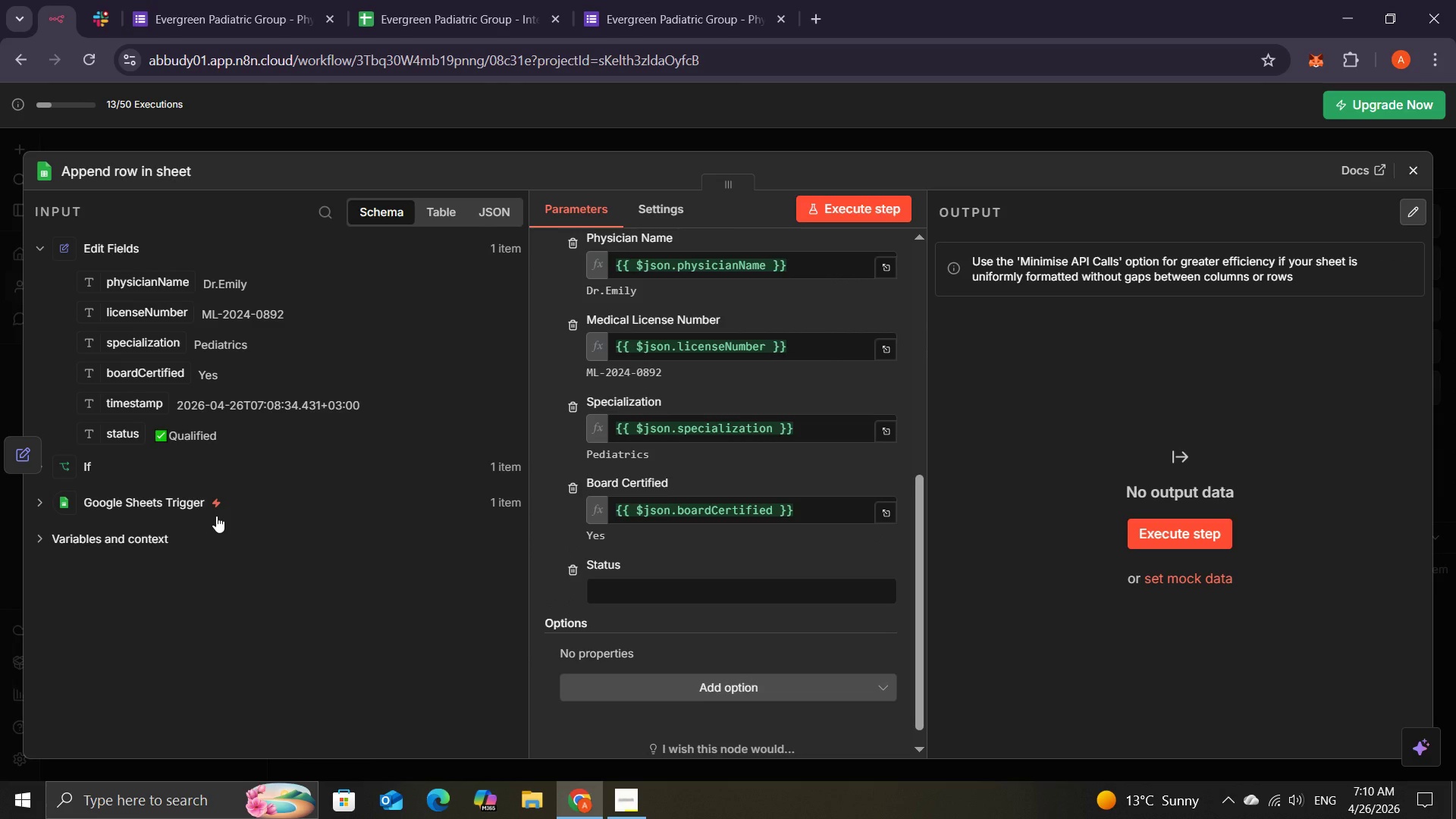 
left_click_drag(start_coordinate=[111, 441], to_coordinate=[629, 583])
 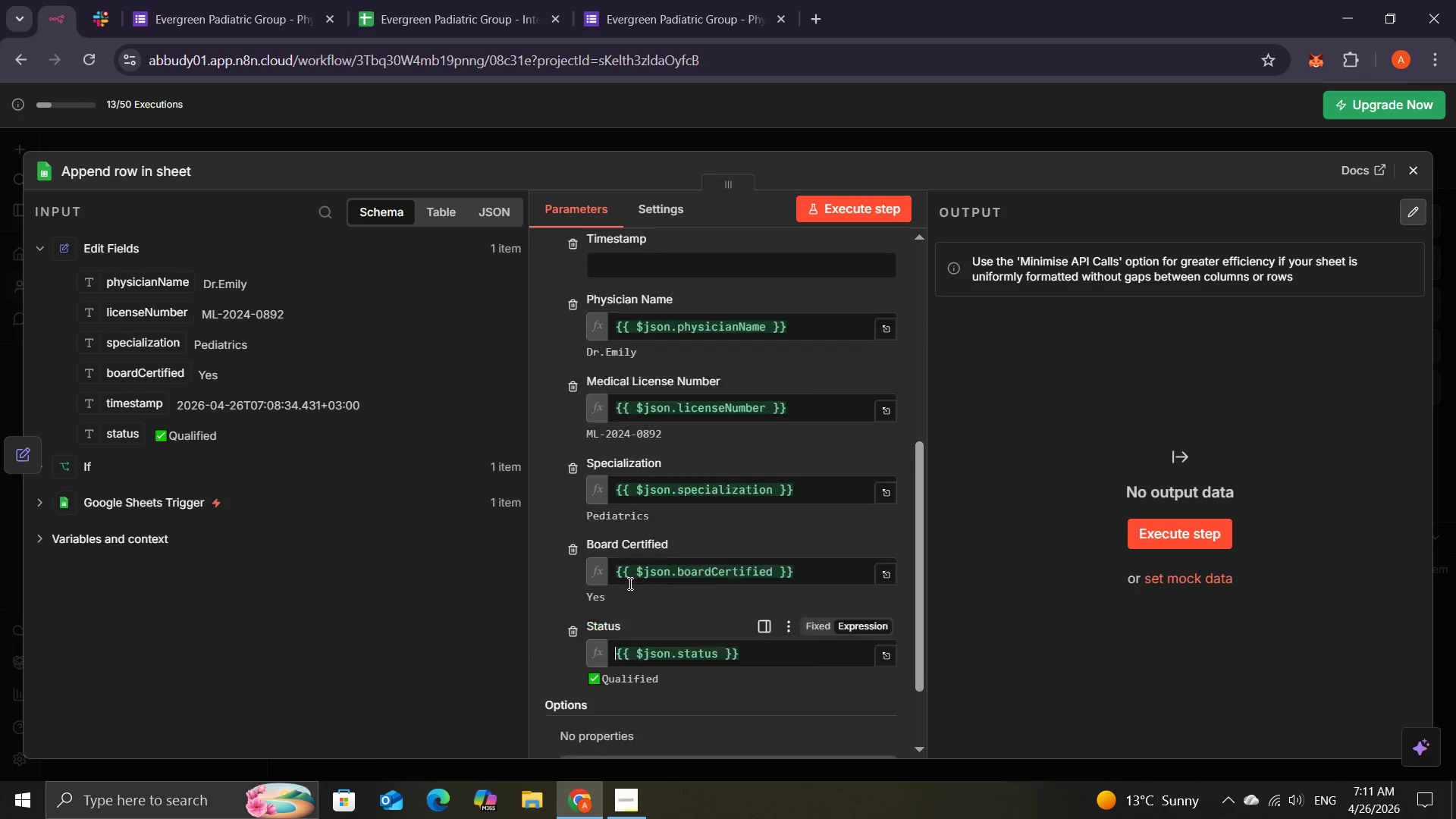 
wait(13.91)
 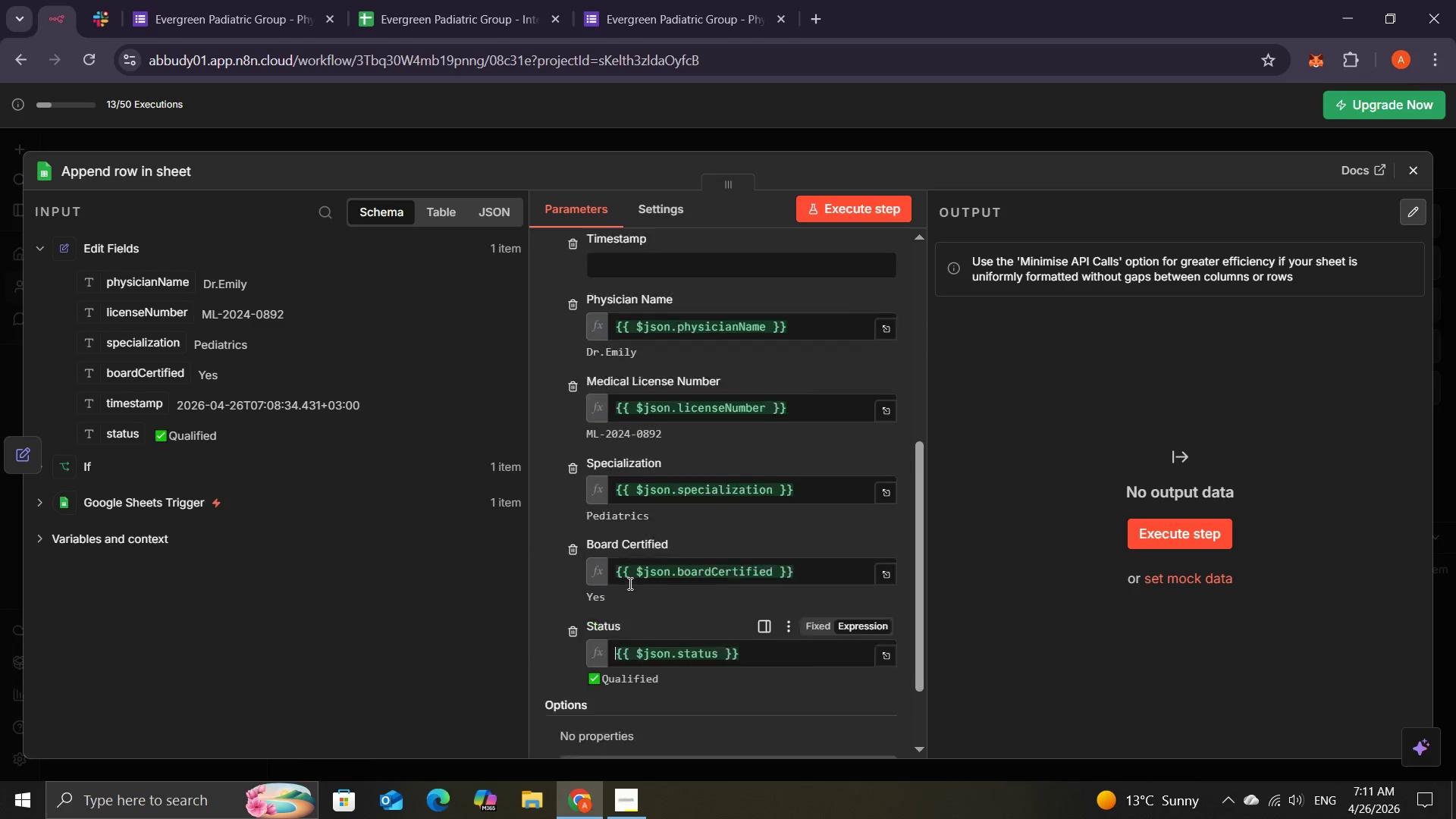 
left_click([1164, 524])
 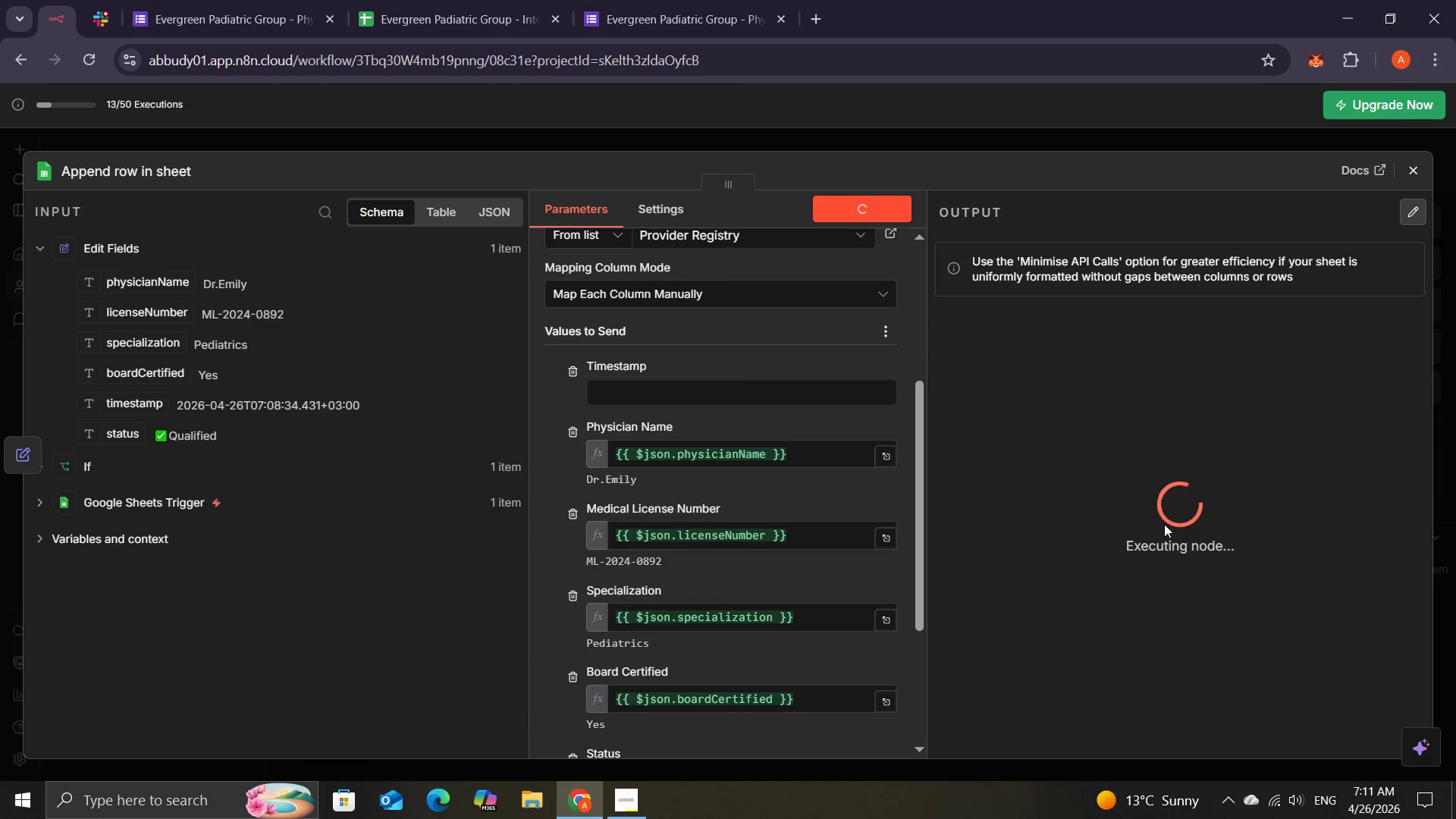 
wait(8.33)
 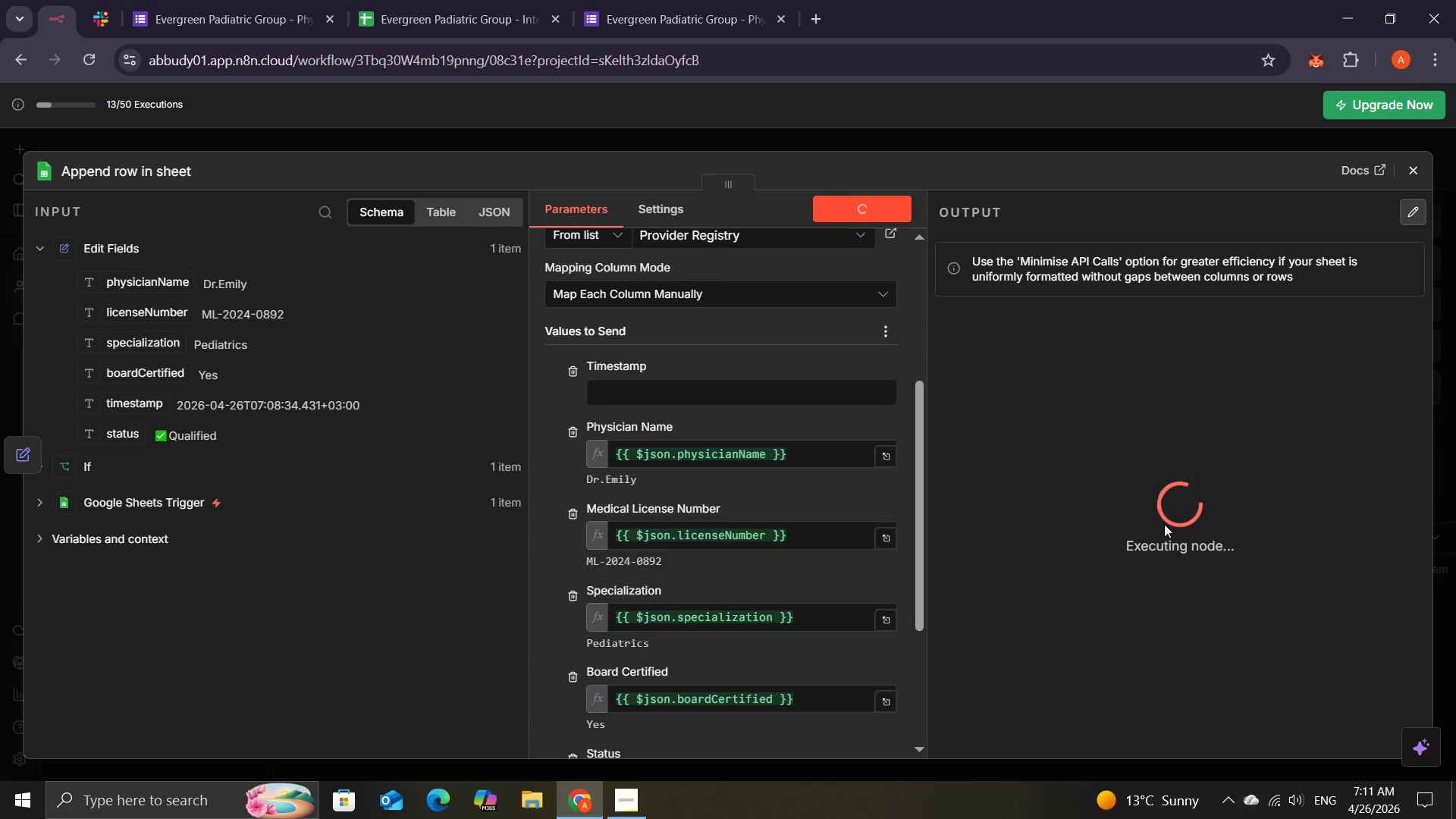 
mouse_move([753, 375])
 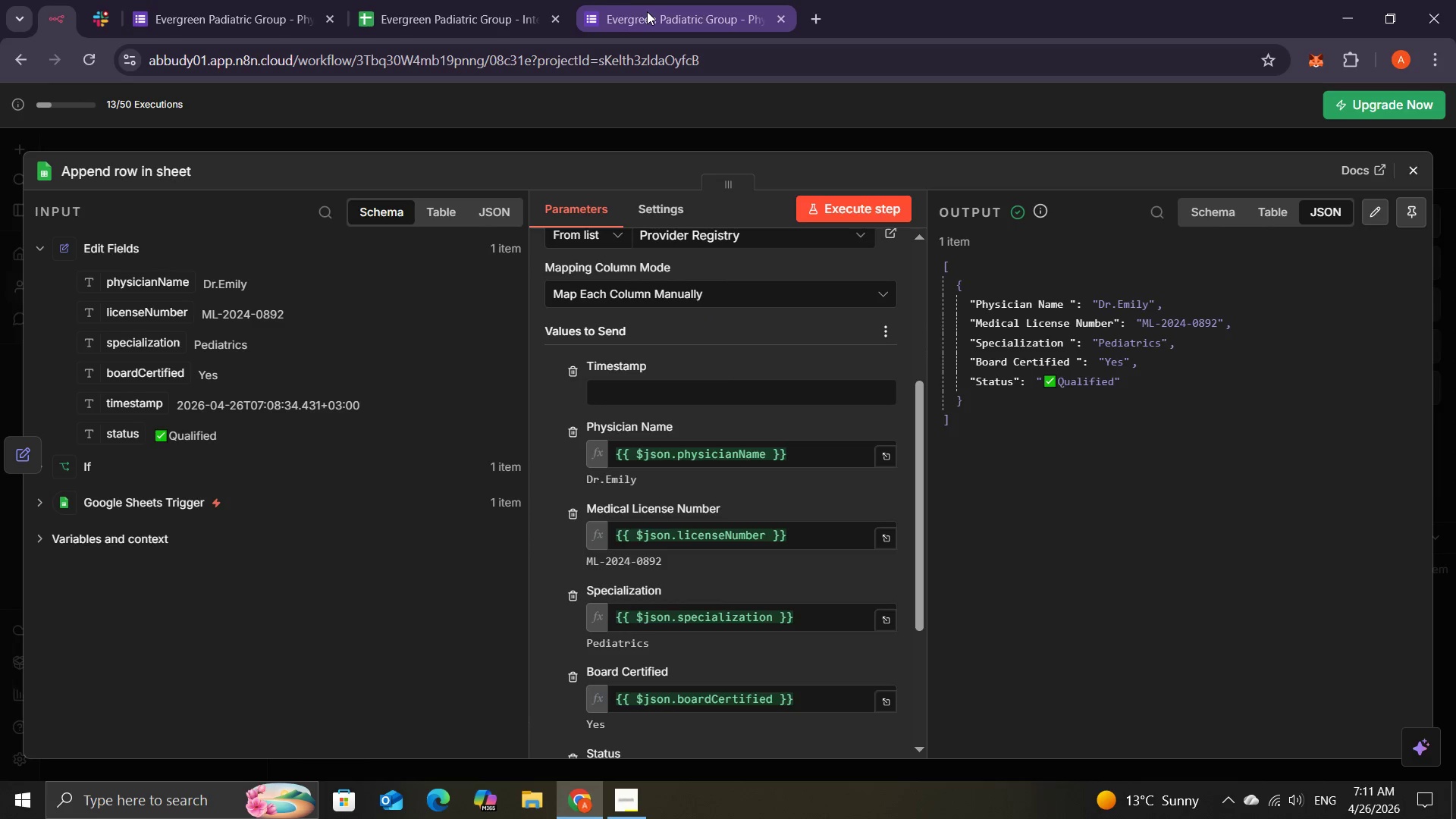 
left_click([647, 11])
 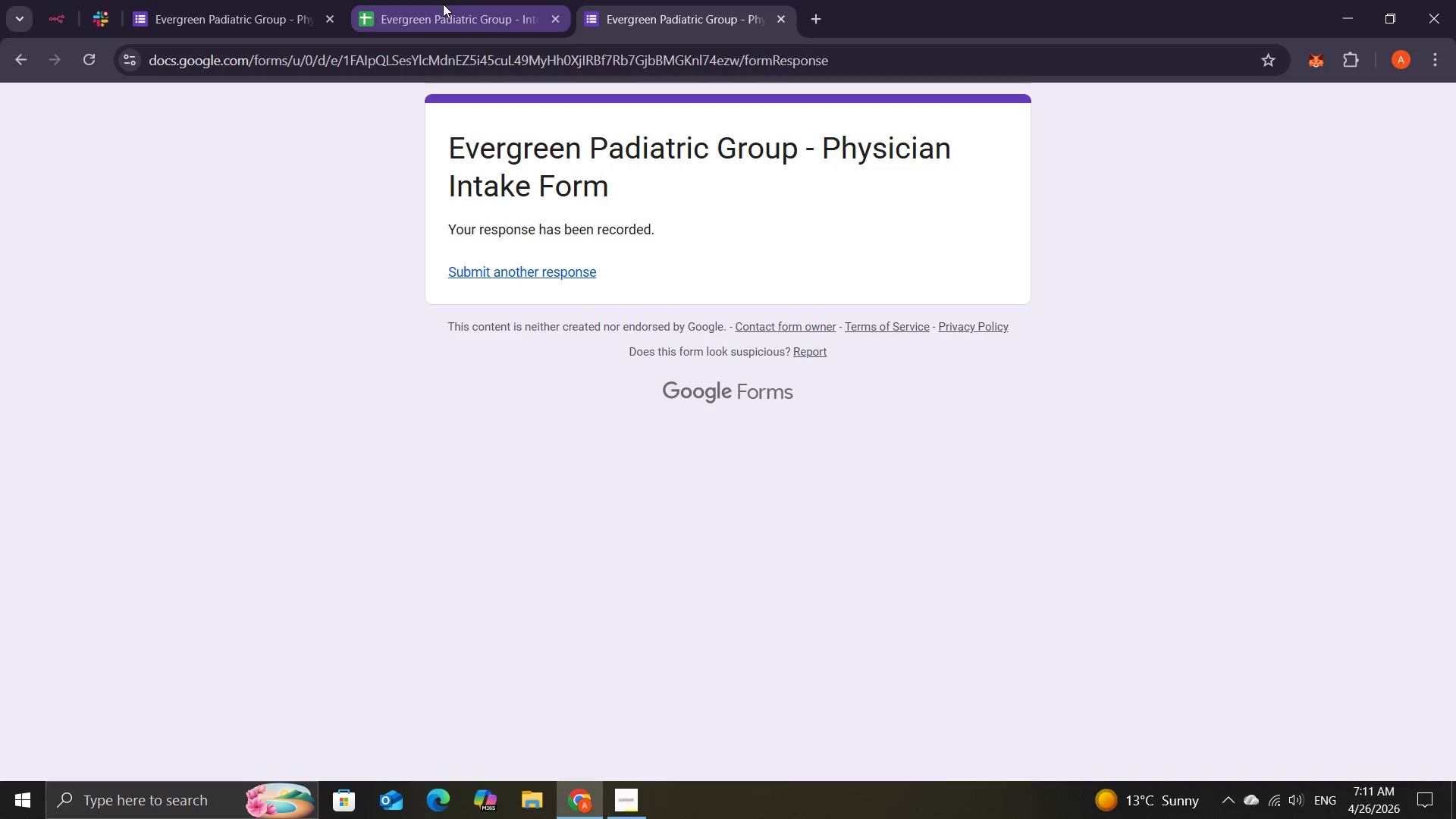 
left_click([444, 6])
 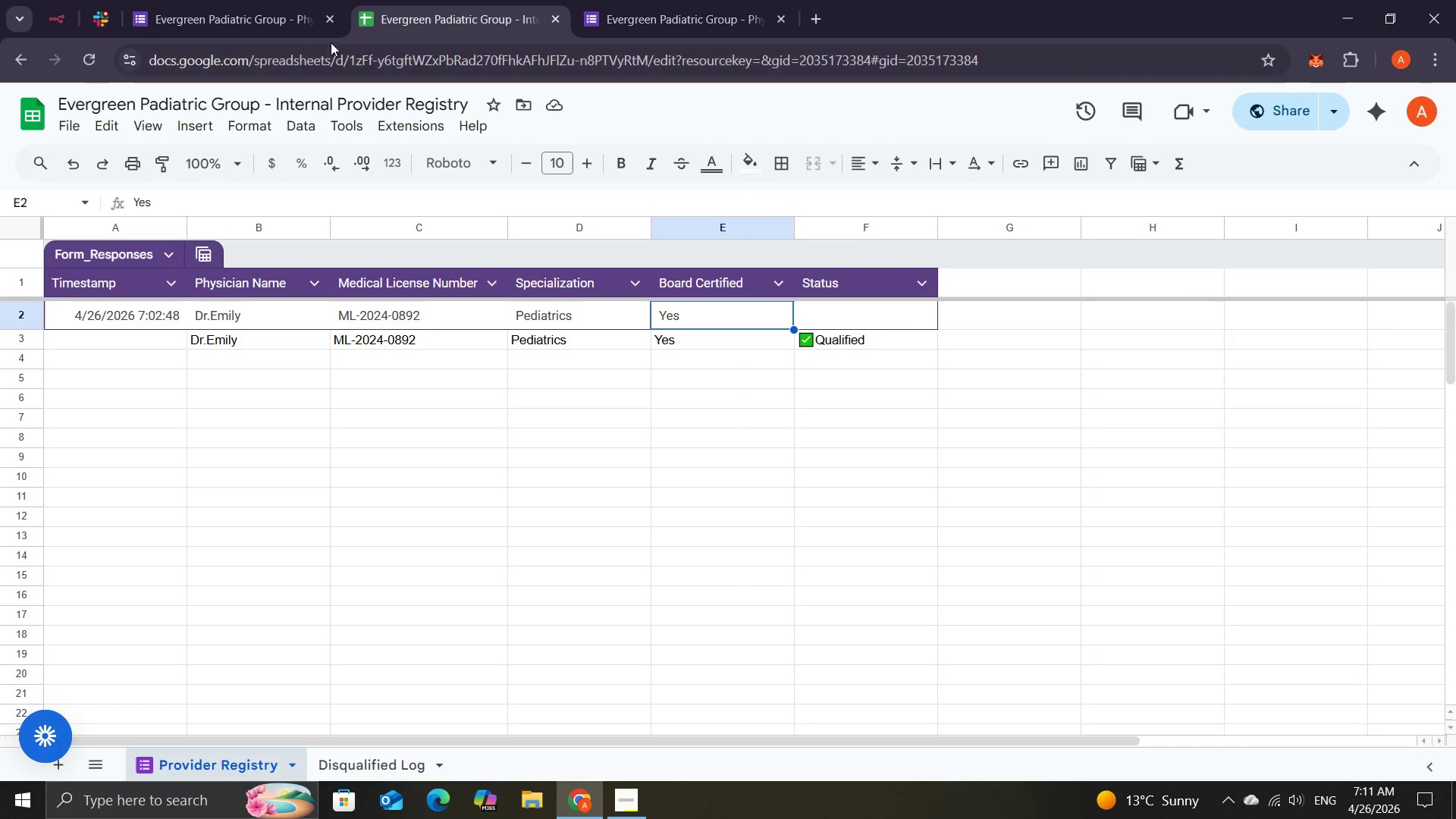 
left_click([214, 22])
 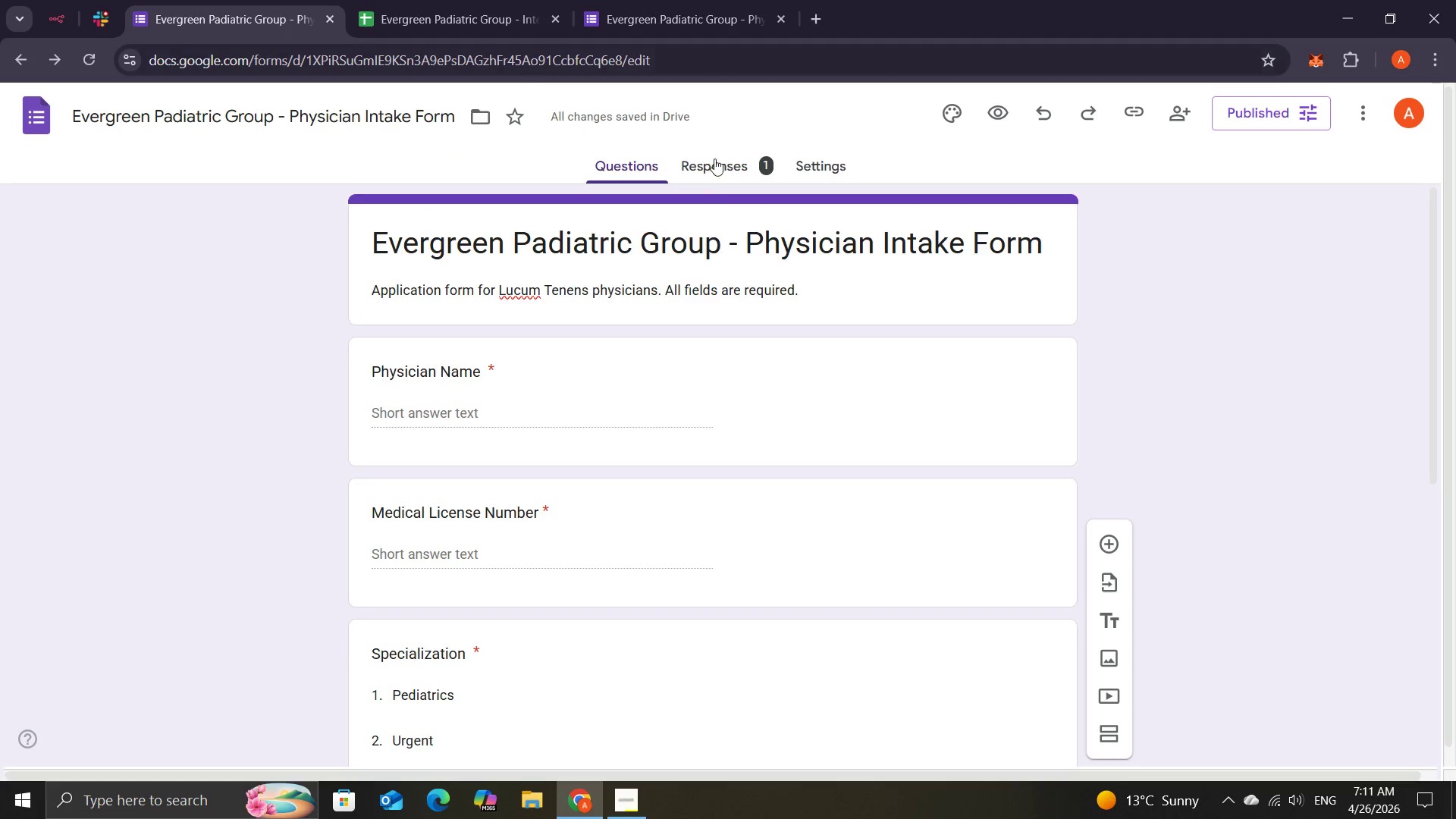 
left_click([723, 166])
 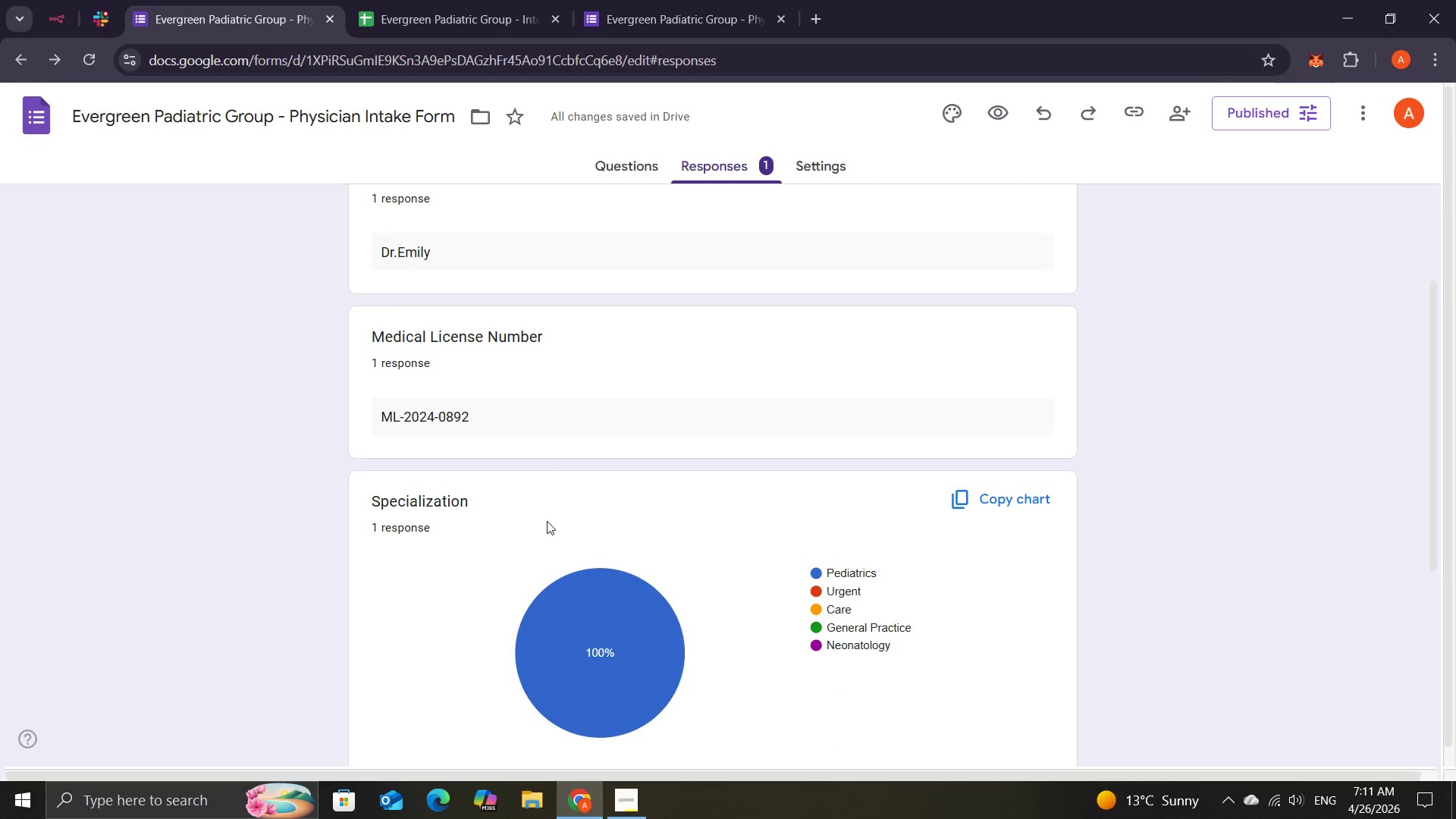 
wait(9.74)
 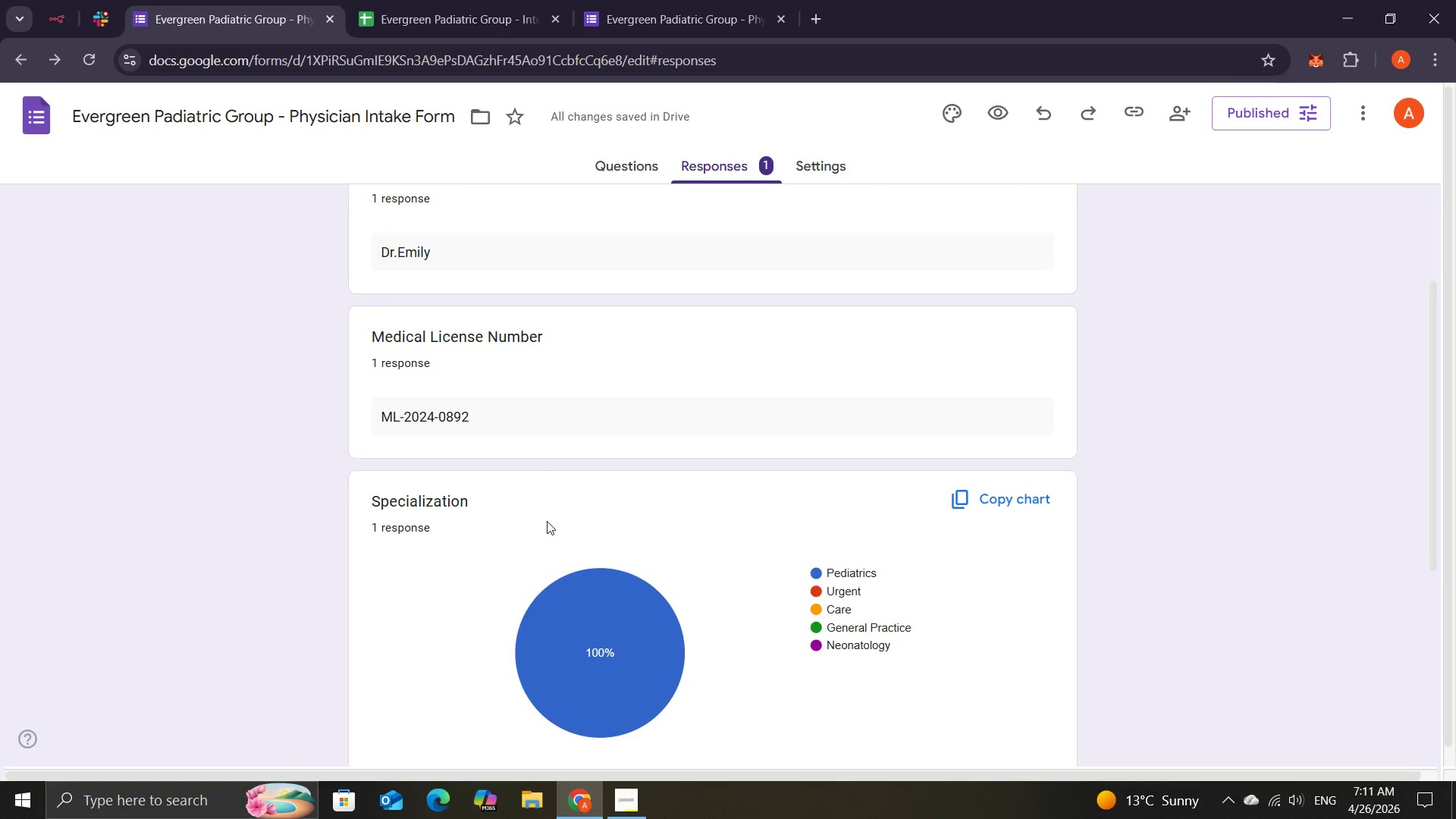 
left_click([694, 303])
 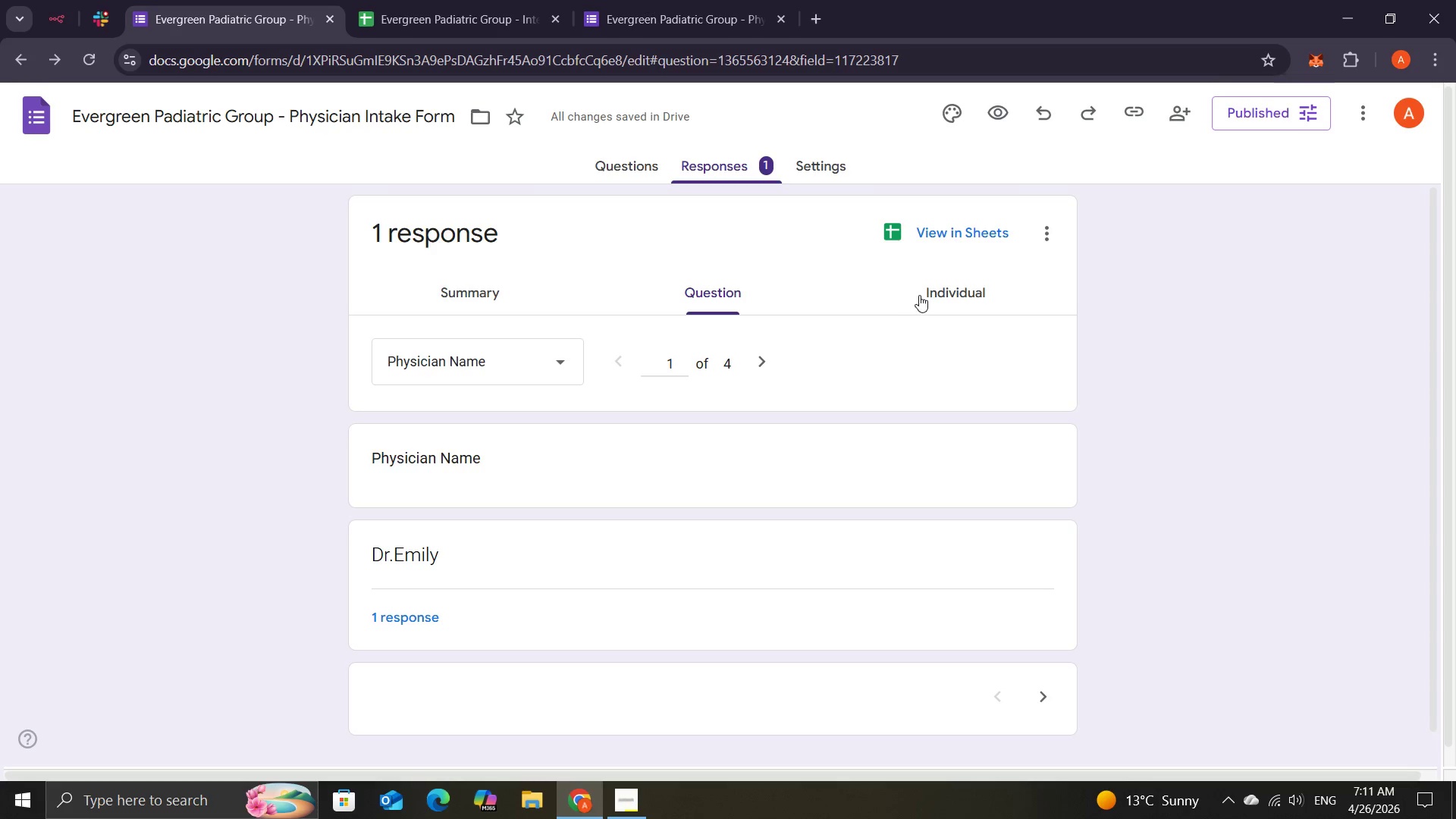 
left_click([918, 297])
 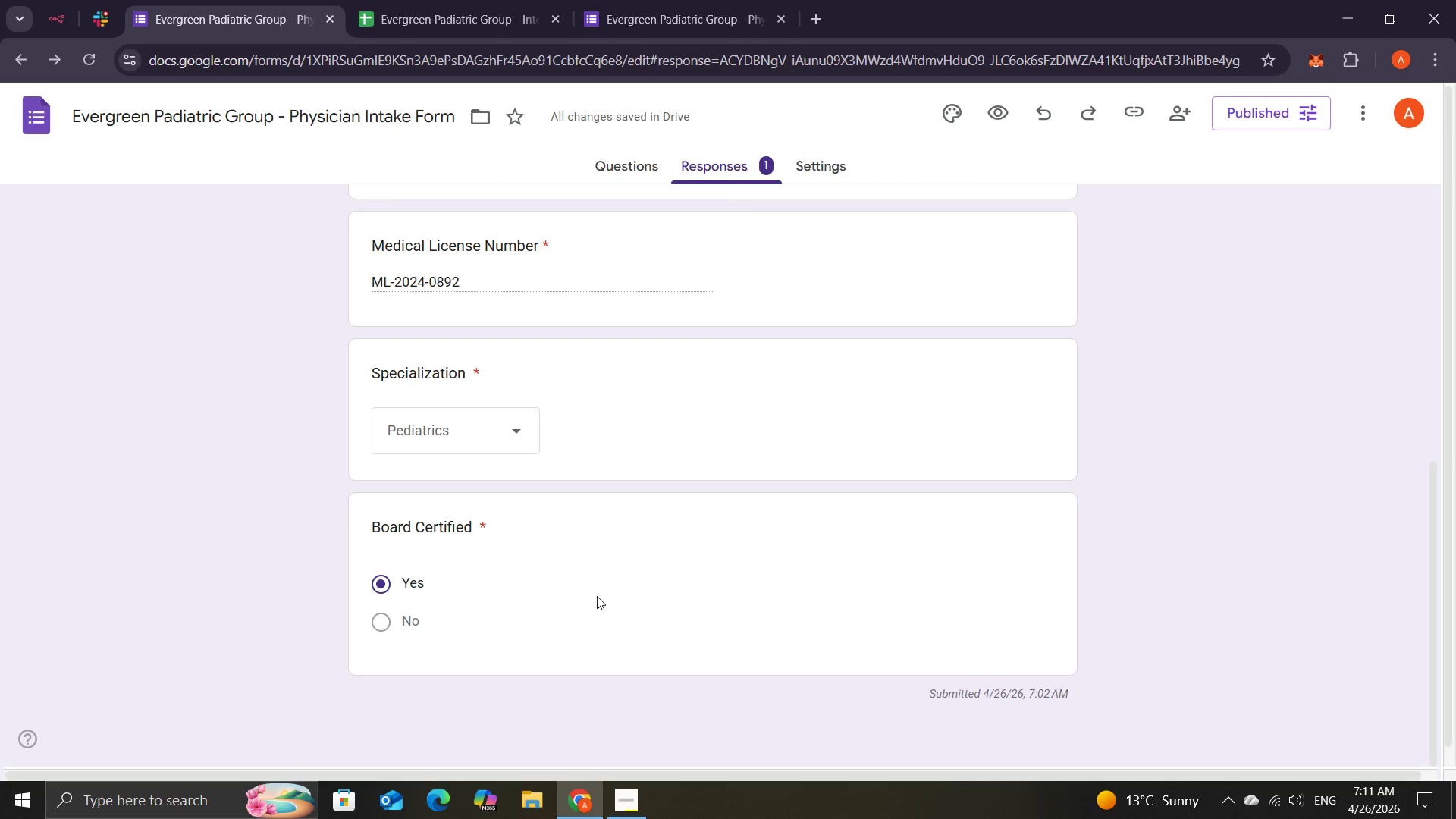 
wait(6.61)
 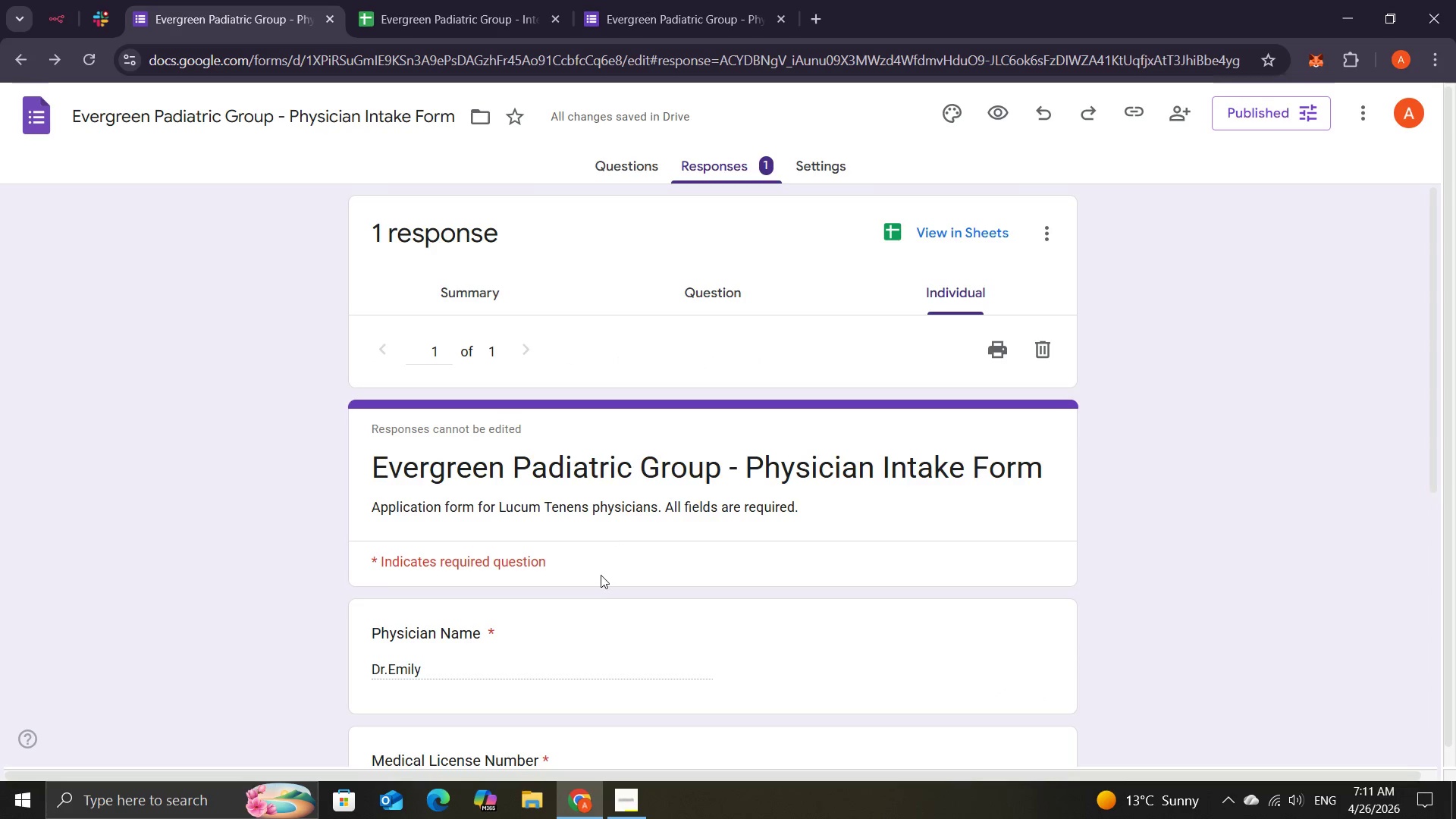 
left_click([623, 174])
 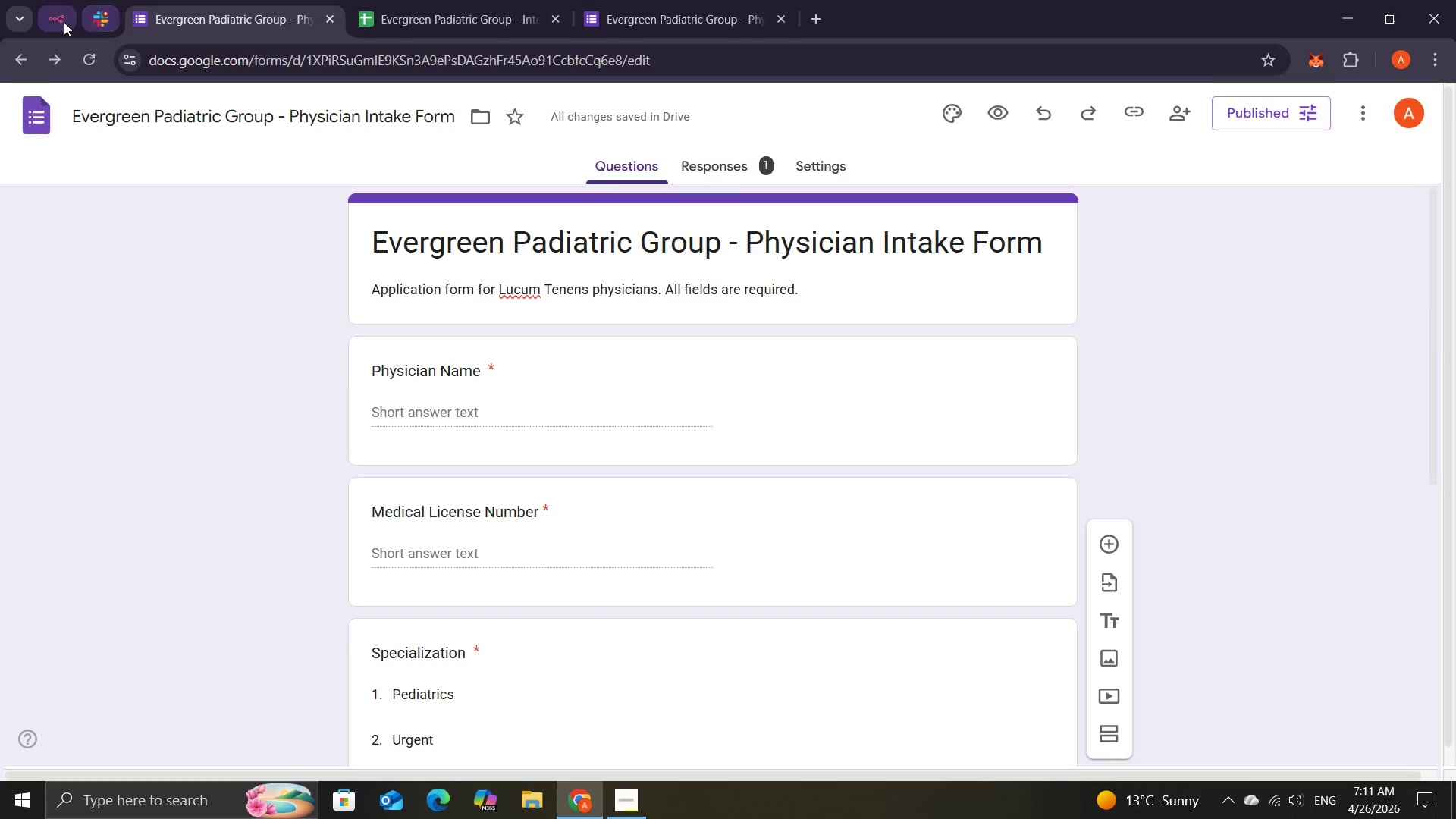 
left_click([60, 24])
 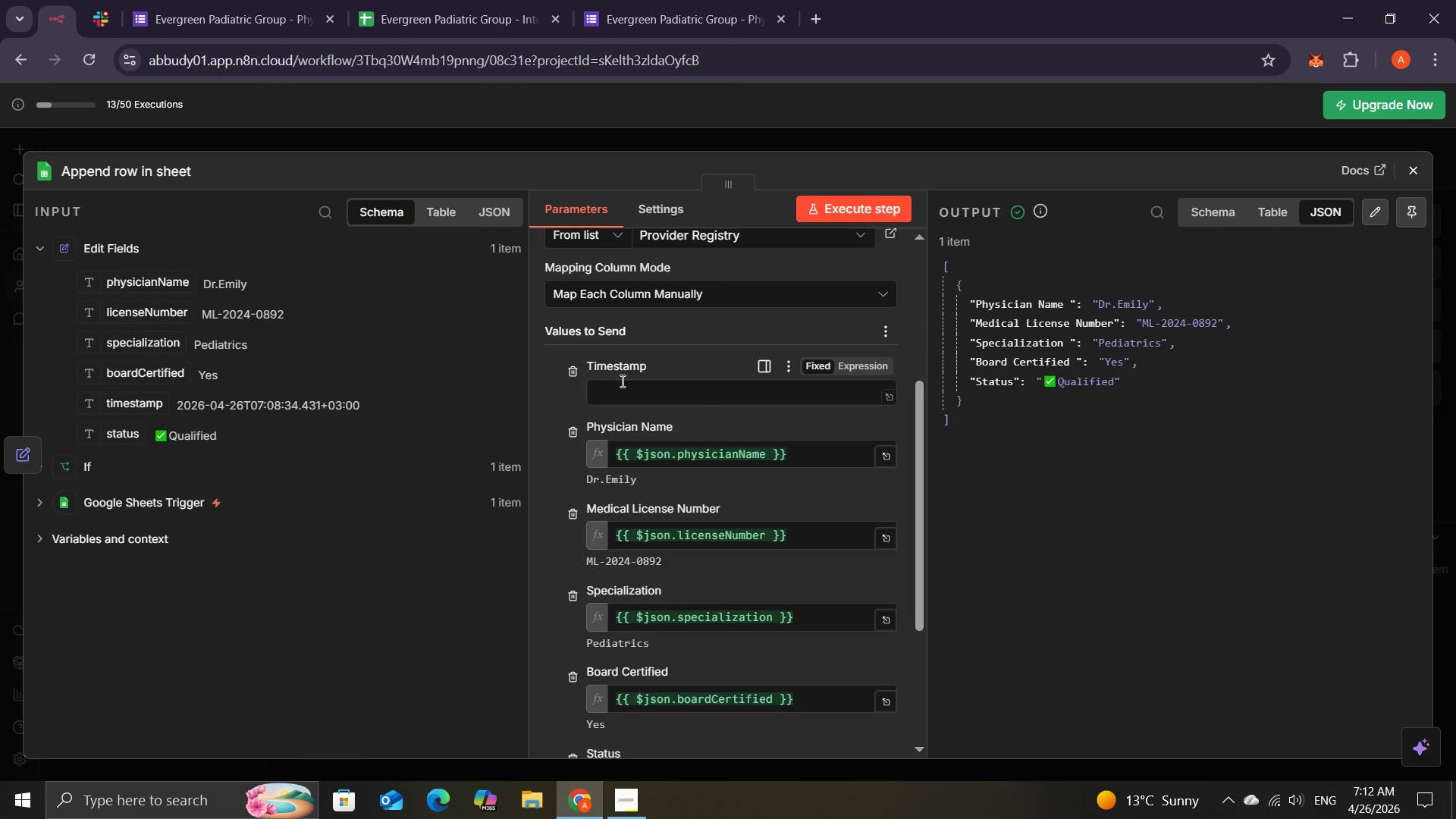 
left_click([621, 381])
 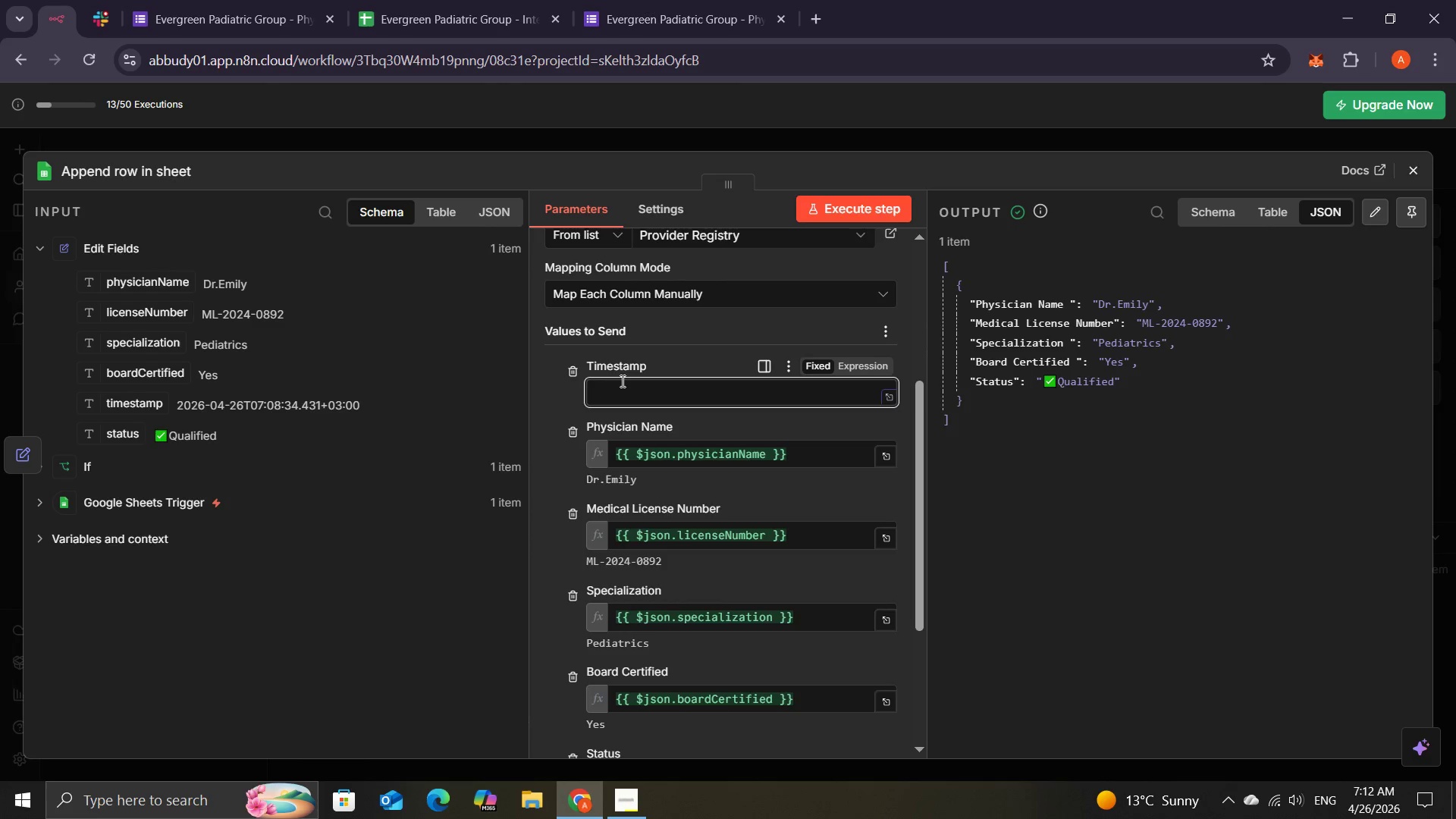 
key(Shift+BracketLeft)
 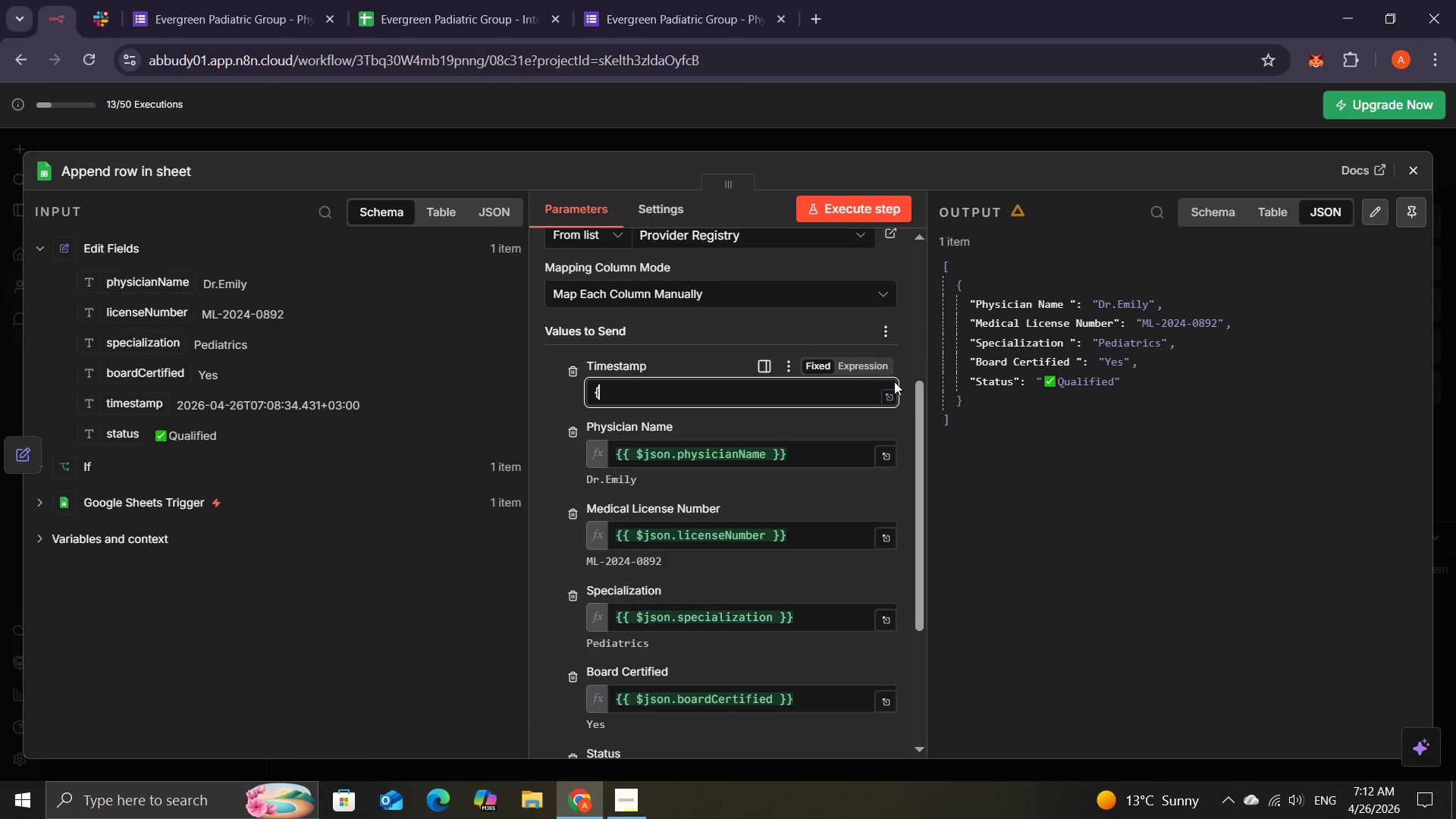 
key(Backspace)
 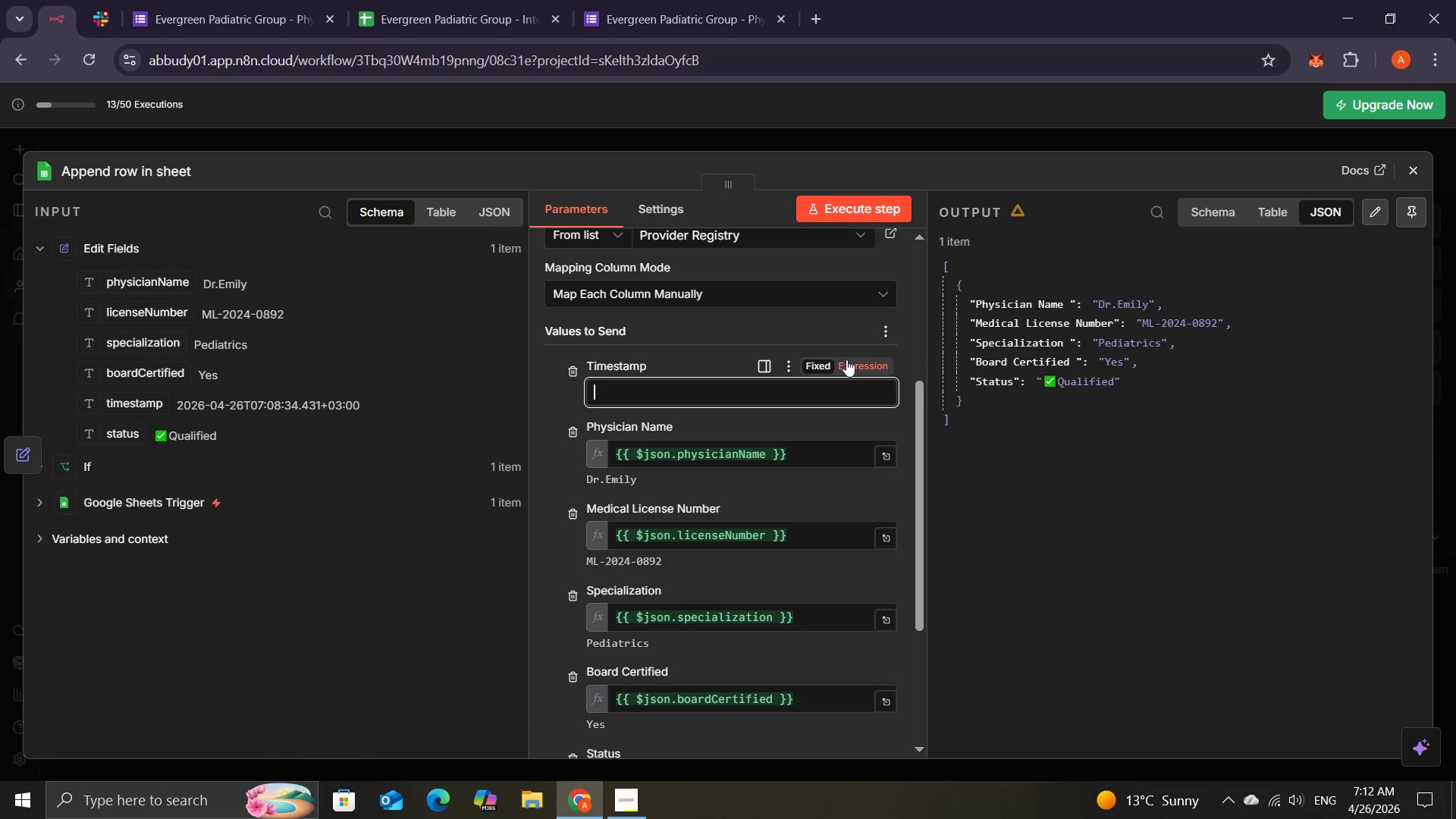 
left_click([857, 362])
 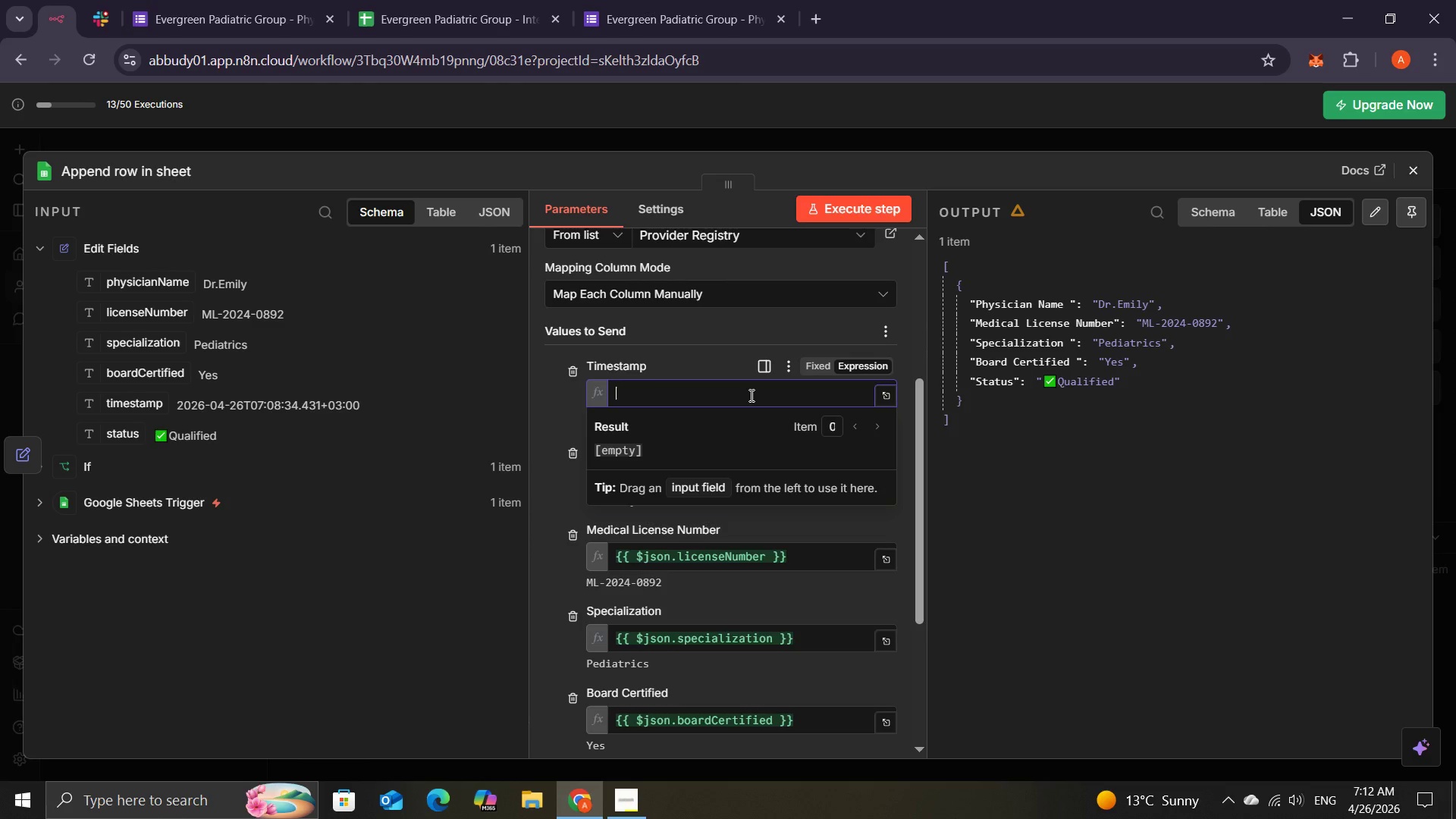 
wait(8.5)
 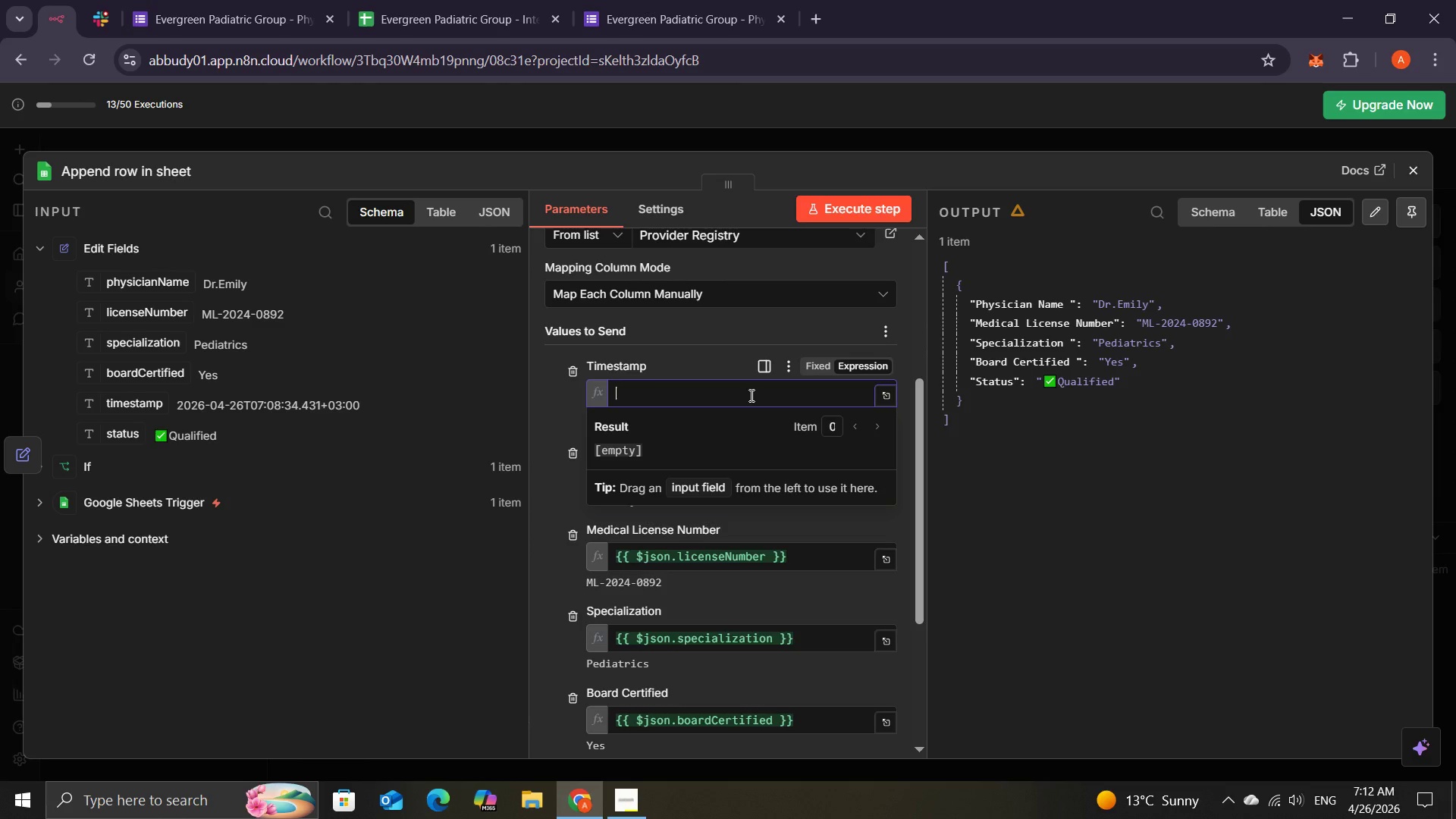 
left_click_drag(start_coordinate=[111, 411], to_coordinate=[648, 384])
 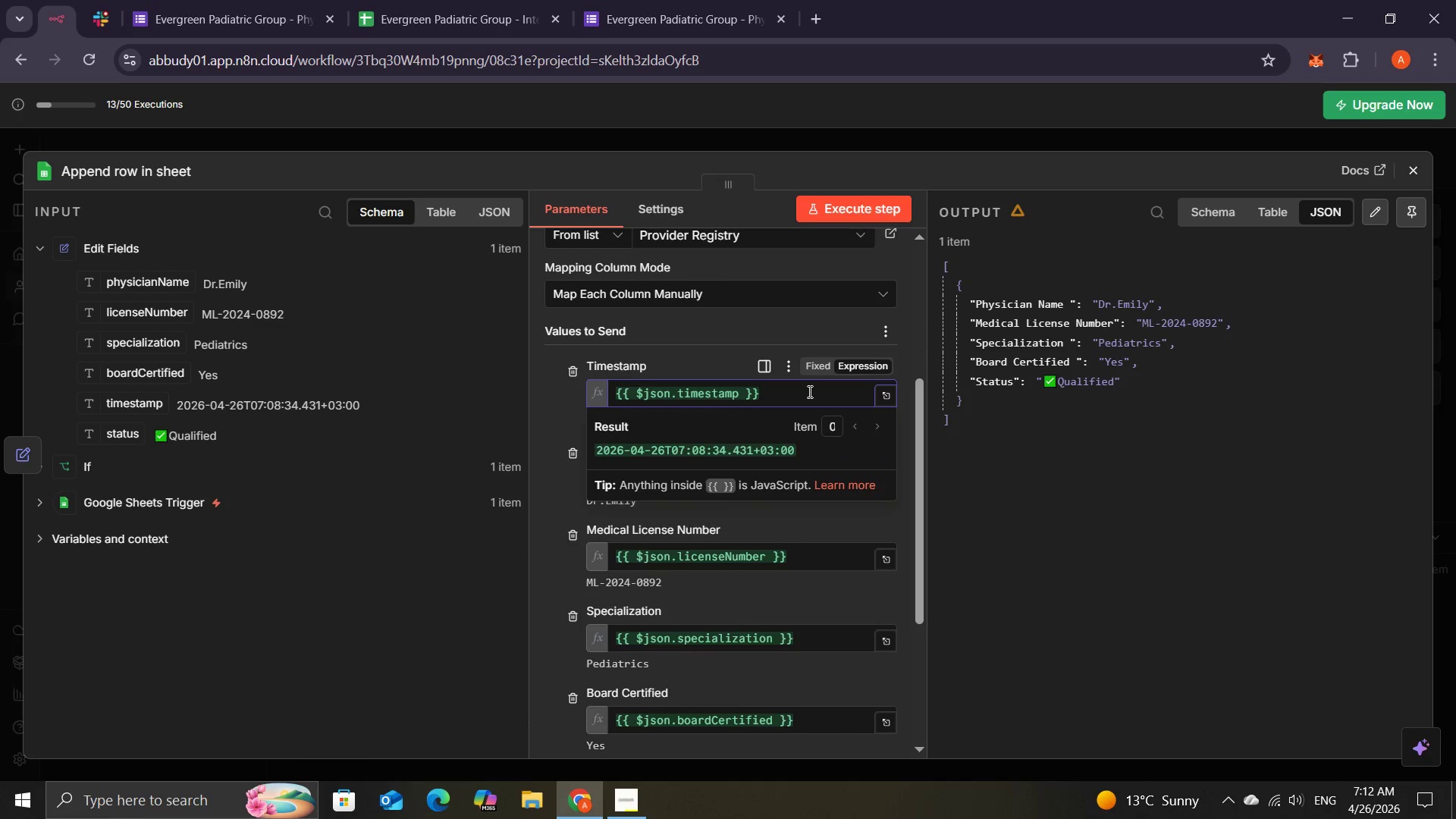 
wait(5.77)
 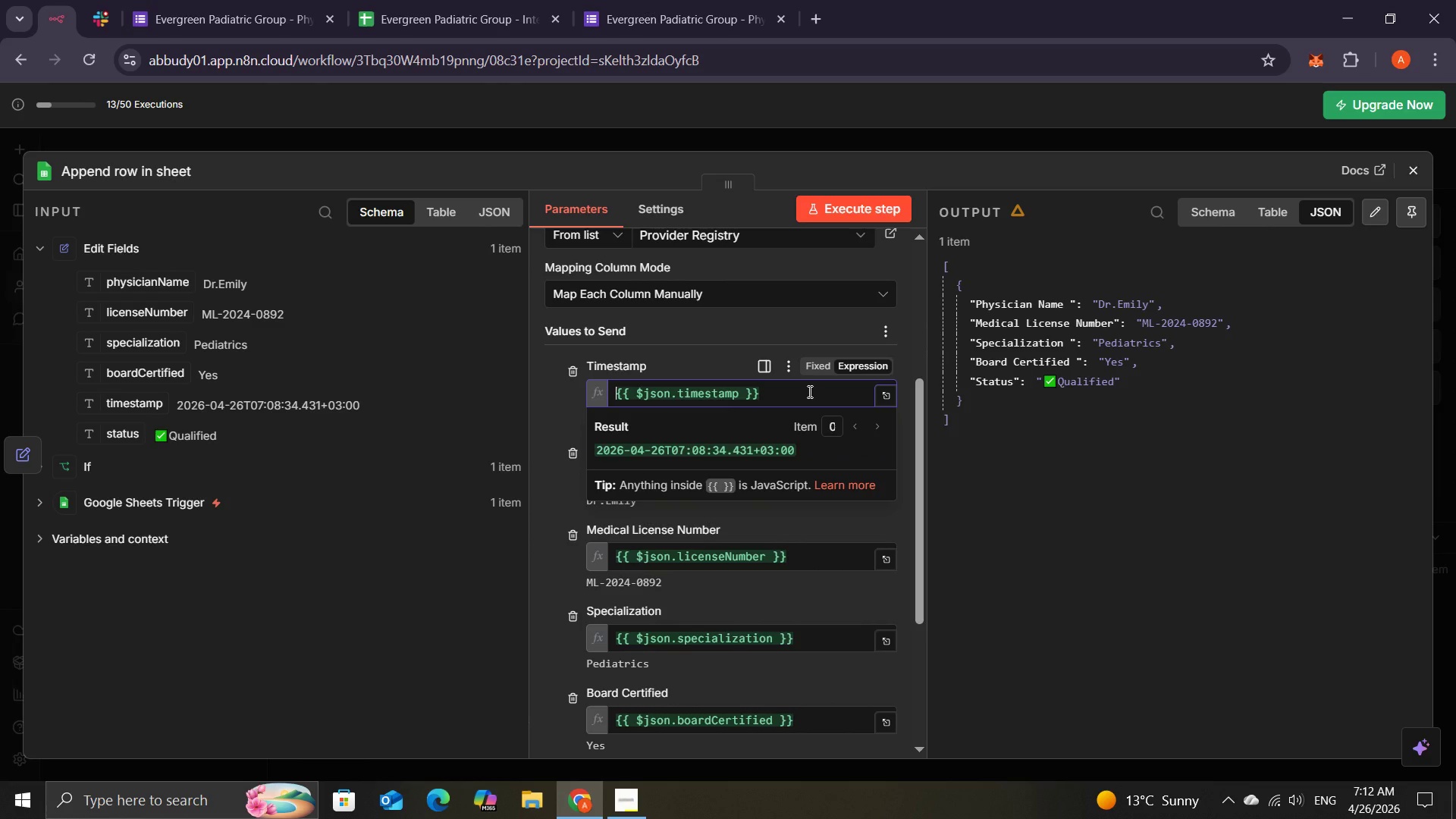 
left_click([808, 391])
 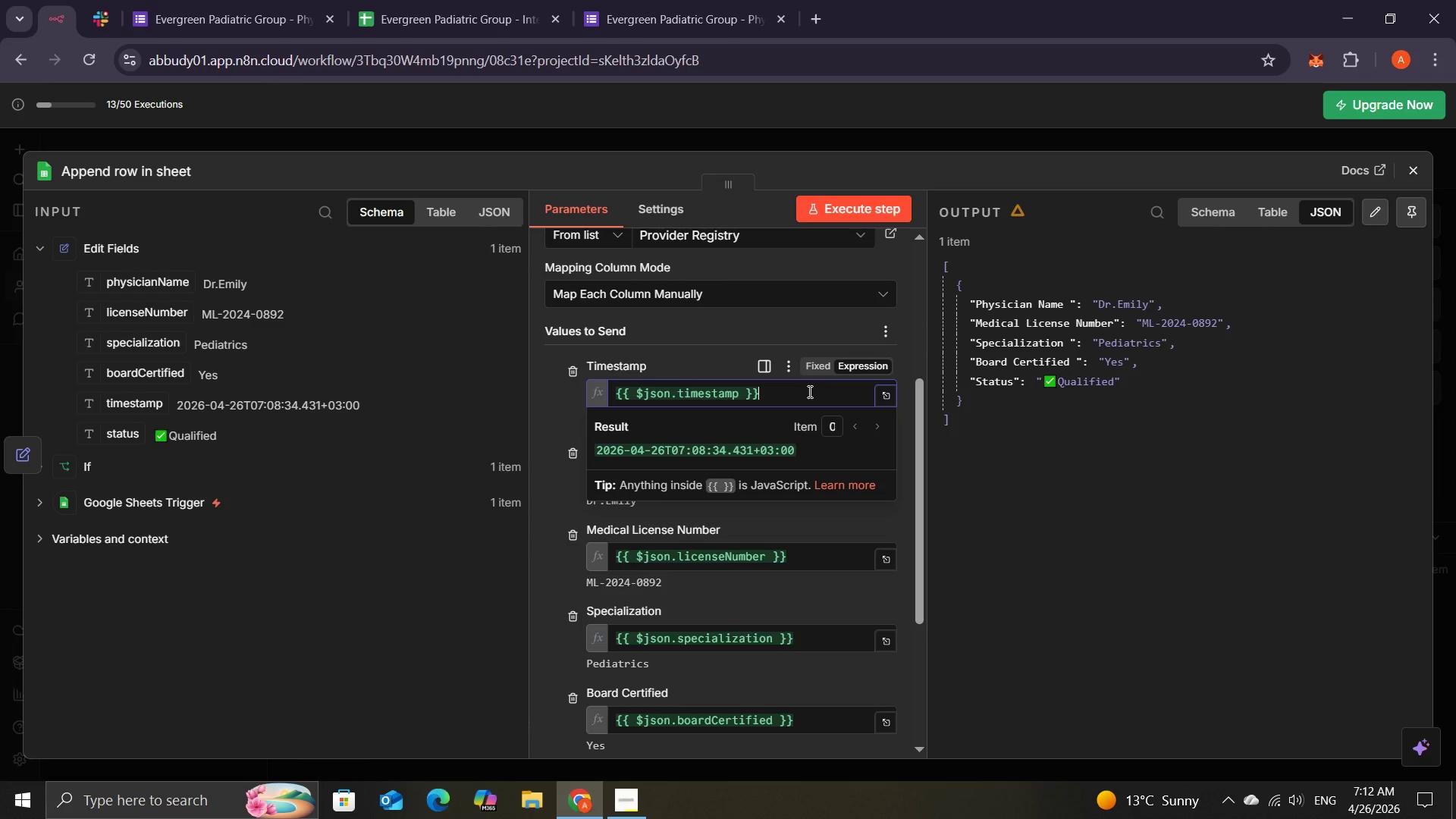 
hold_key(key=Backspace, duration=0.8)
 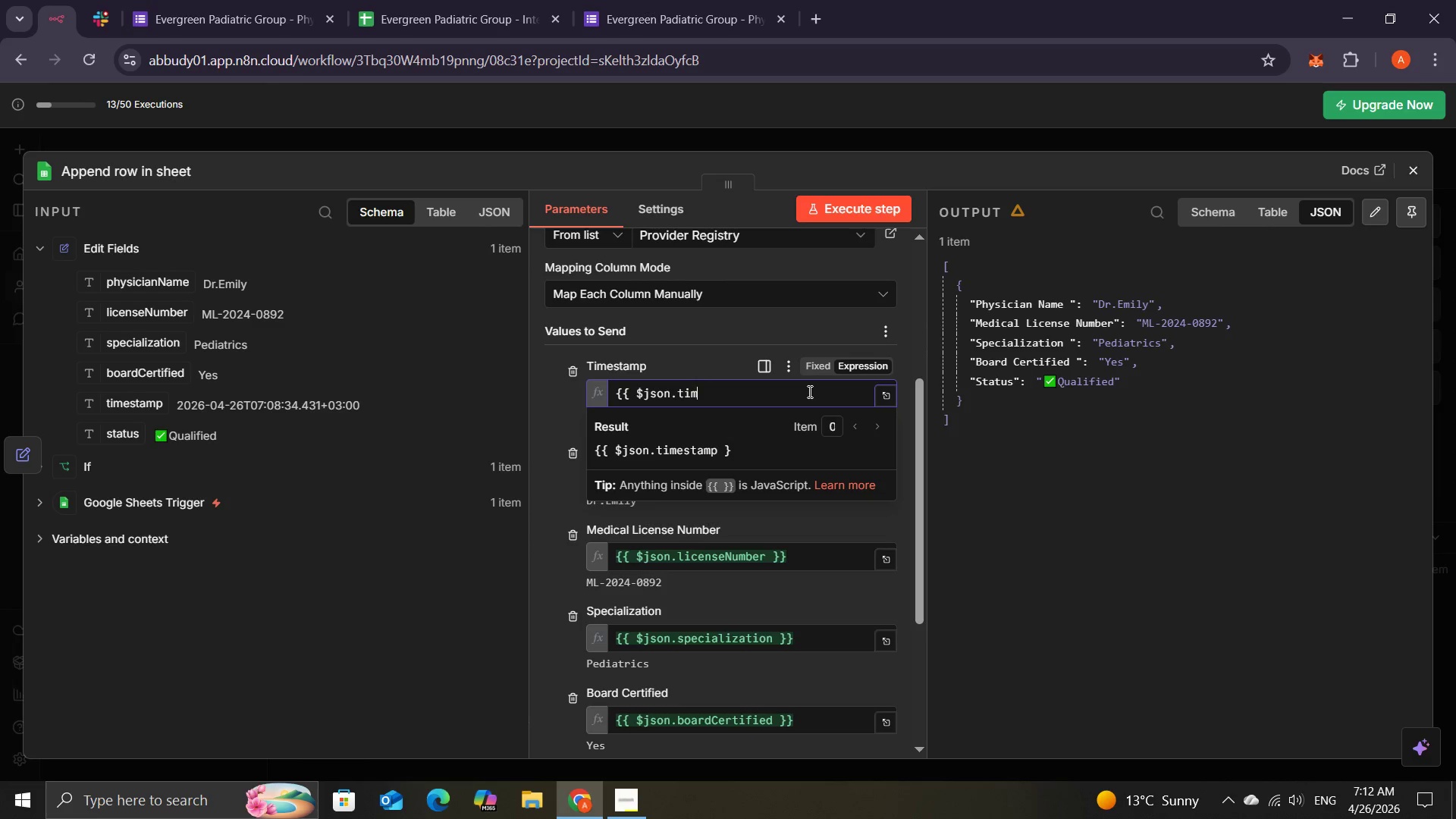 
key(Backspace)
 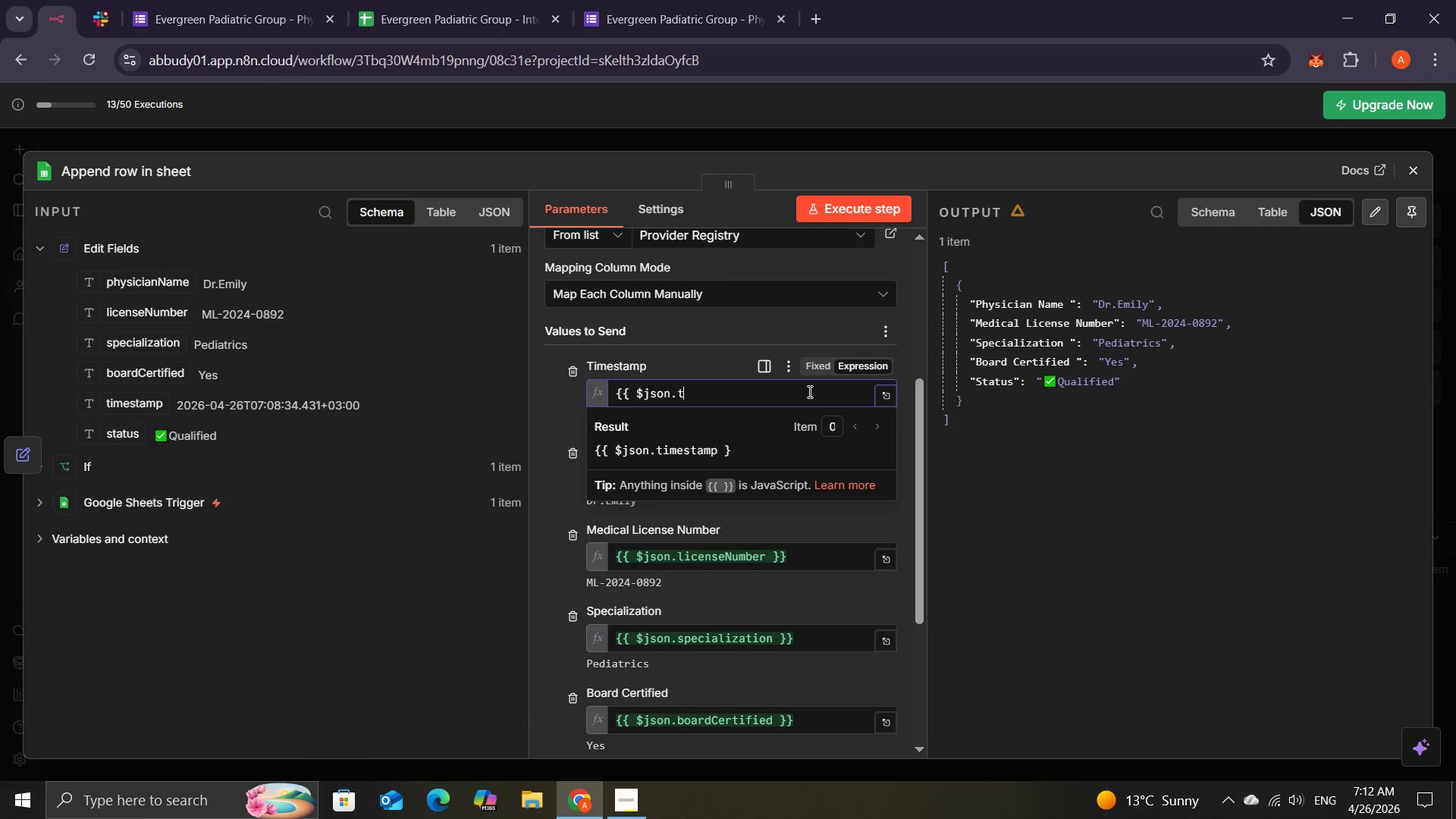 
key(Backspace)
 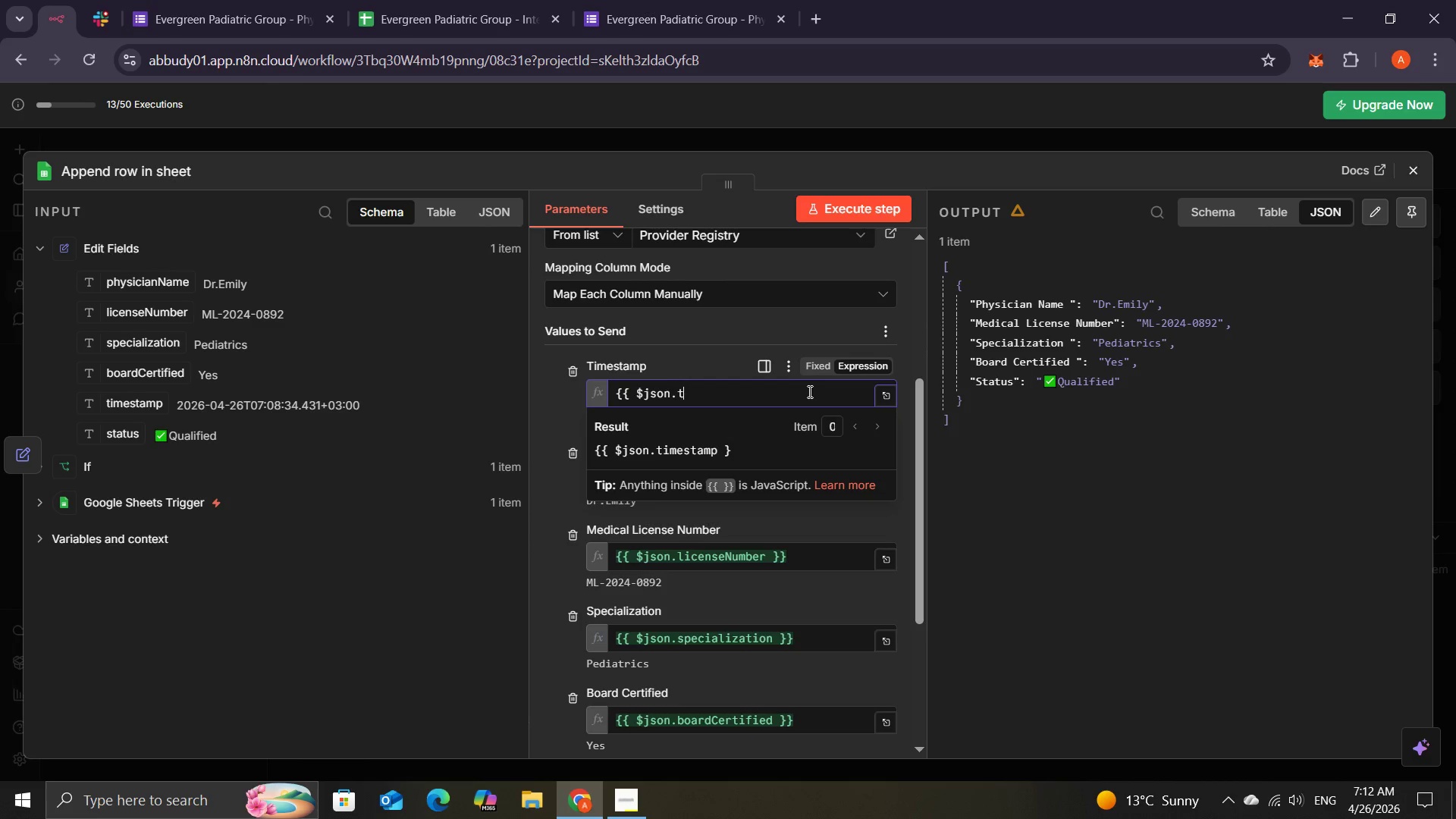 
key(Backspace)
 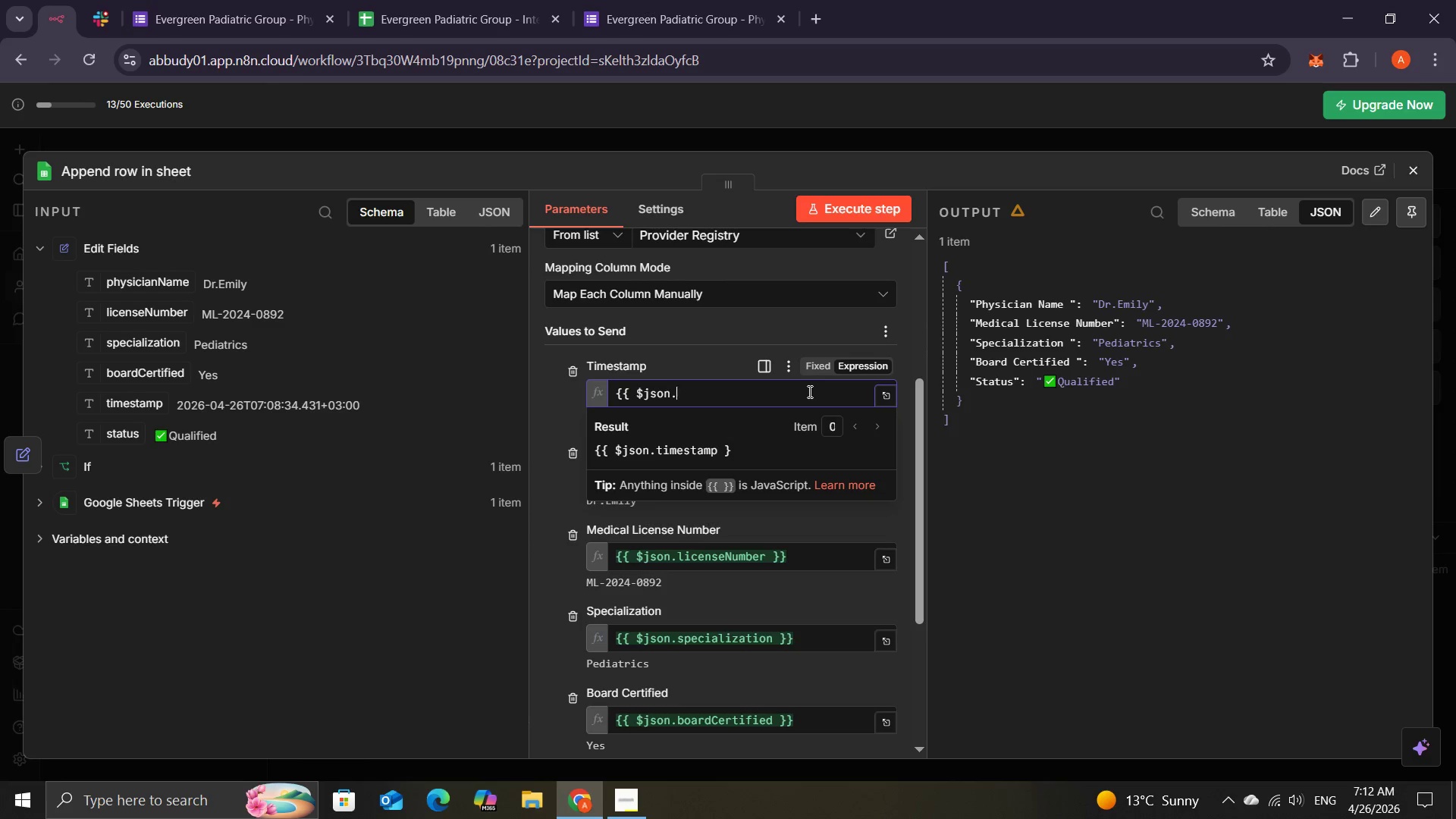 
key(Backspace)
 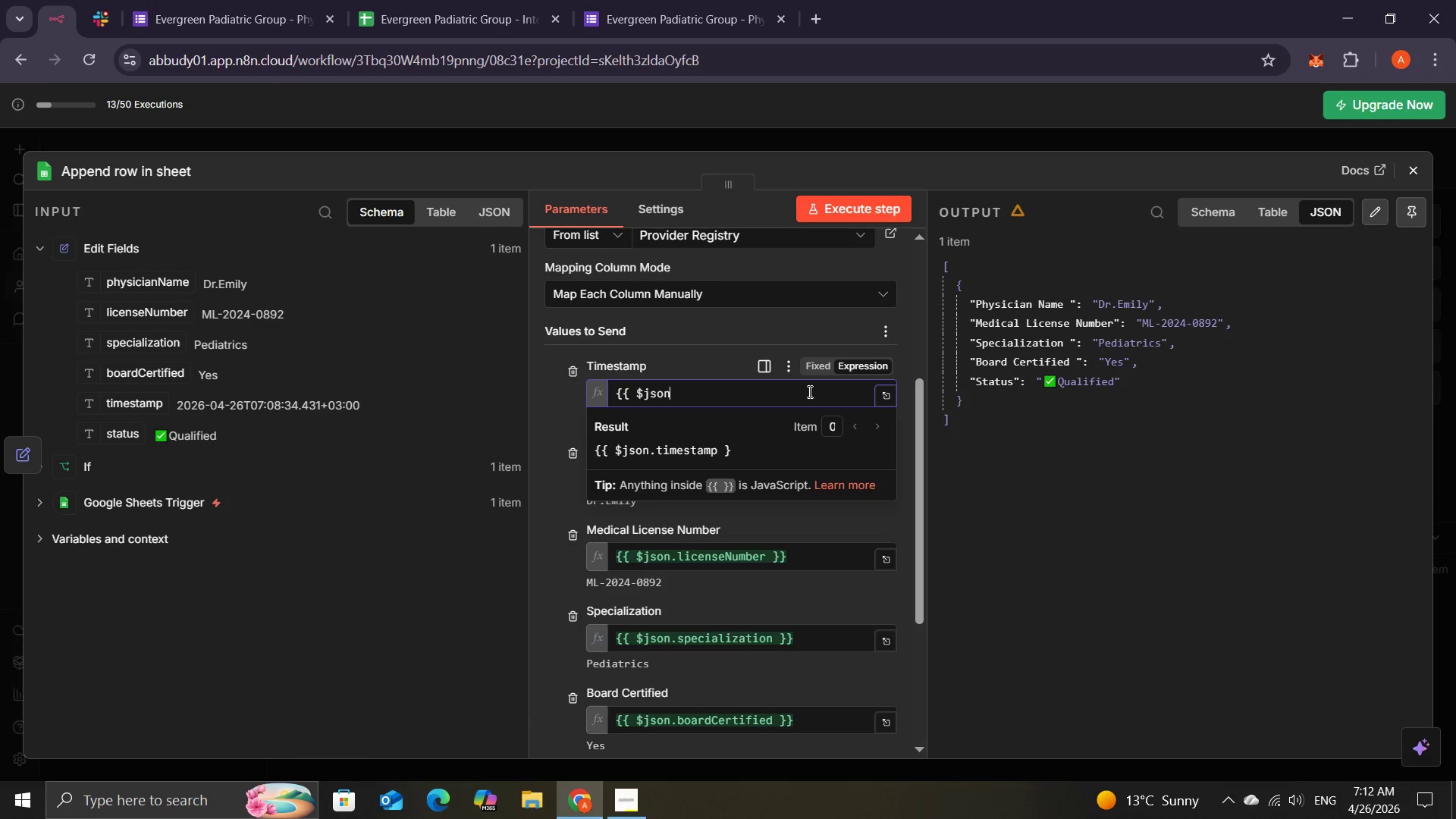 
hold_key(key=Backspace, duration=0.97)
 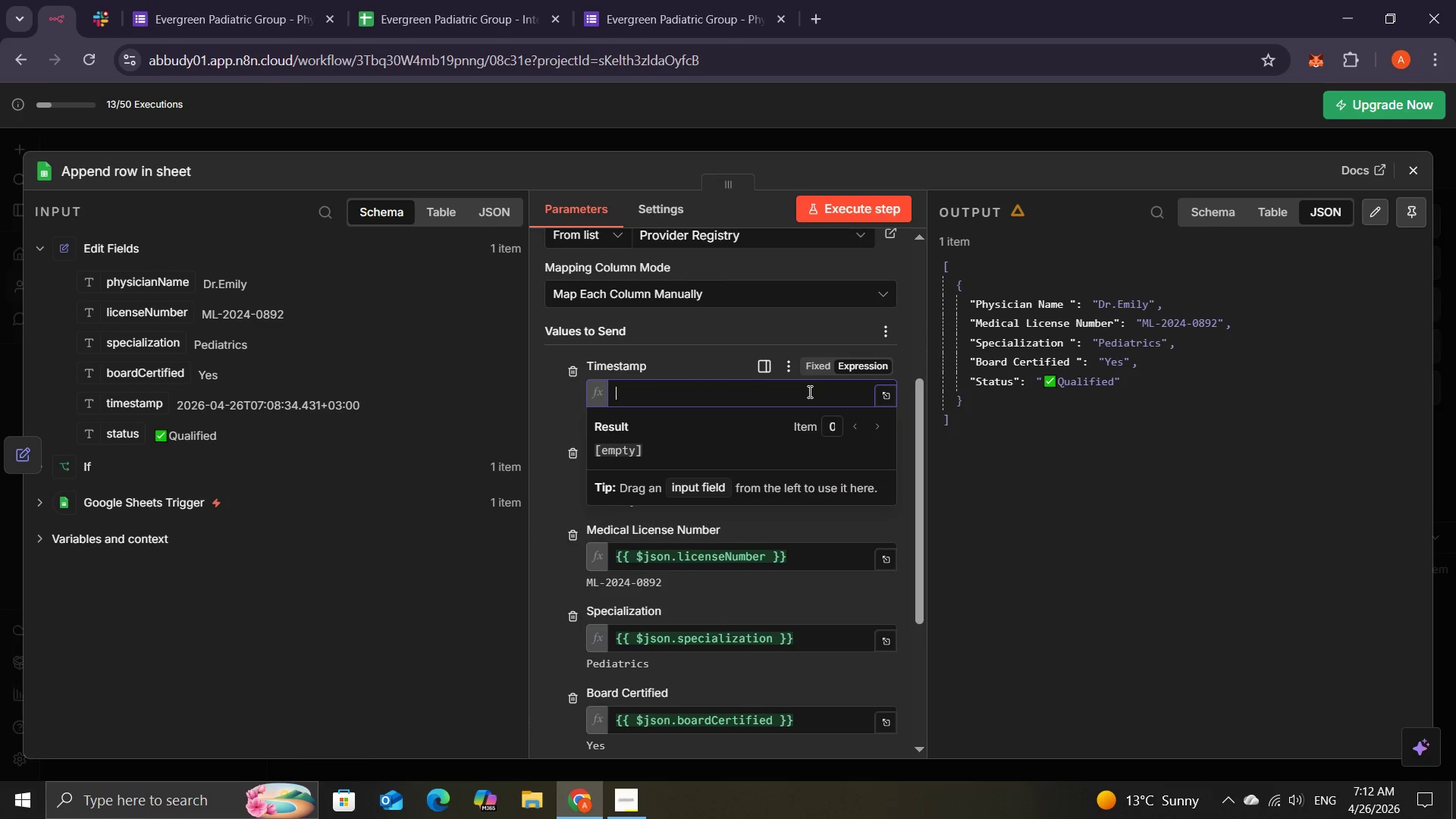 
key(Shift+BracketLeft)
 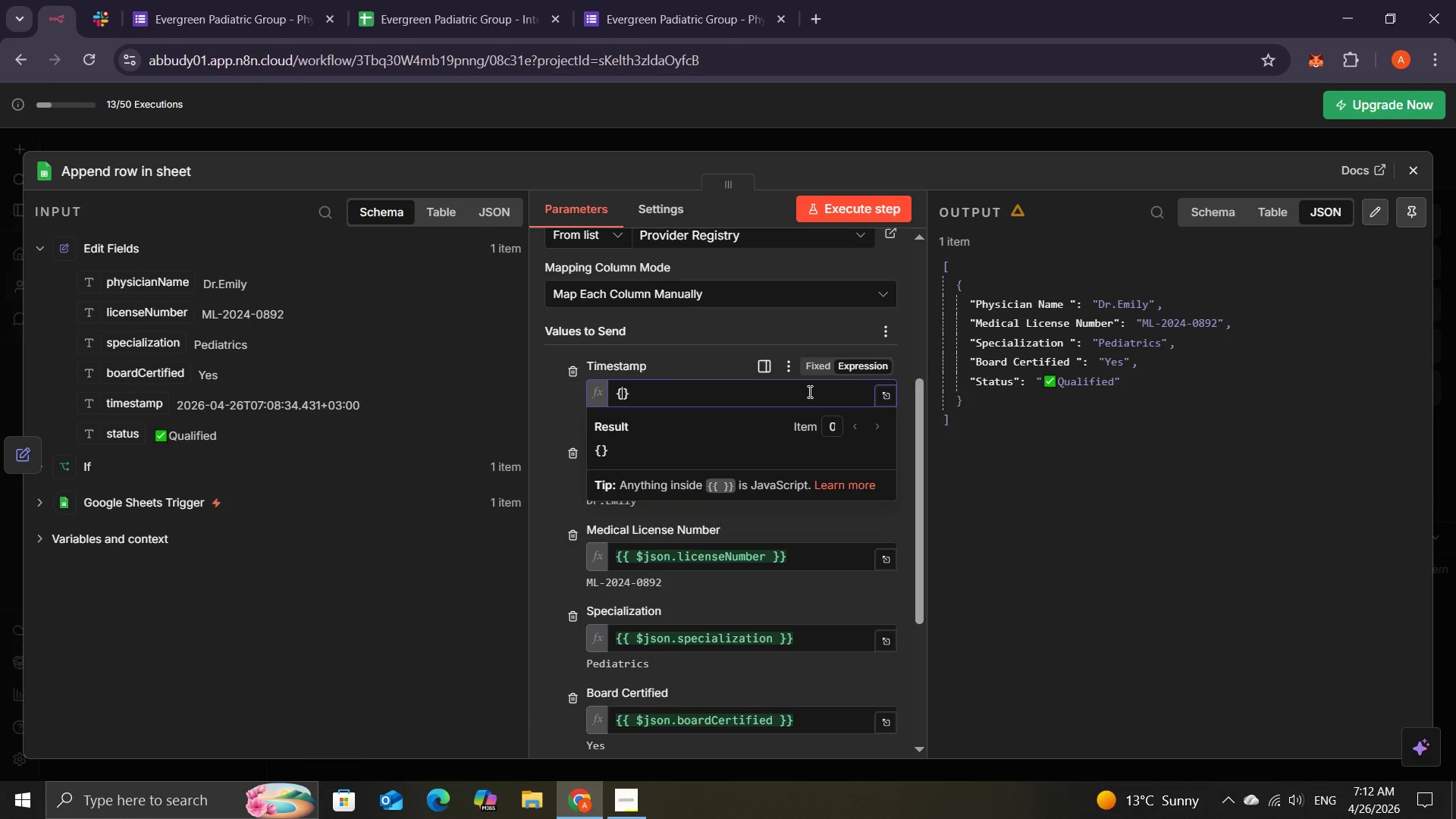 
key(Shift+BracketLeft)
 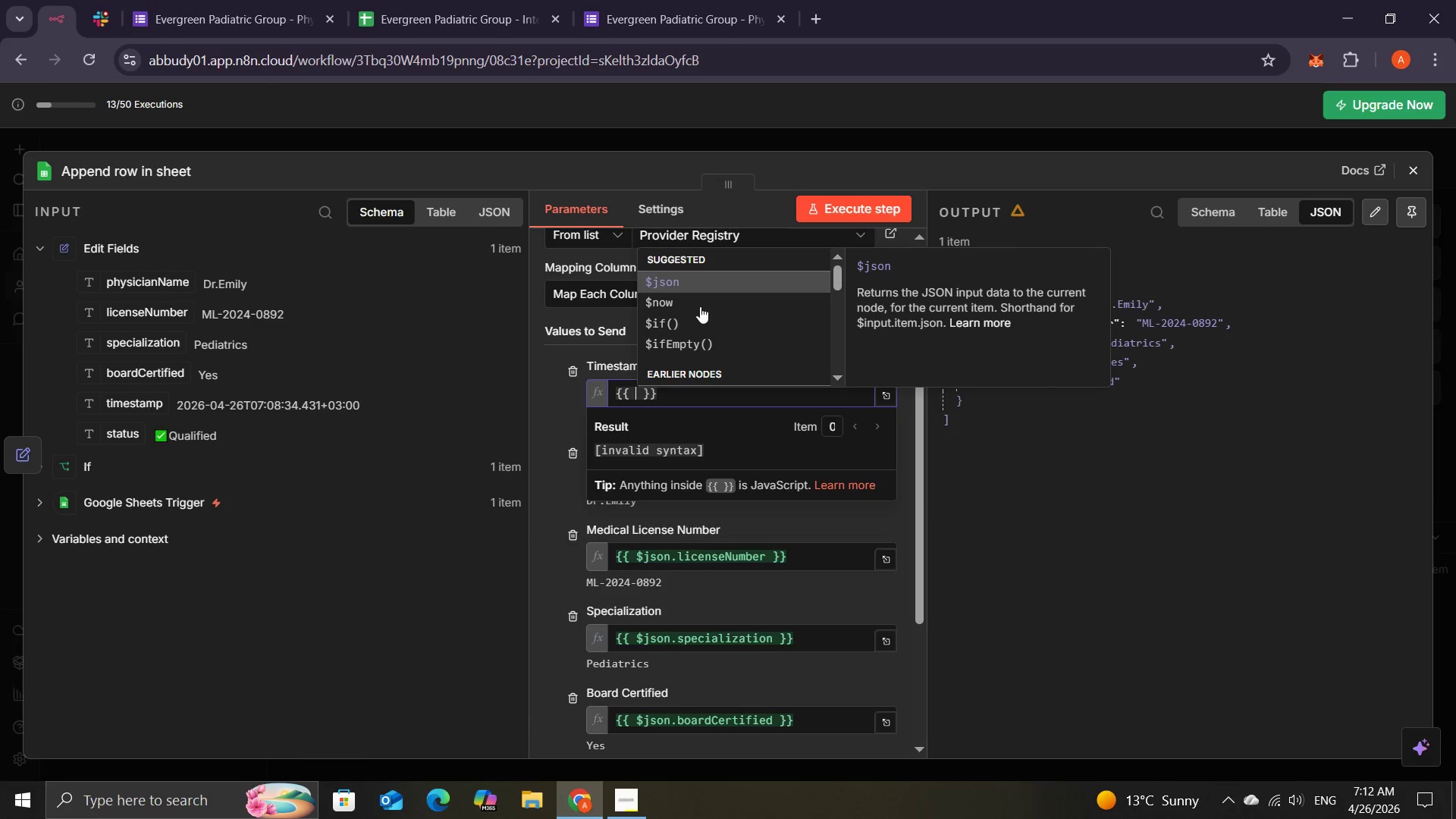 
left_click([695, 303])
 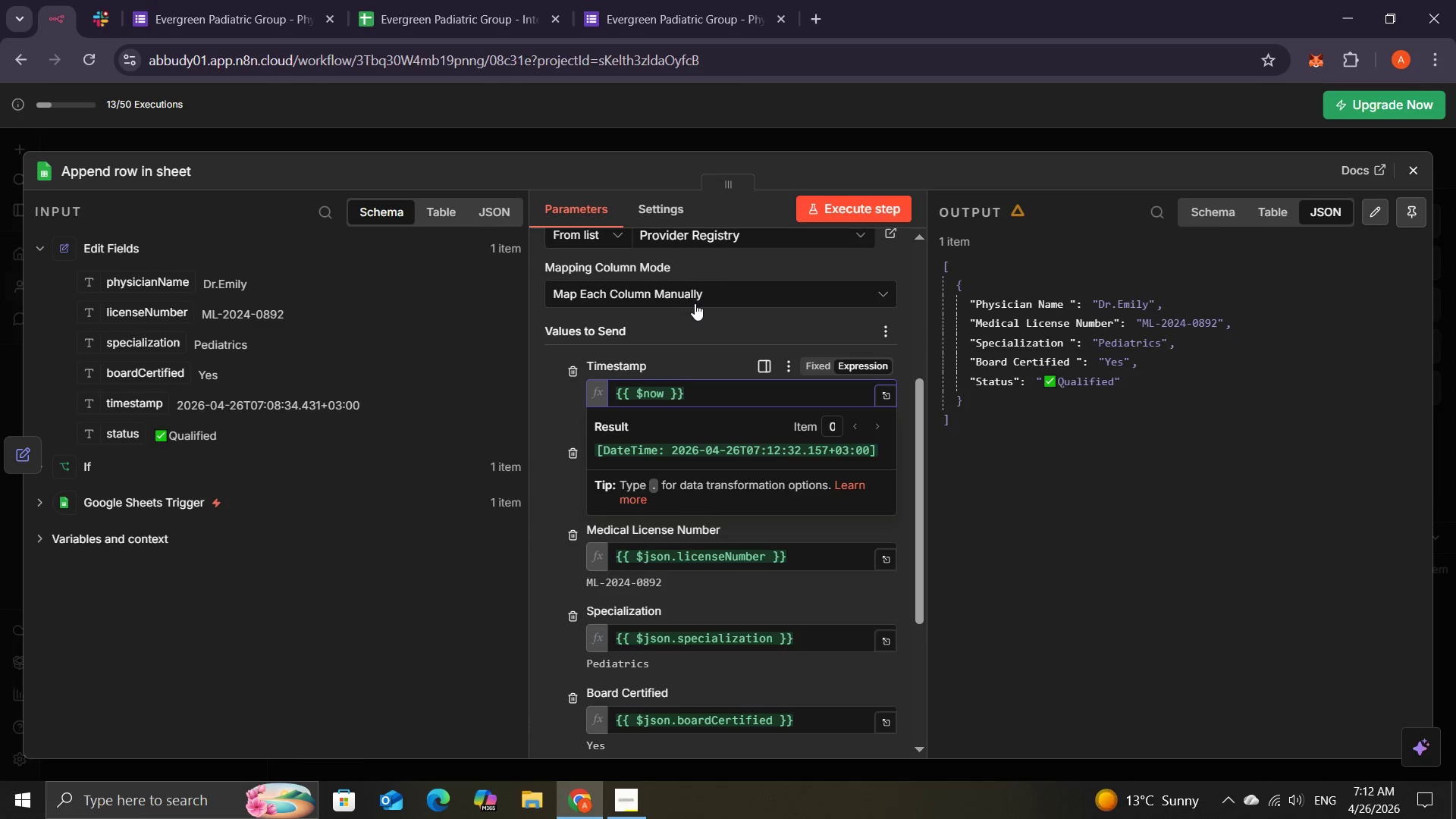 
key(Period)
 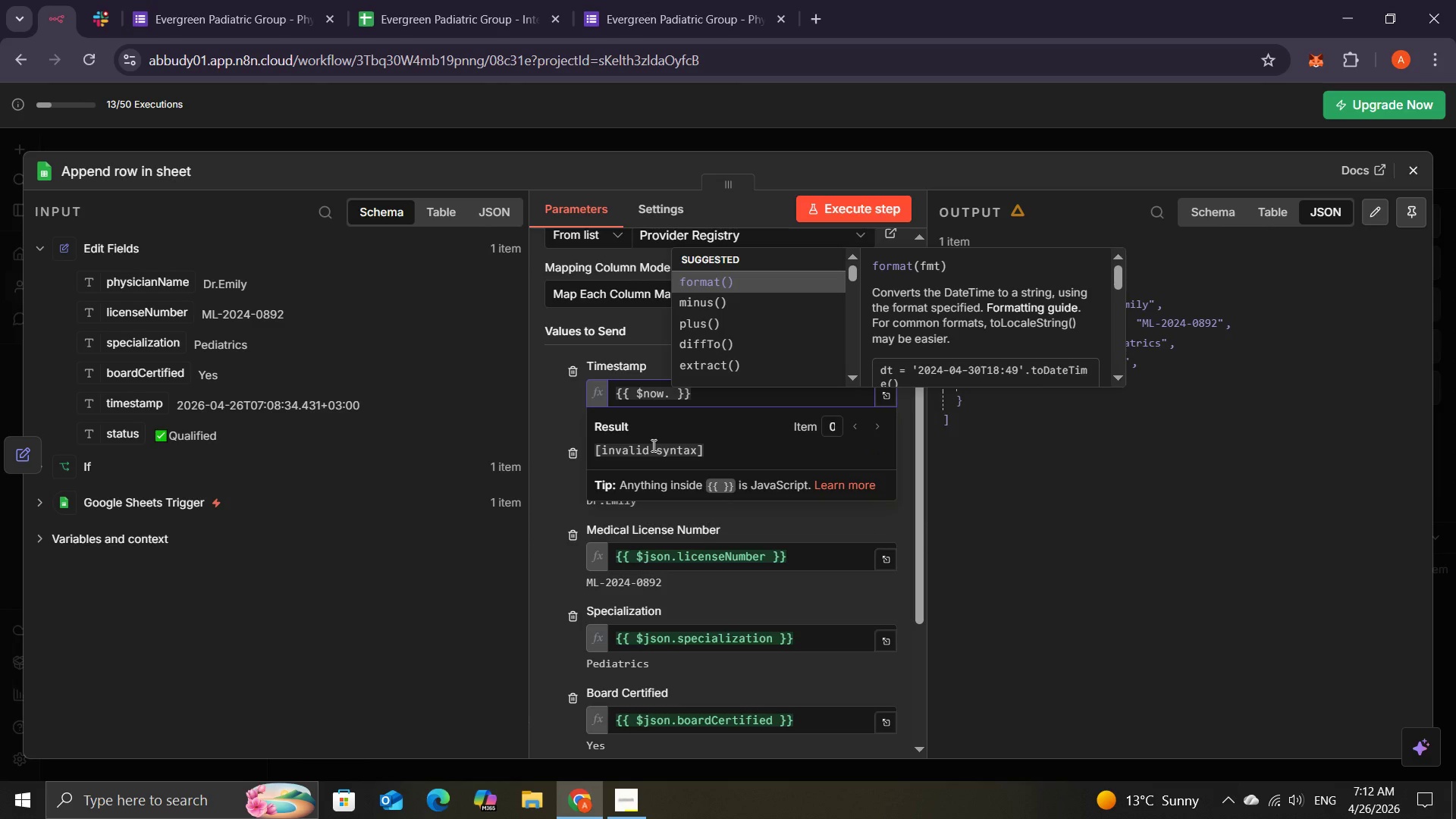 
key(T)
 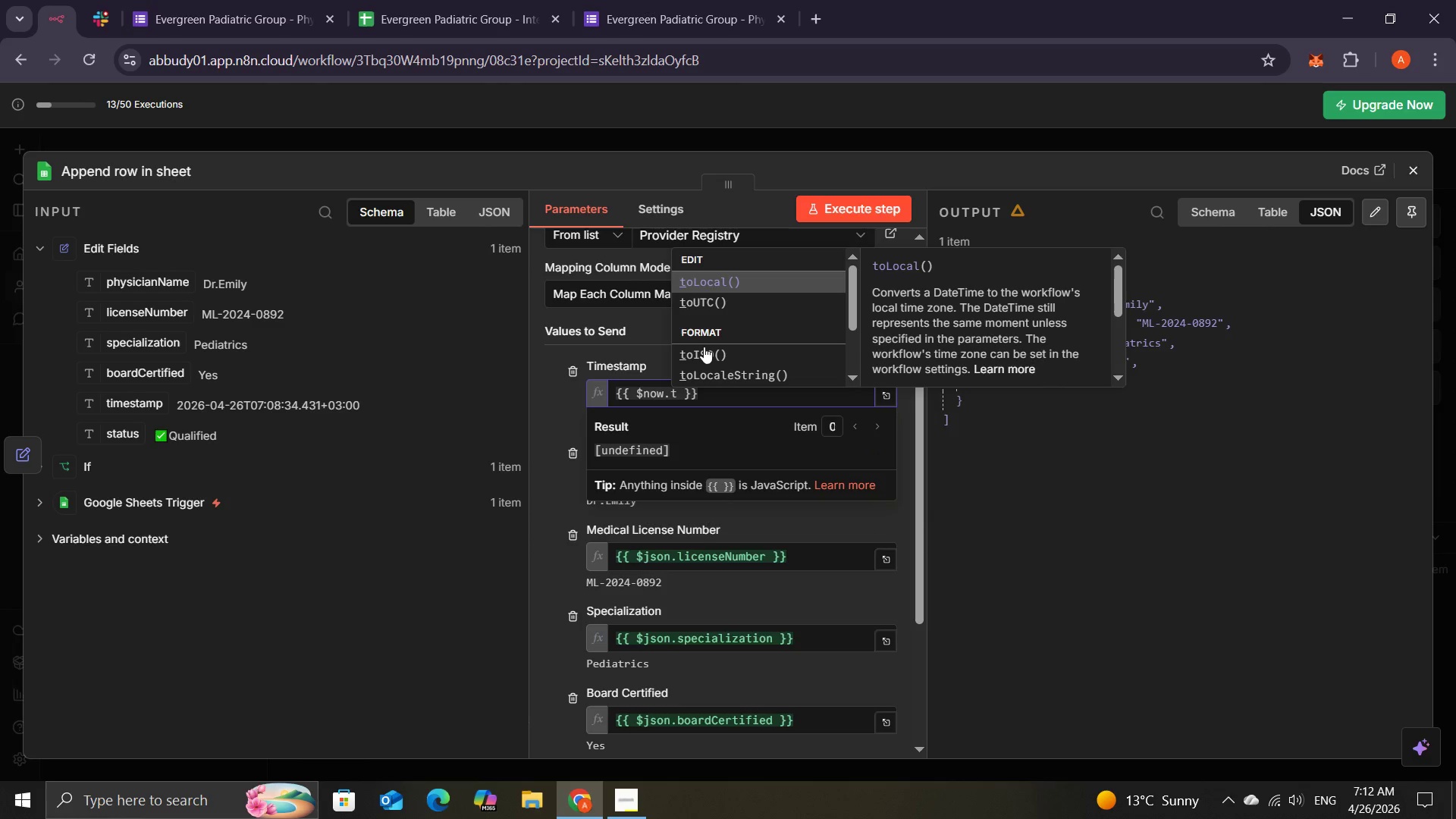 
left_click([704, 347])
 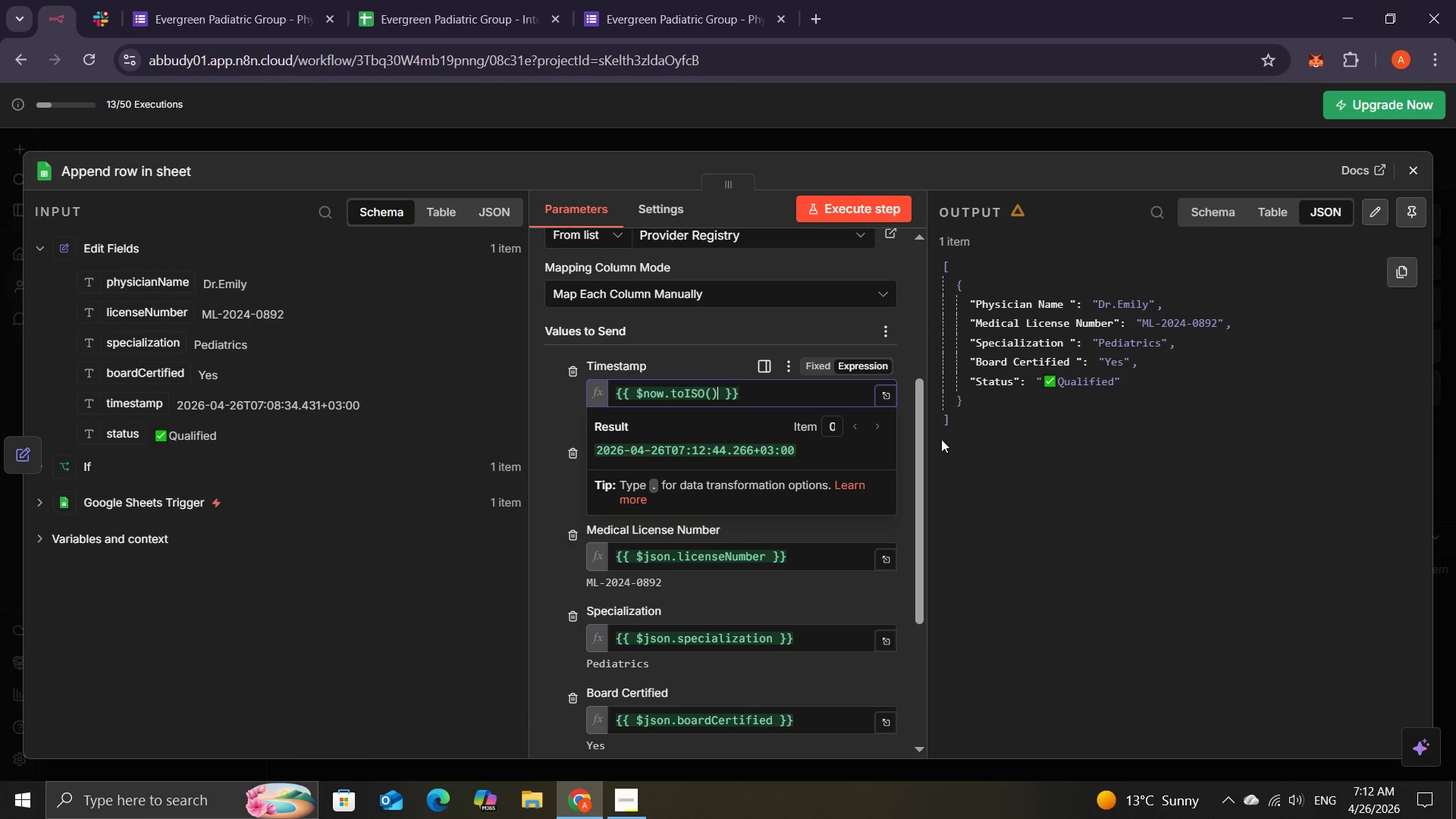 
left_click([977, 452])
 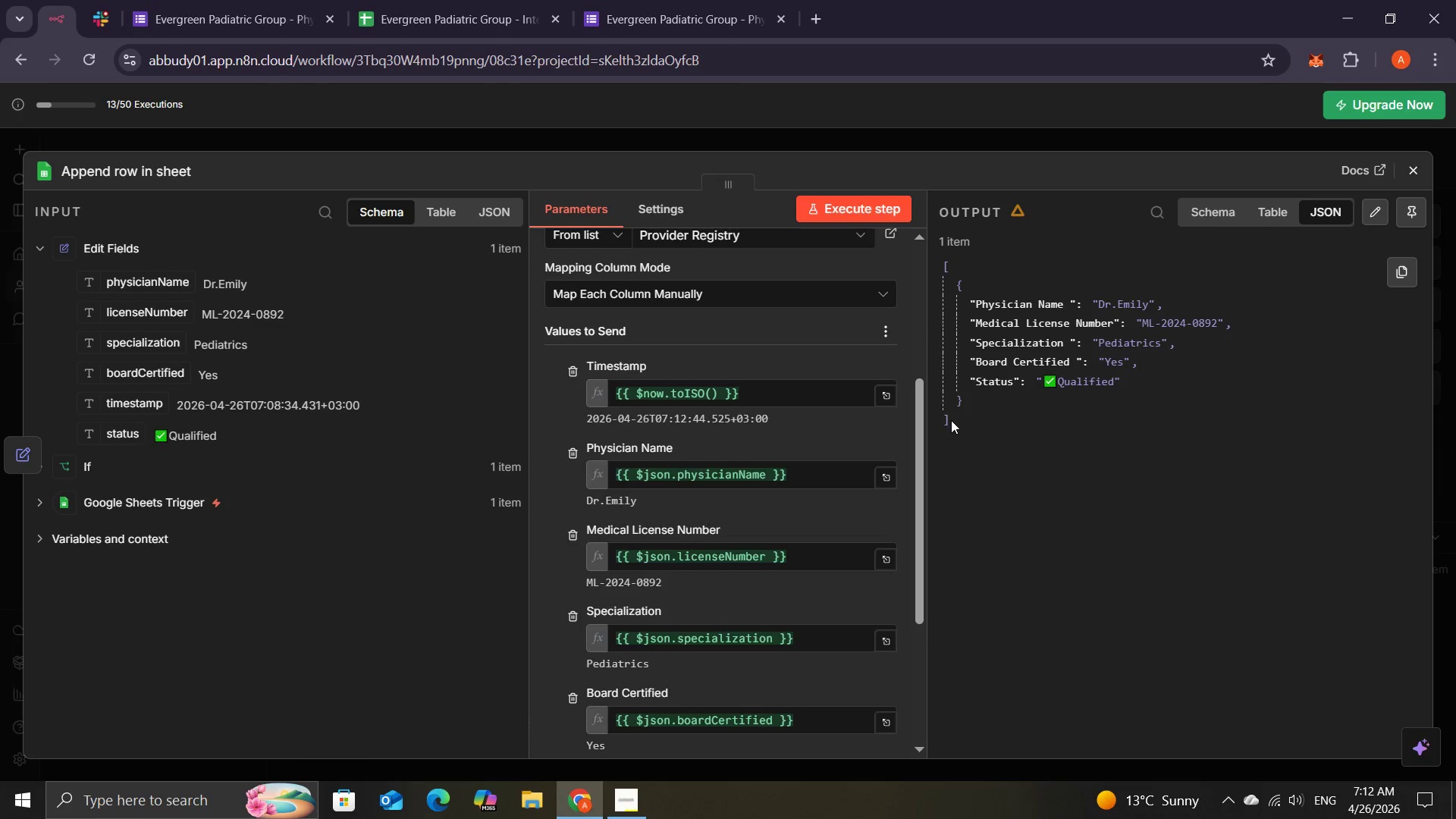 
wait(8.58)
 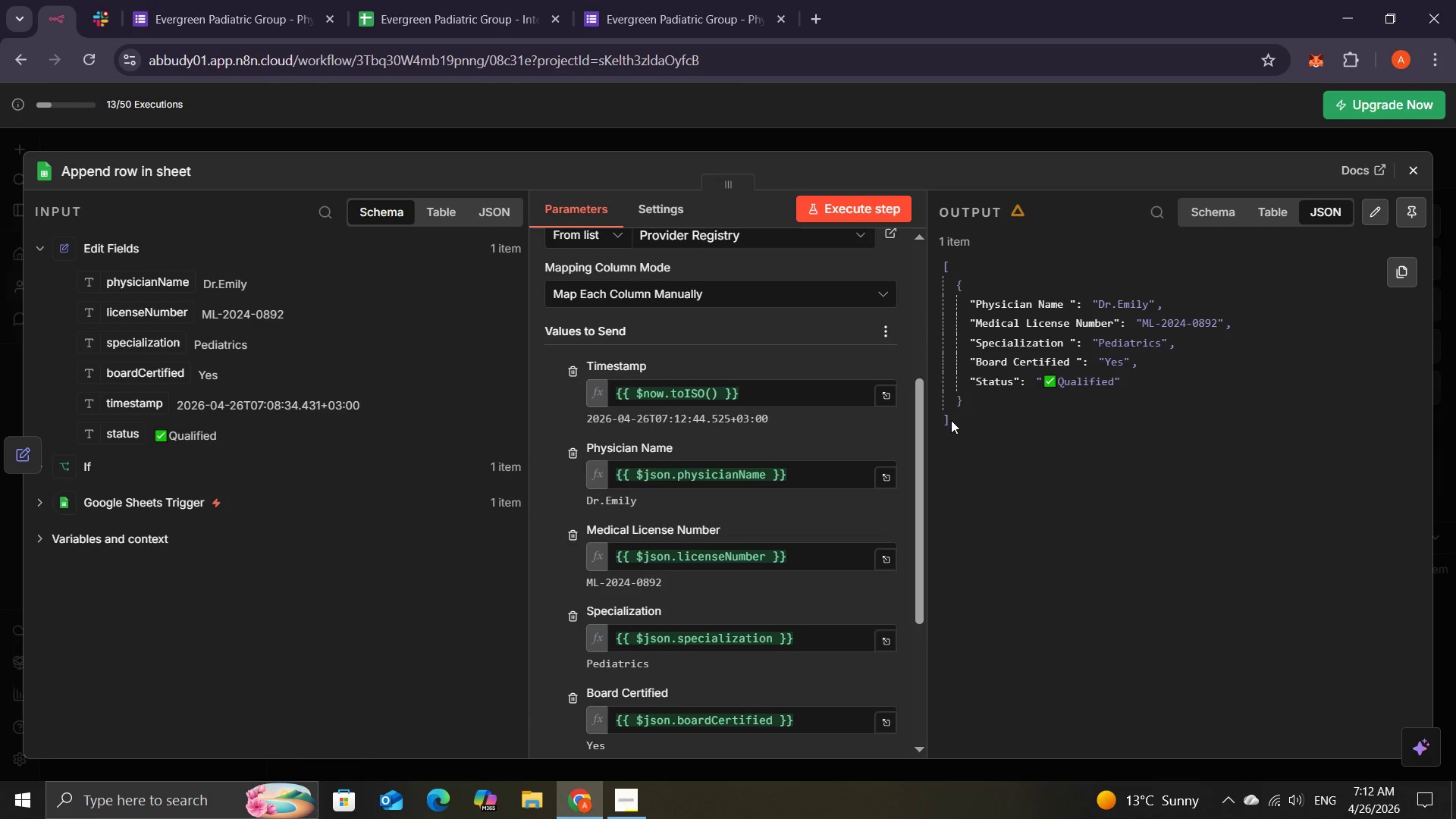 
left_click([869, 211])
 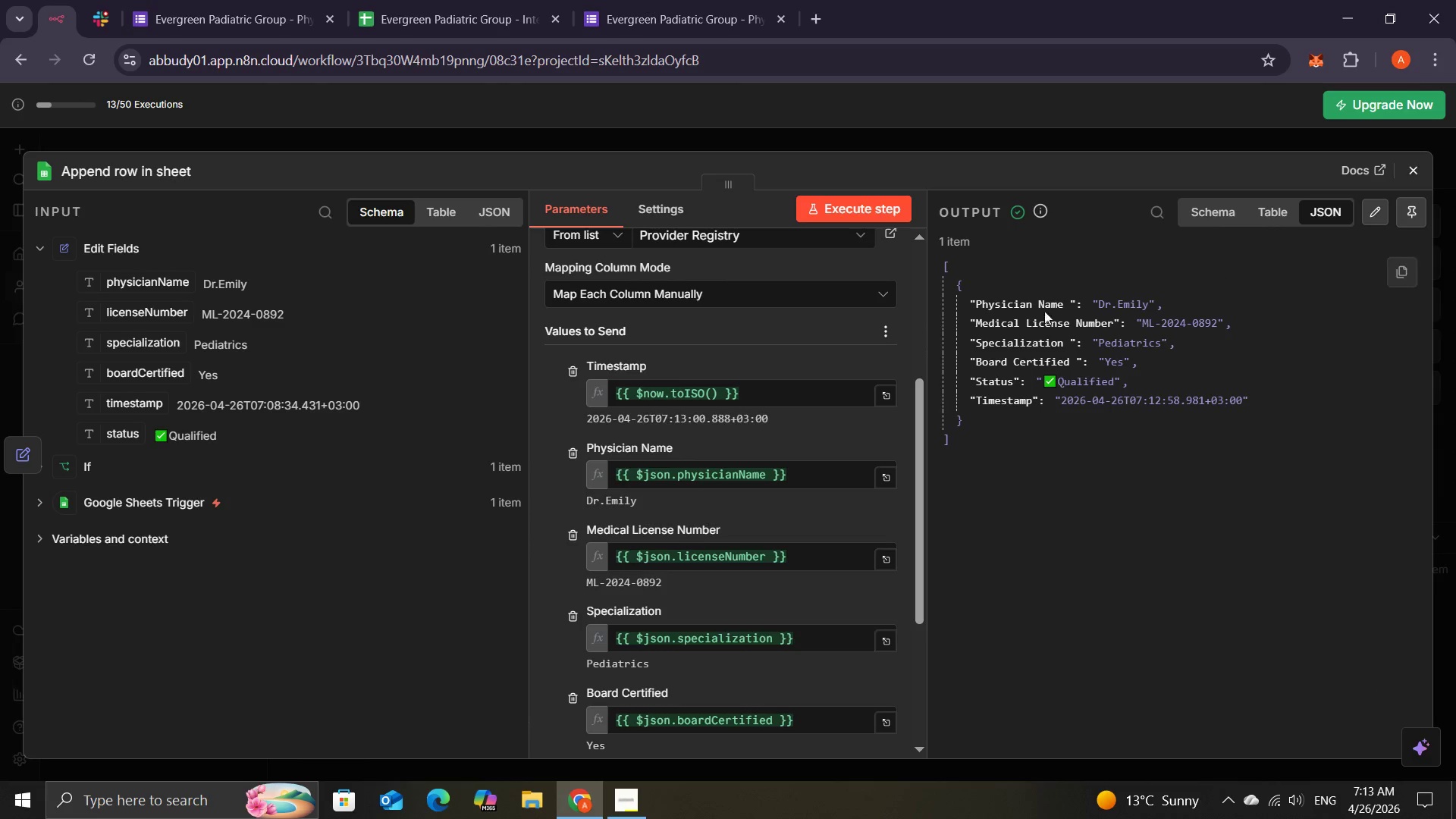 
wait(19.69)
 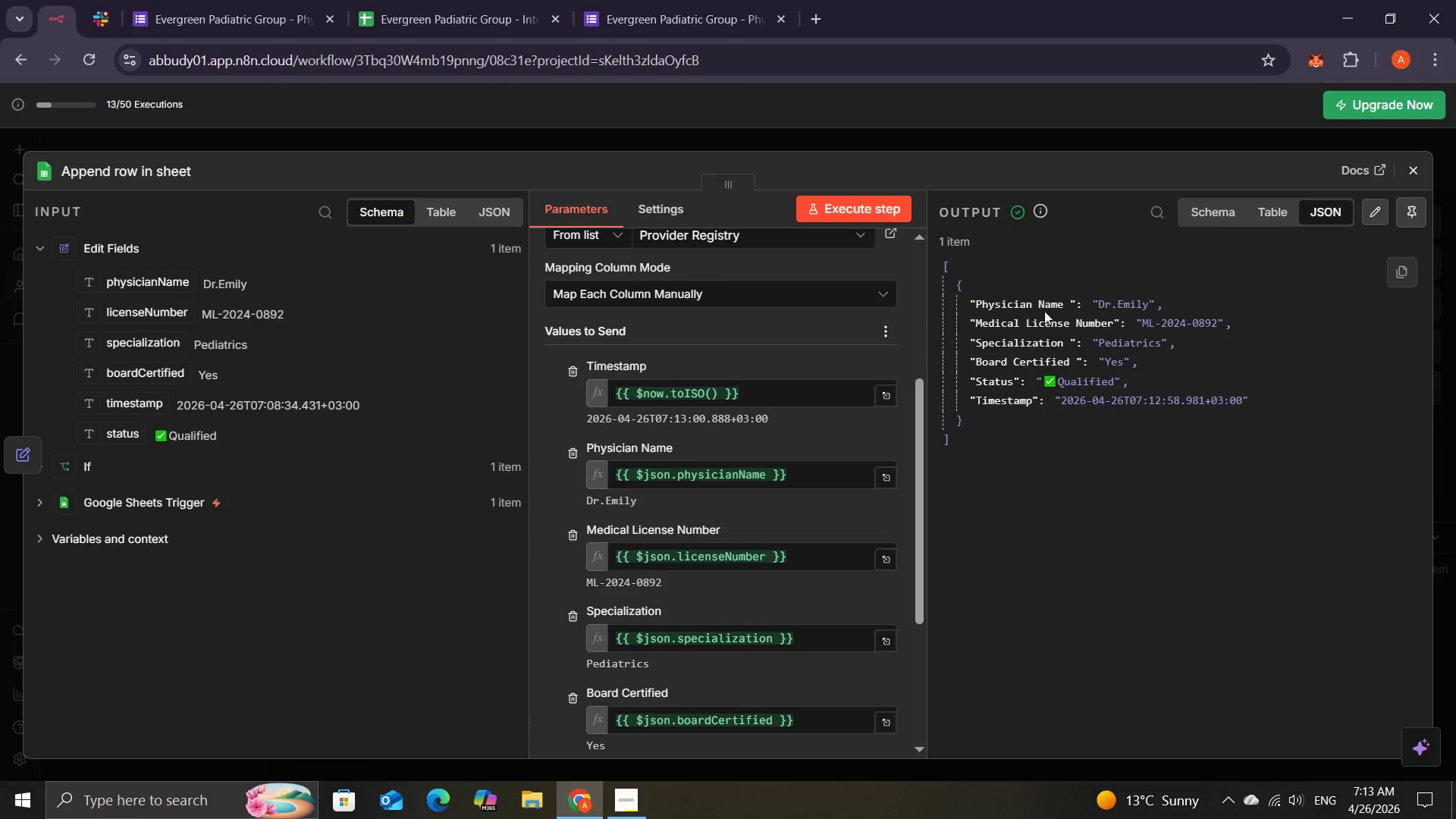 
left_click([1404, 163])
 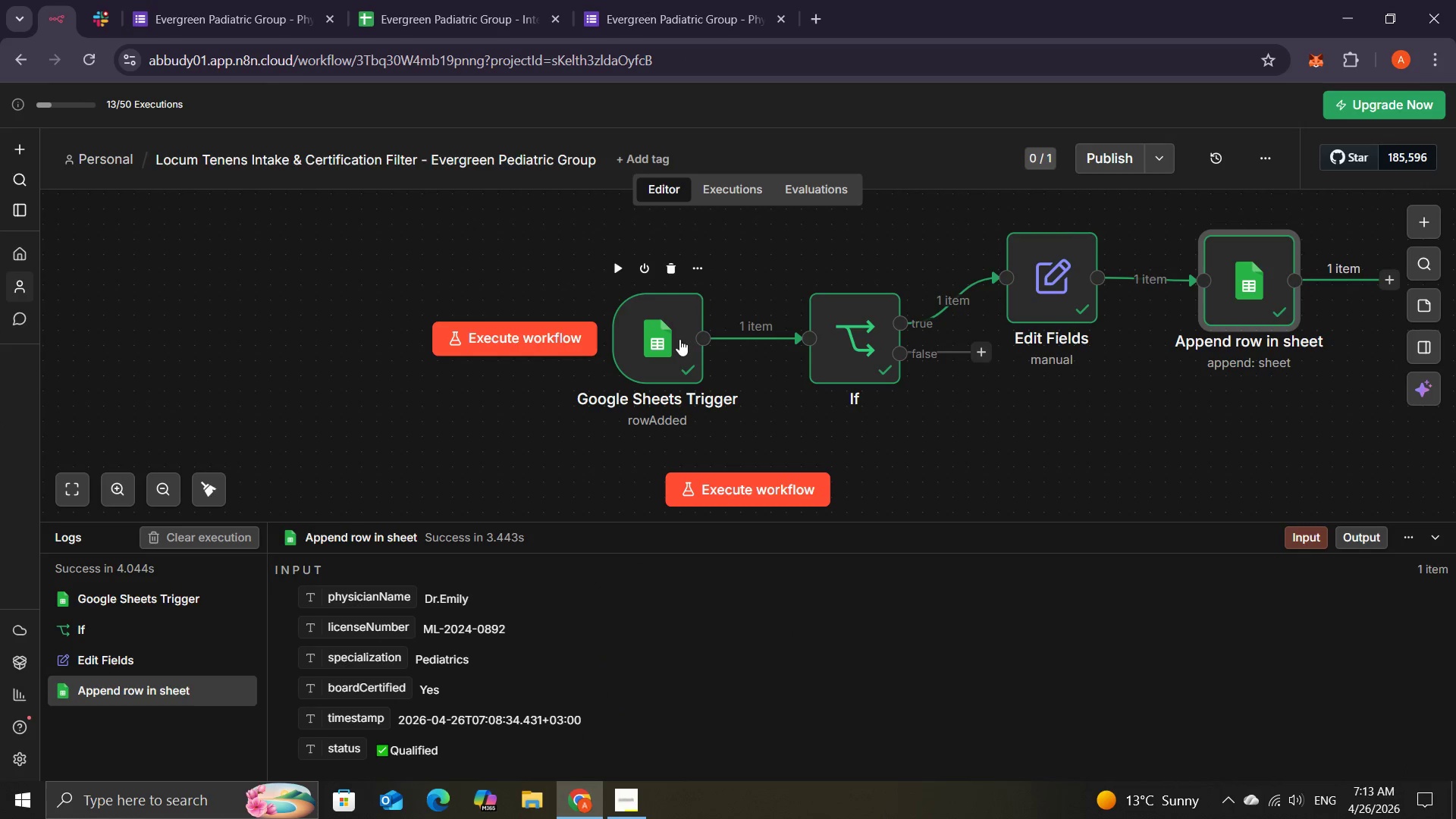 
left_click([654, 337])
 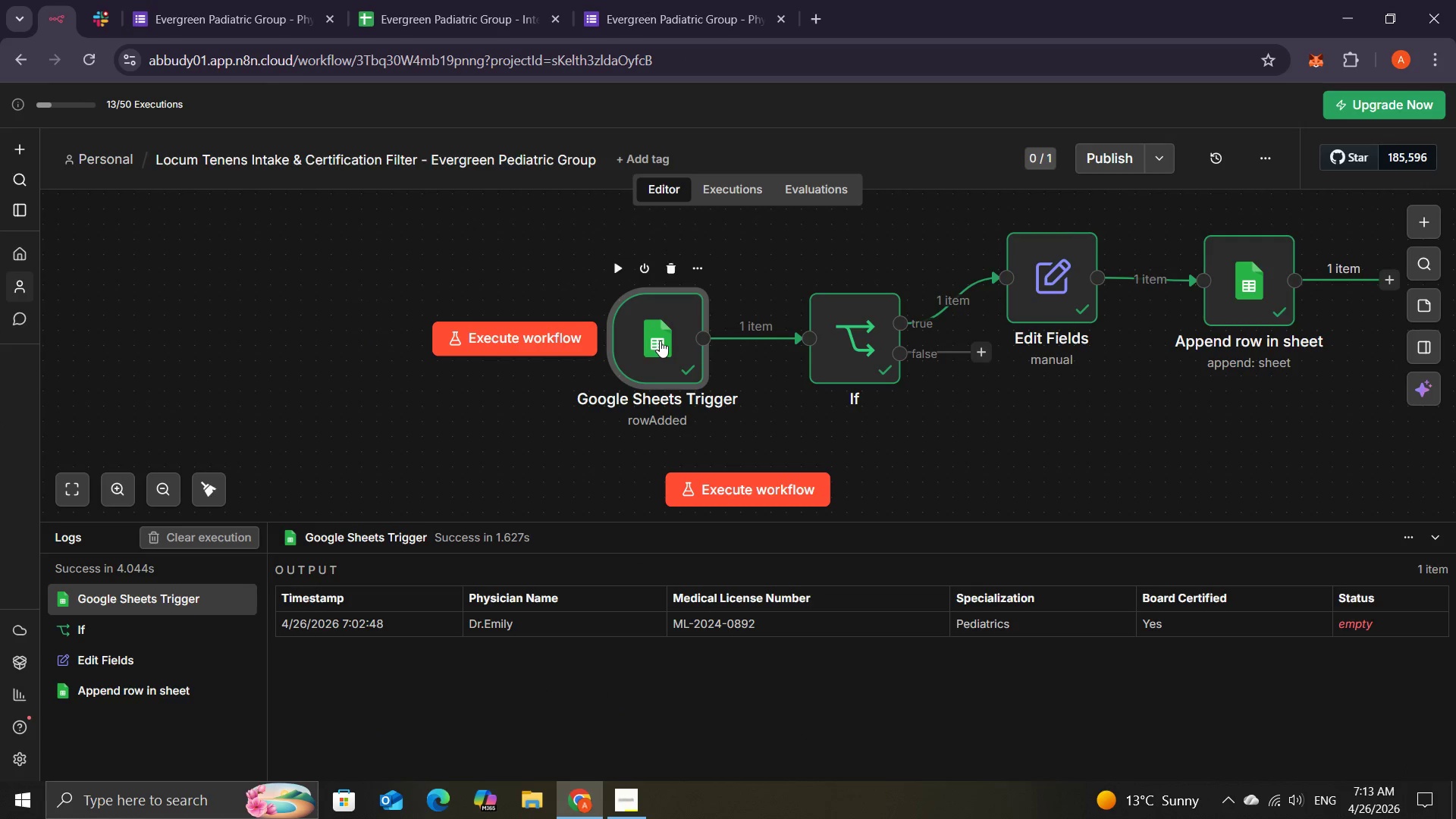 
left_click([661, 340])
 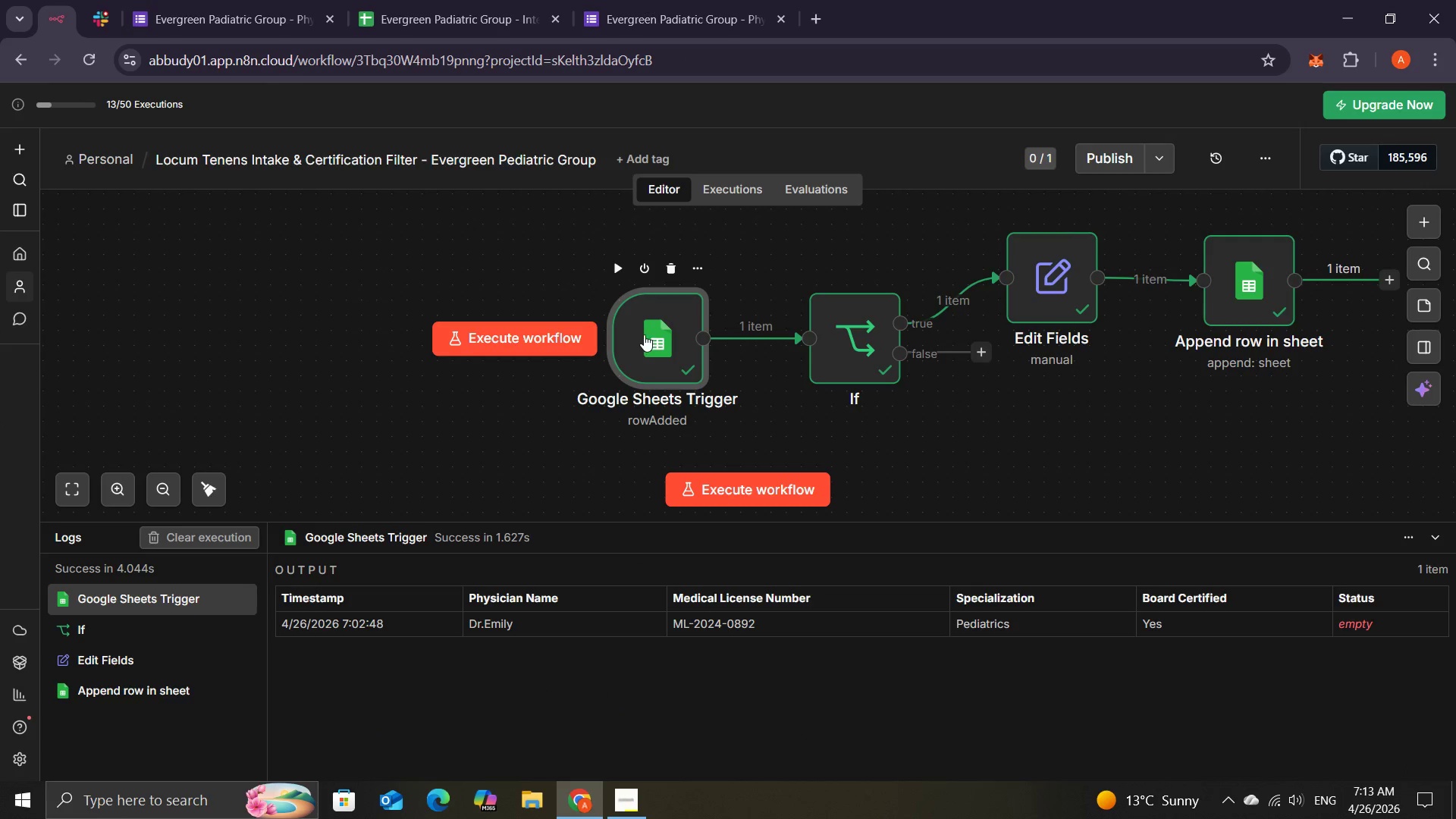 
left_click_drag(start_coordinate=[652, 334], to_coordinate=[196, 311])
 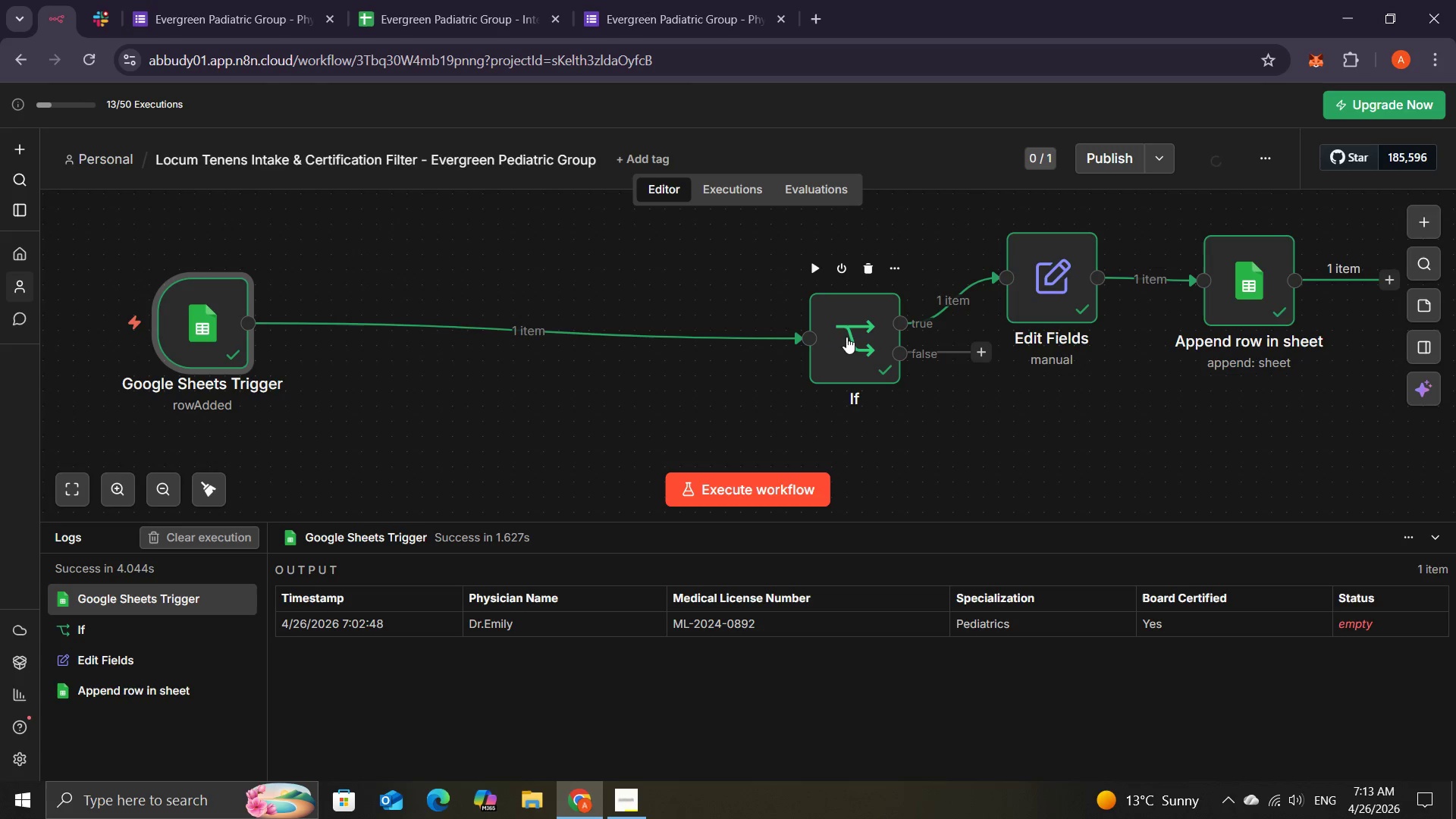 
left_click_drag(start_coordinate=[854, 334], to_coordinate=[402, 313])
 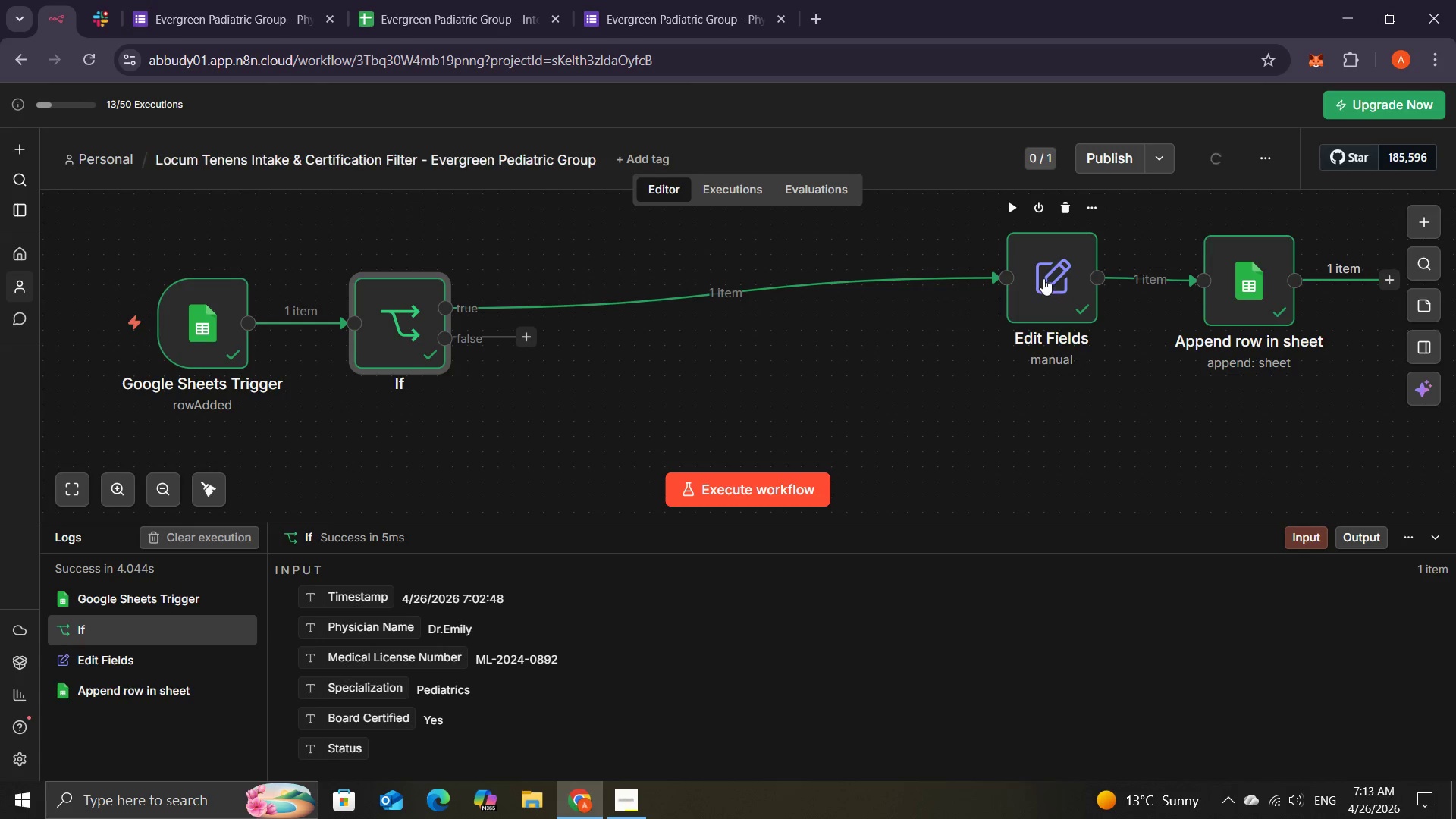 
left_click_drag(start_coordinate=[1046, 278], to_coordinate=[592, 314])
 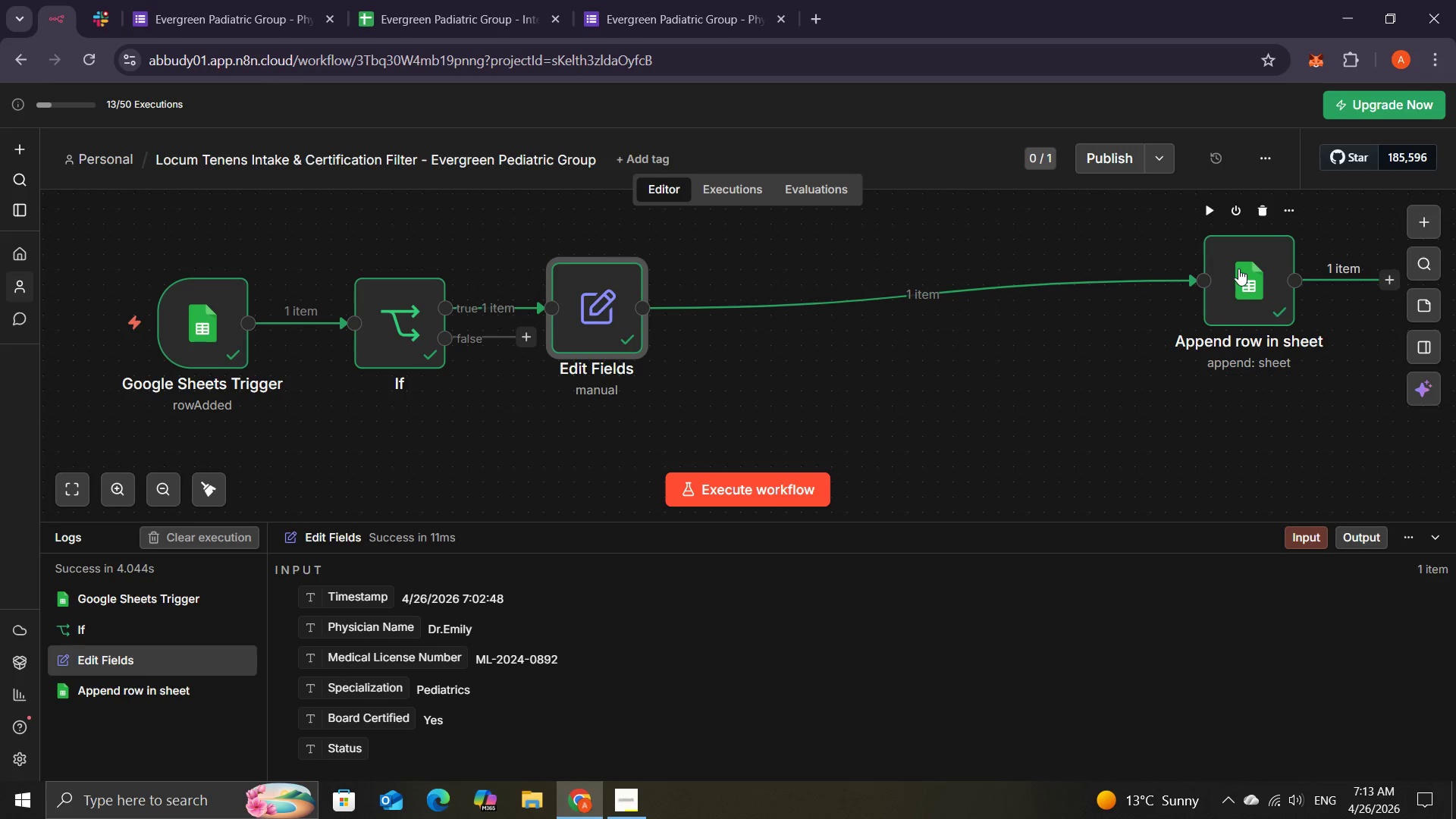 
left_click_drag(start_coordinate=[1238, 268], to_coordinate=[789, 296])
 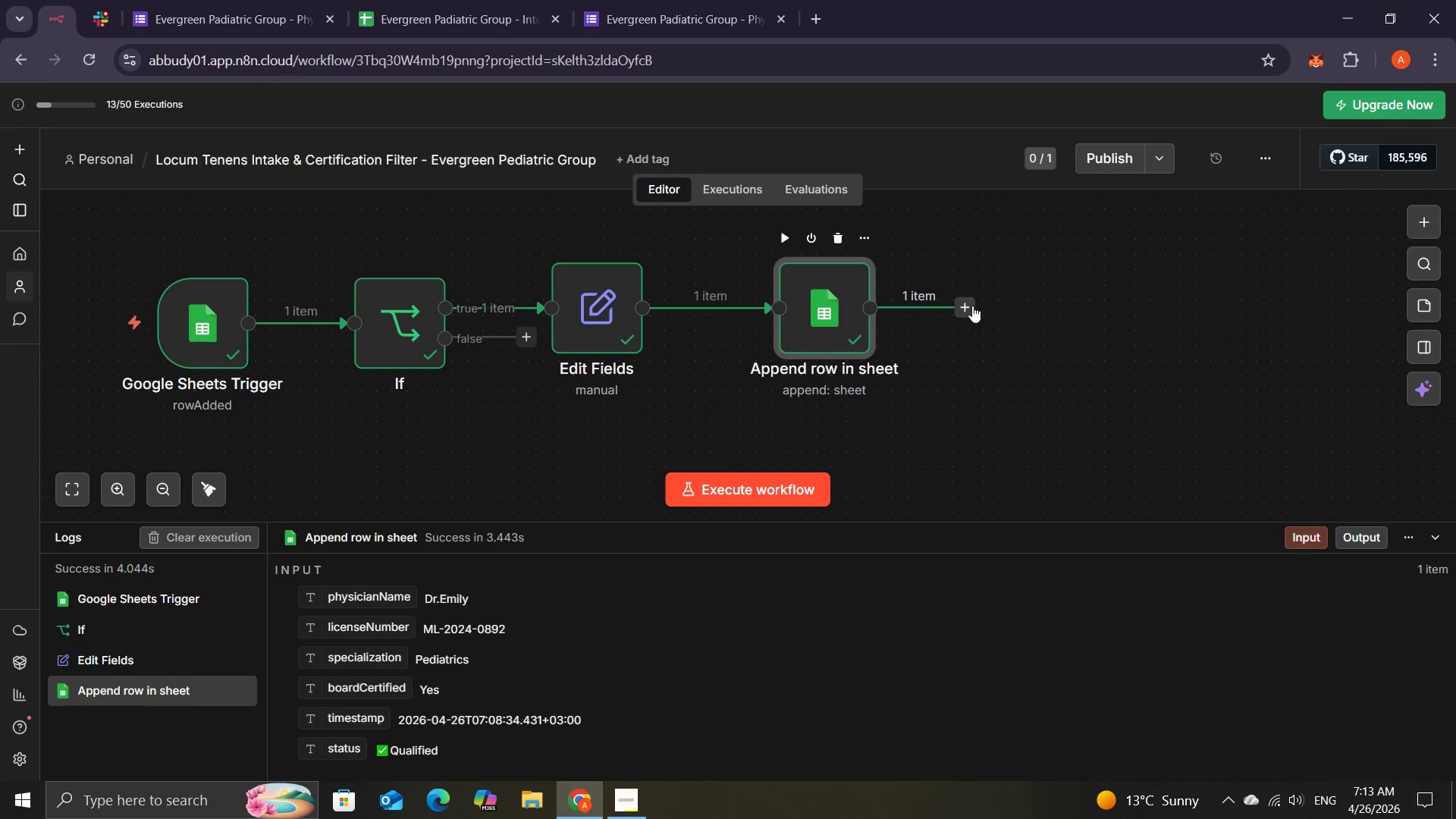 
left_click([971, 306])
 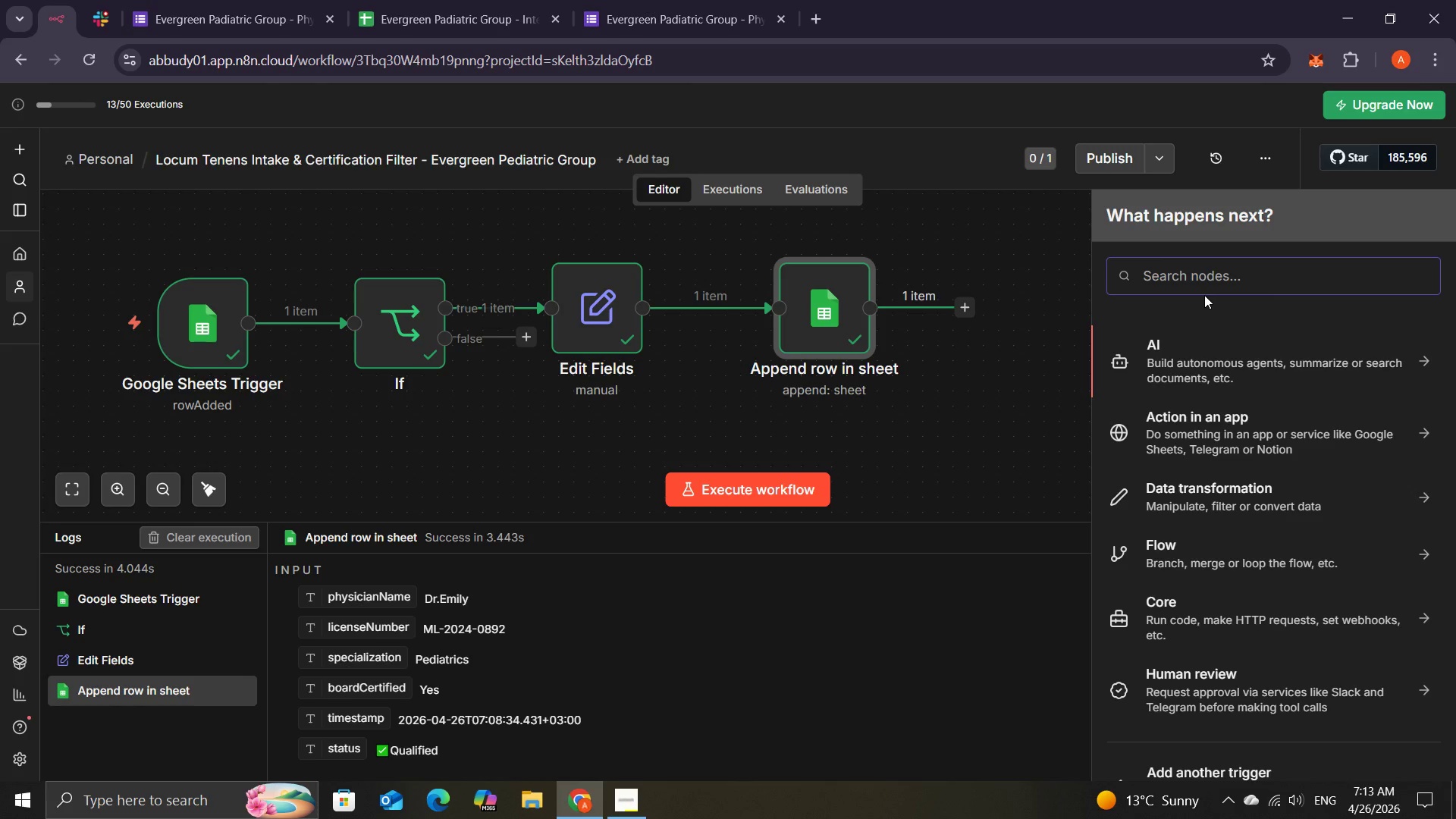 
wait(5.73)
 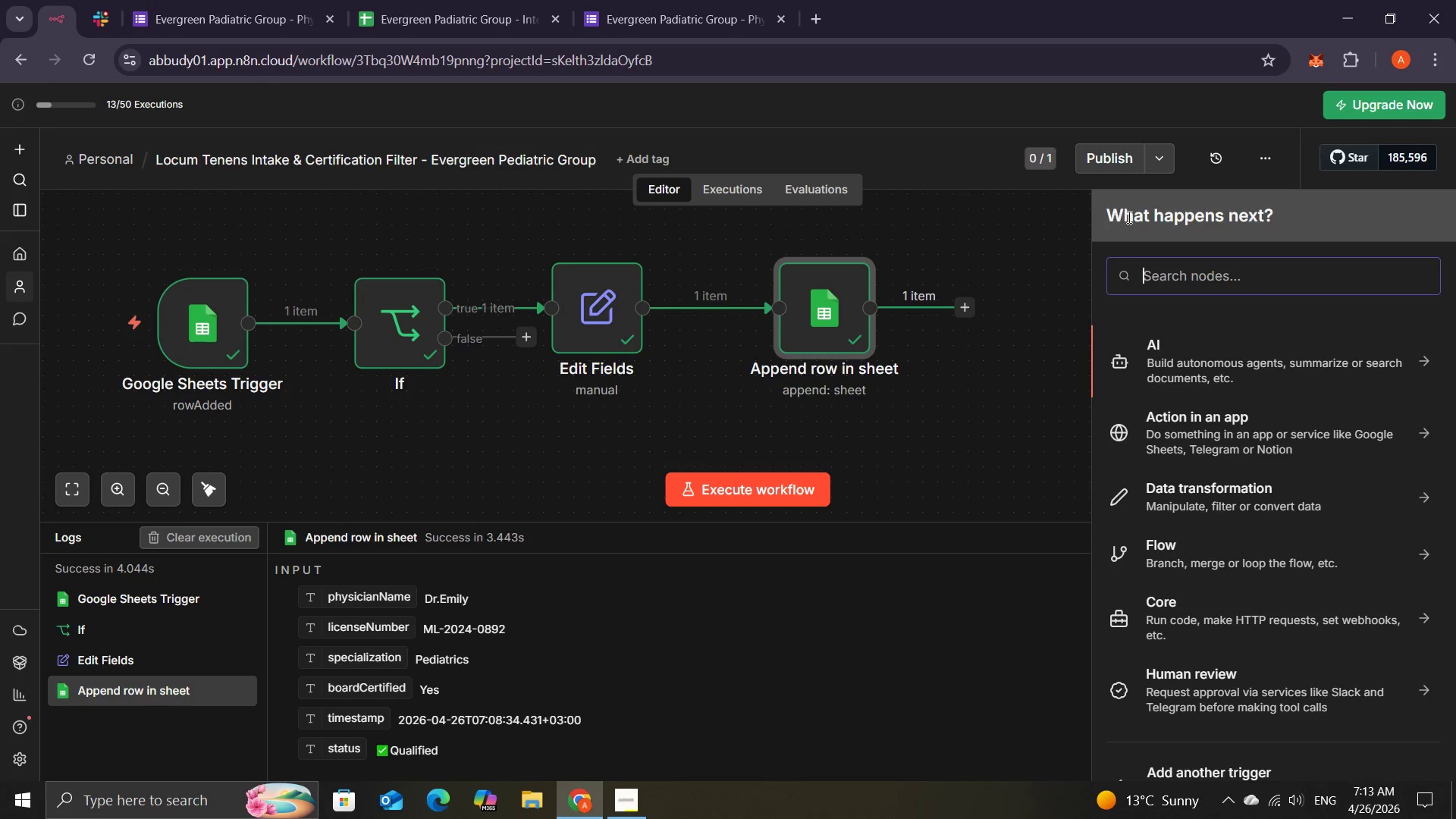 
key(Shift+G)
 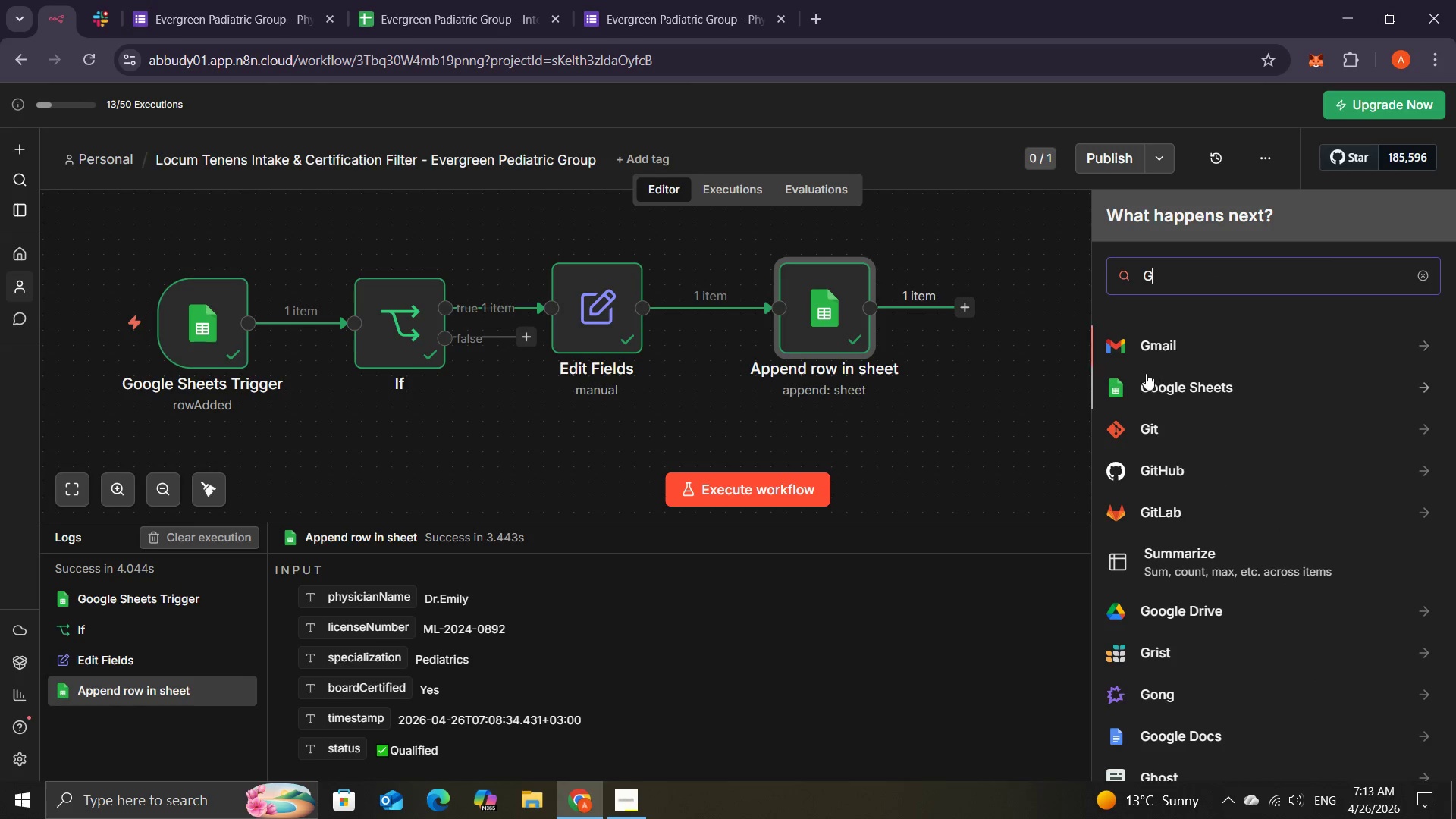 
left_click([1144, 344])
 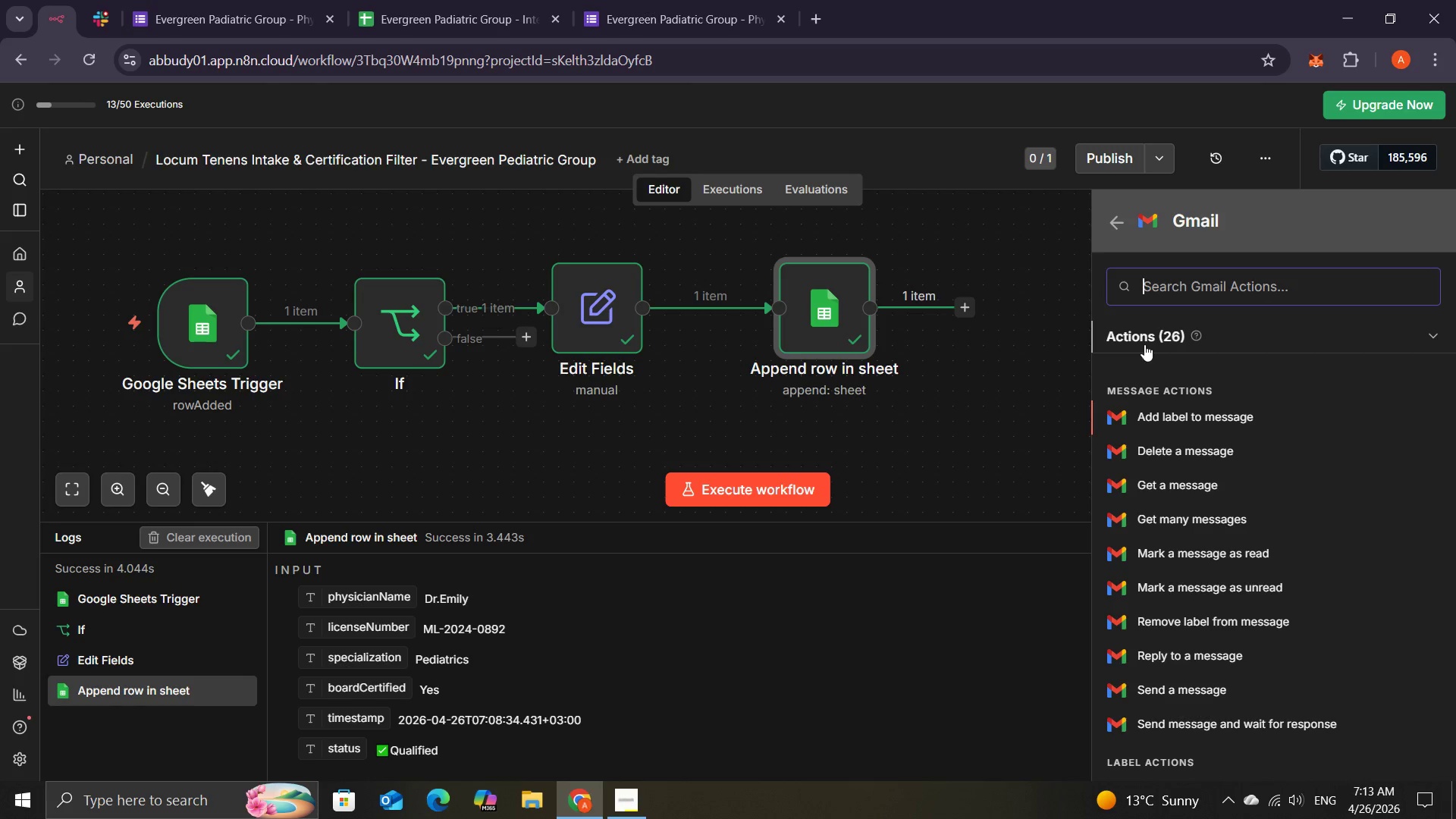 
wait(6.16)
 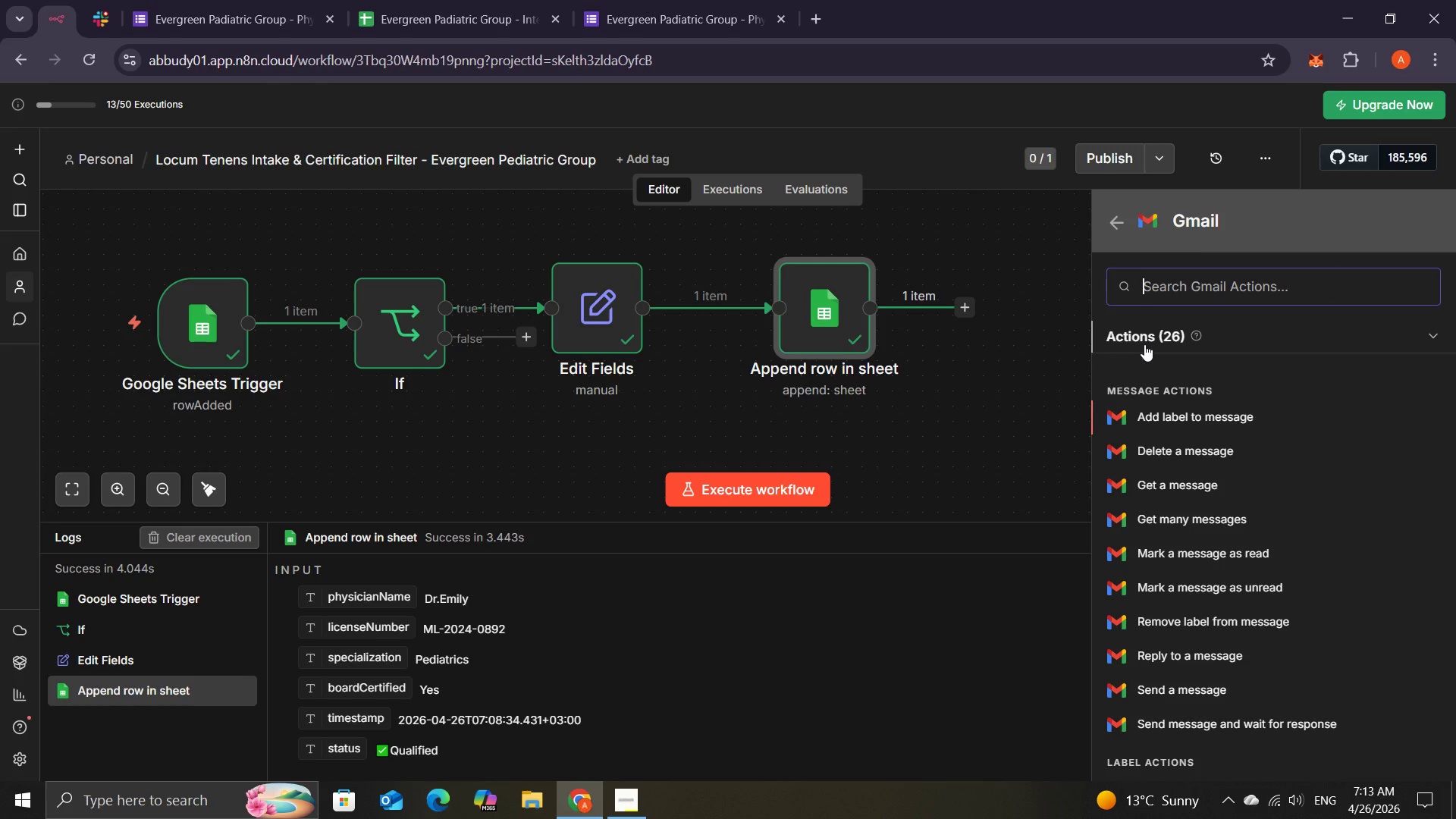 
left_click([1147, 688])
 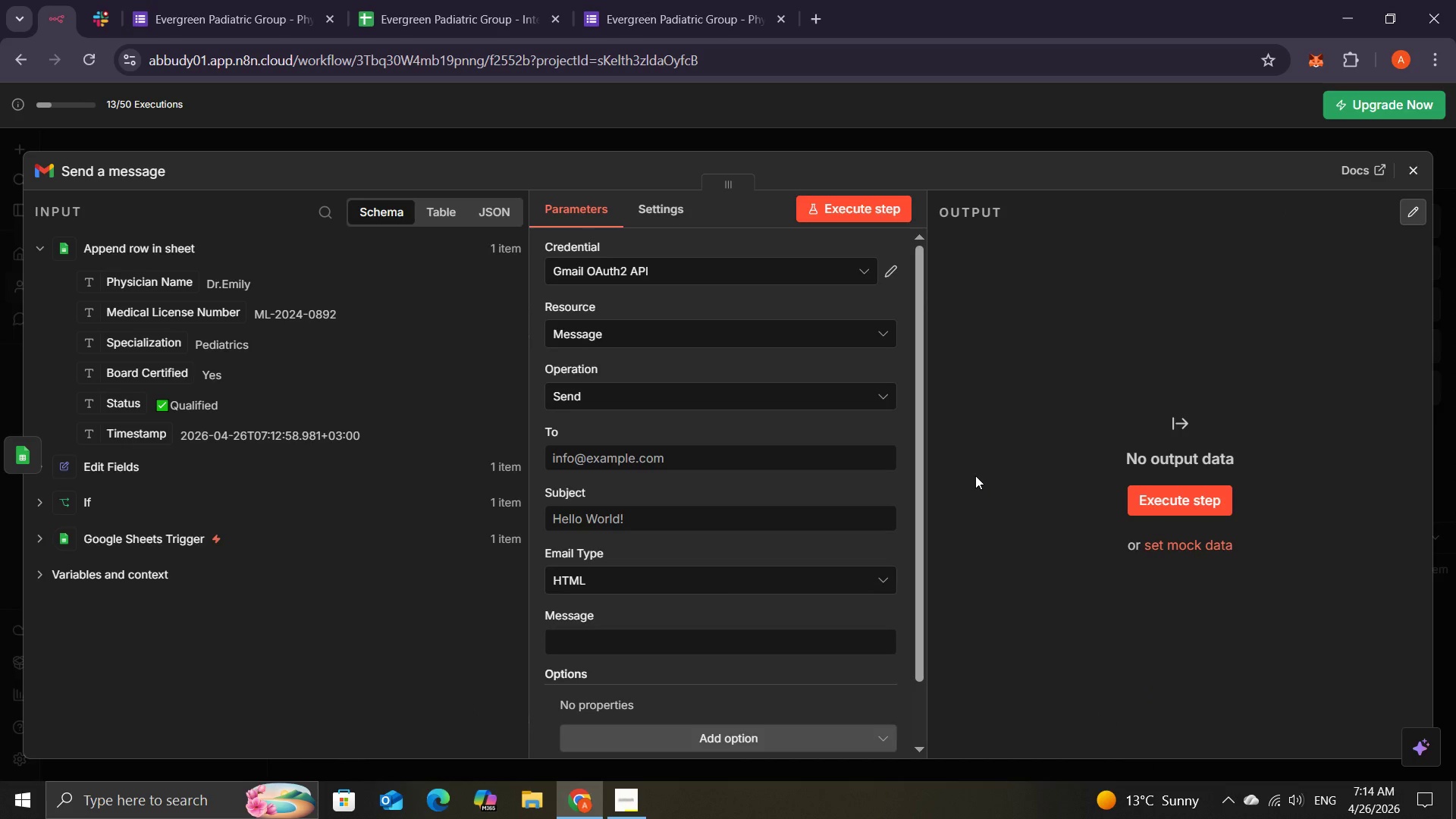 
wait(15.67)
 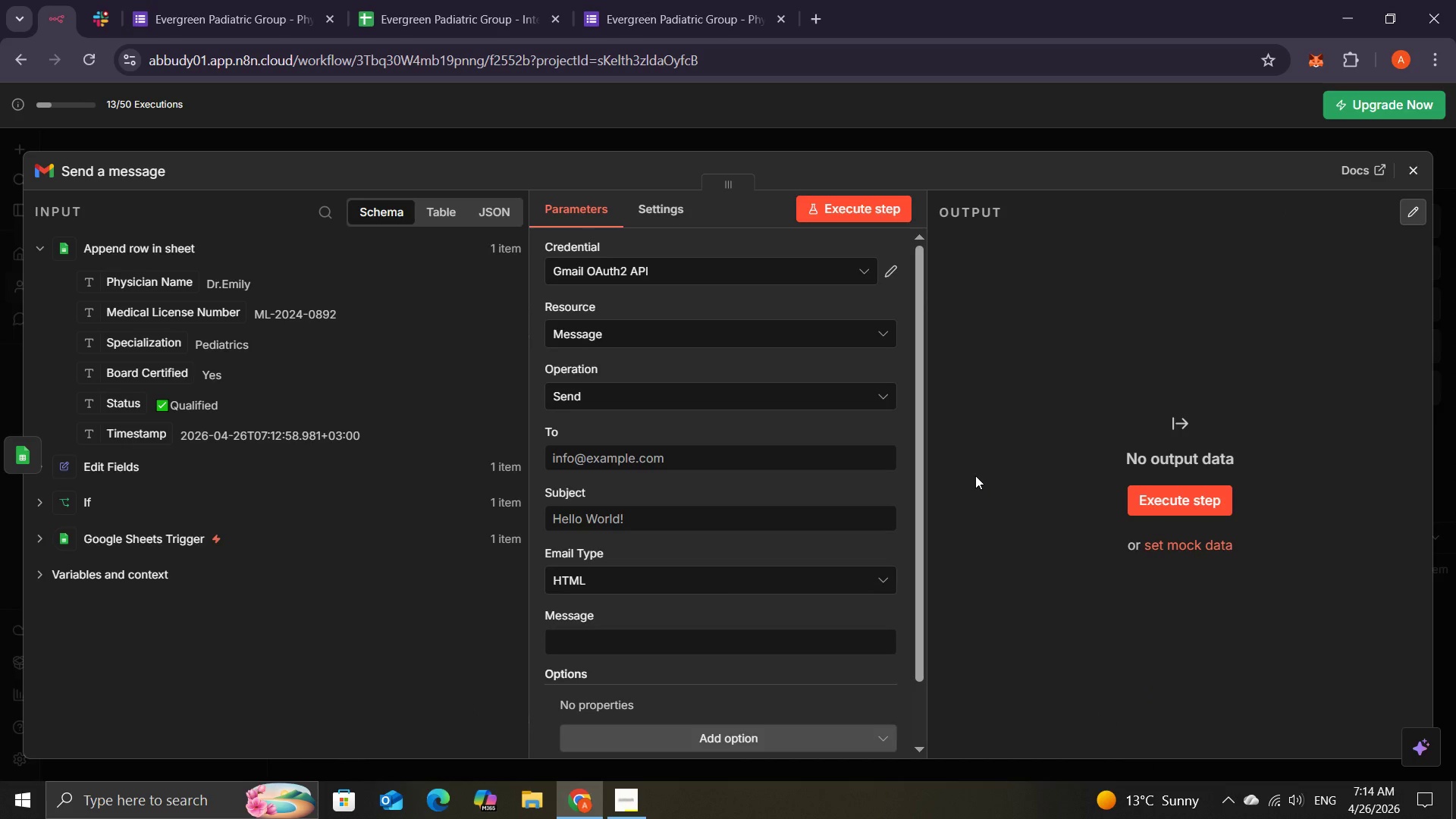 
left_click([639, 776])